 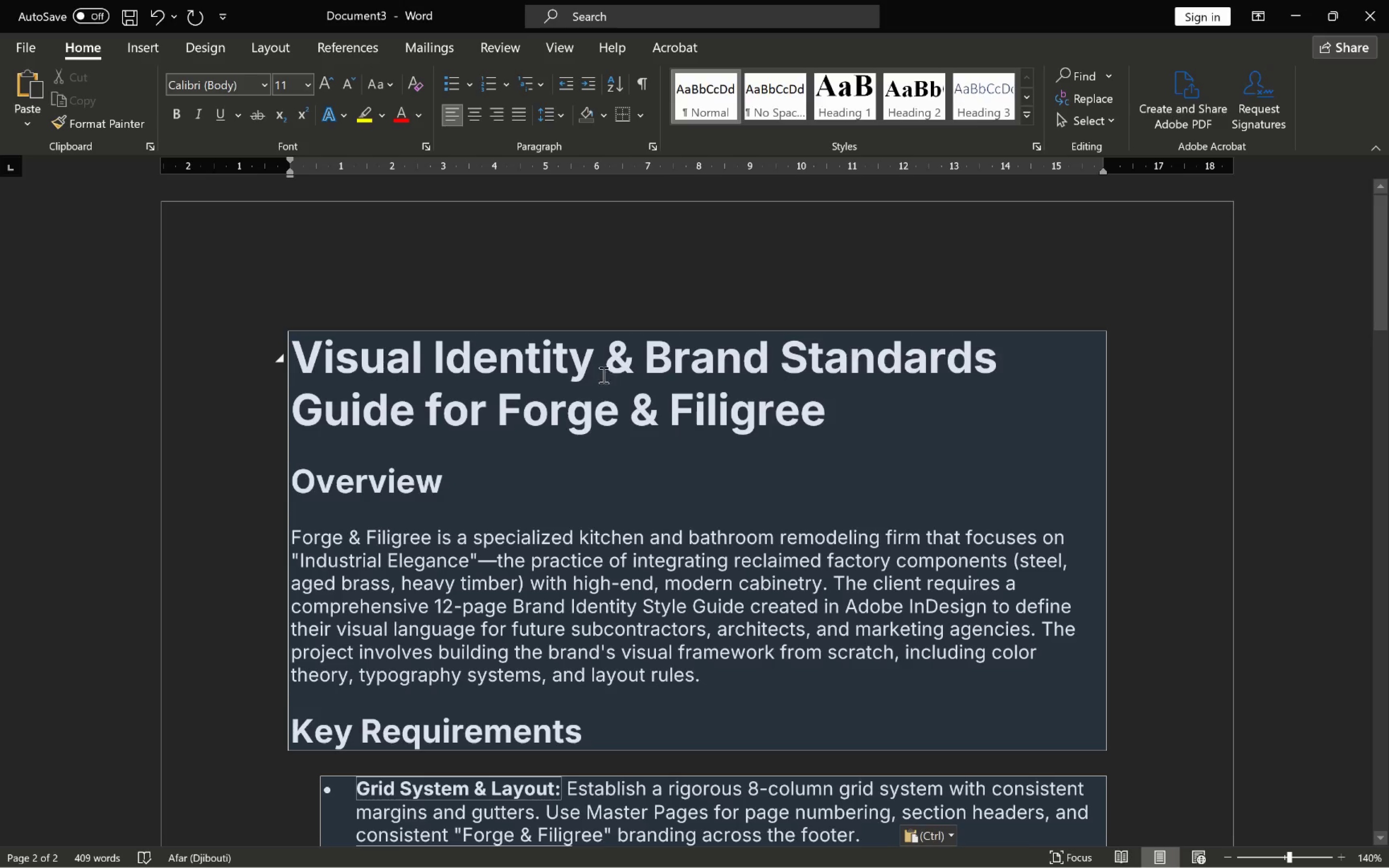 
left_click([737, 448])
 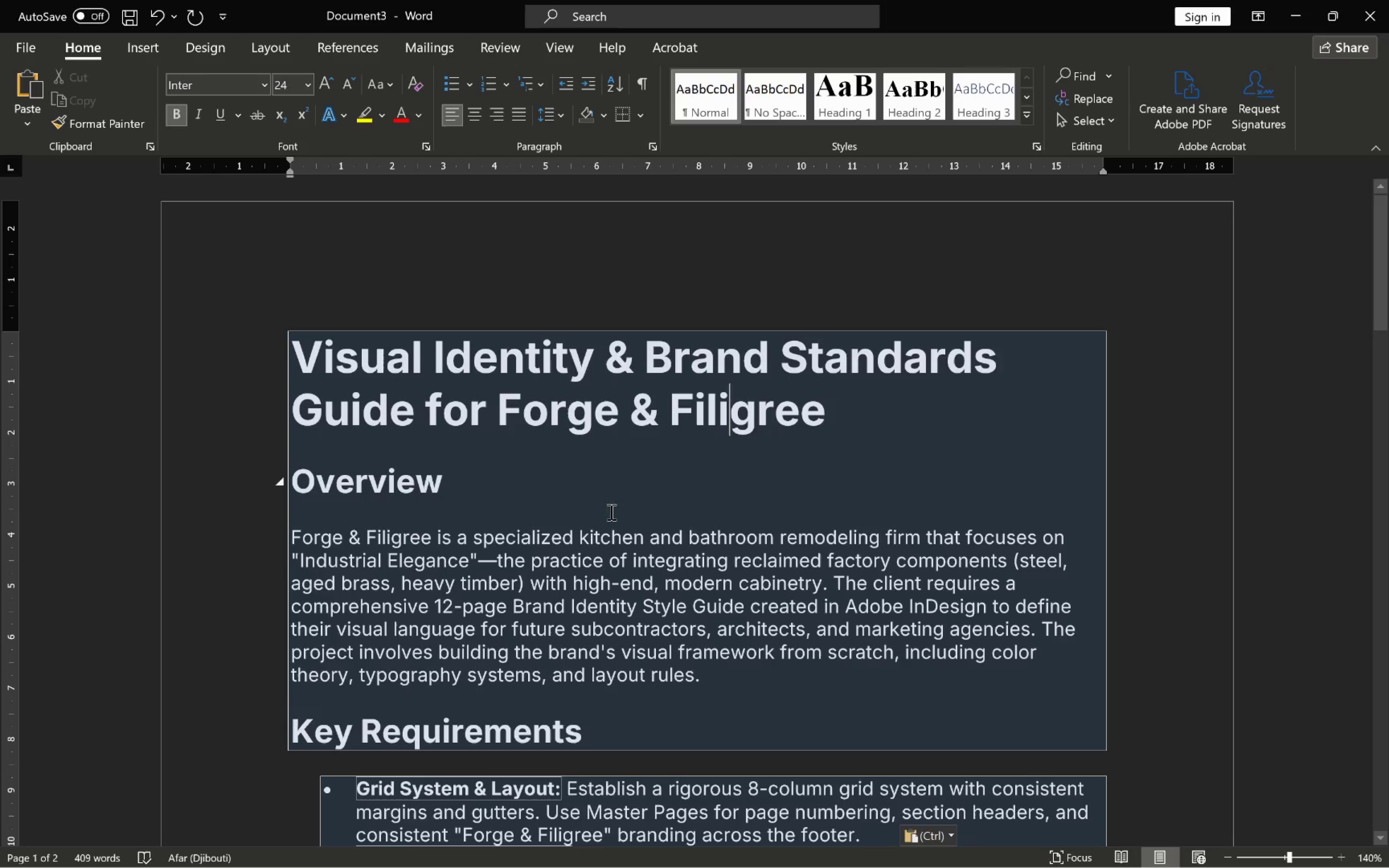 
scroll: coordinate [753, 527], scroll_direction: down, amount: 3.0
 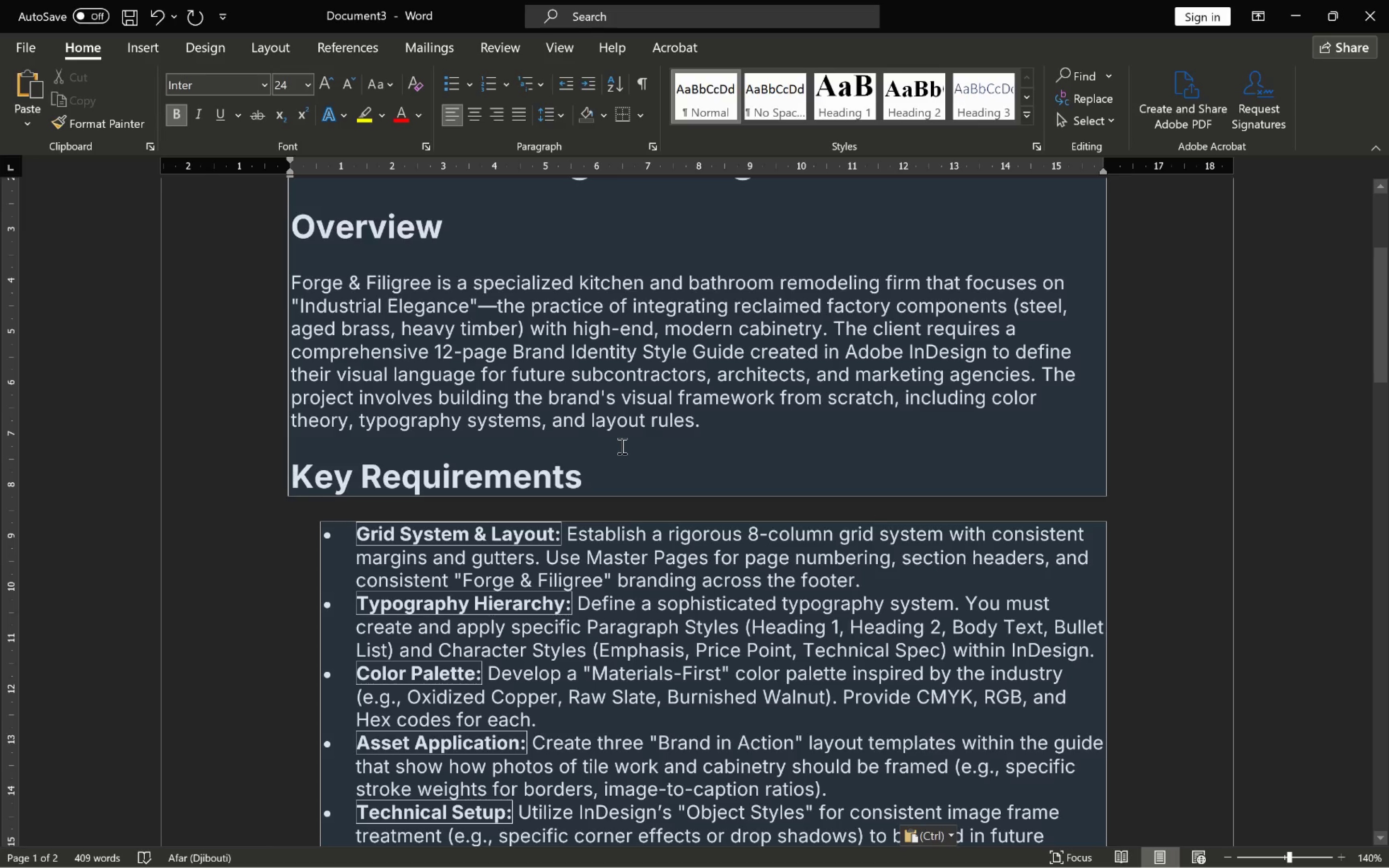 
key(Alt+Tab)
 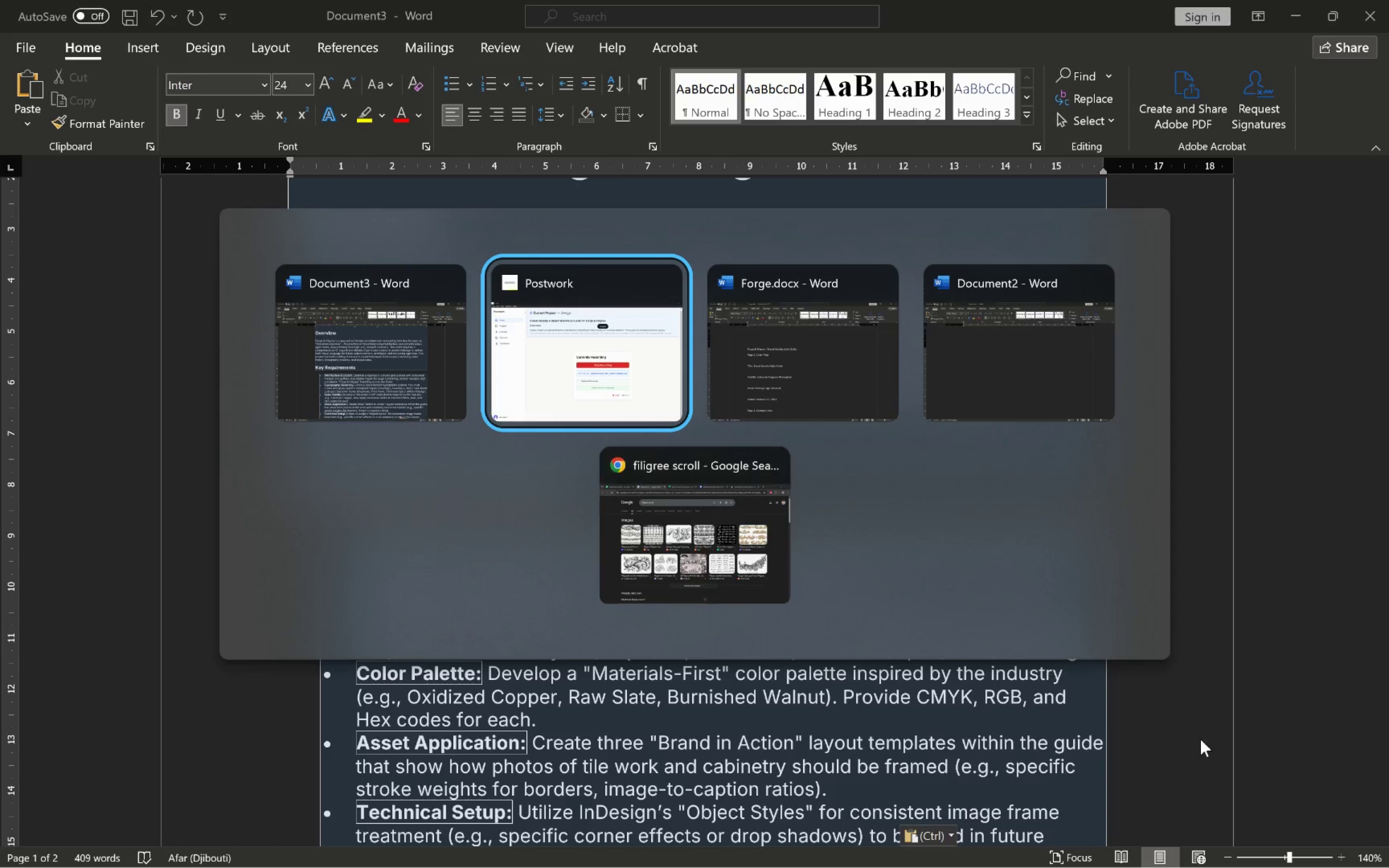 
left_click([996, 717])
 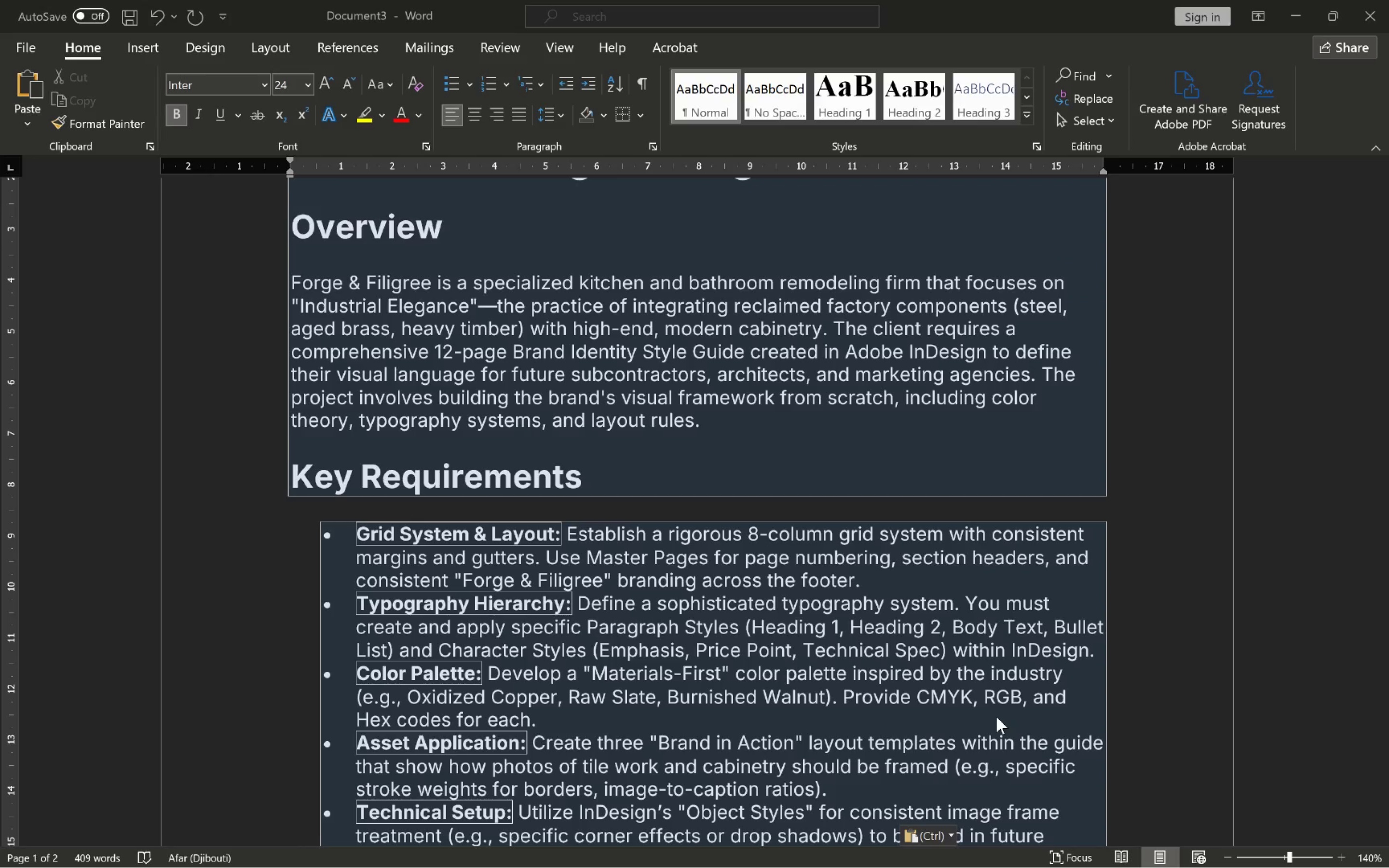 
key(Meta+MetaLeft)
 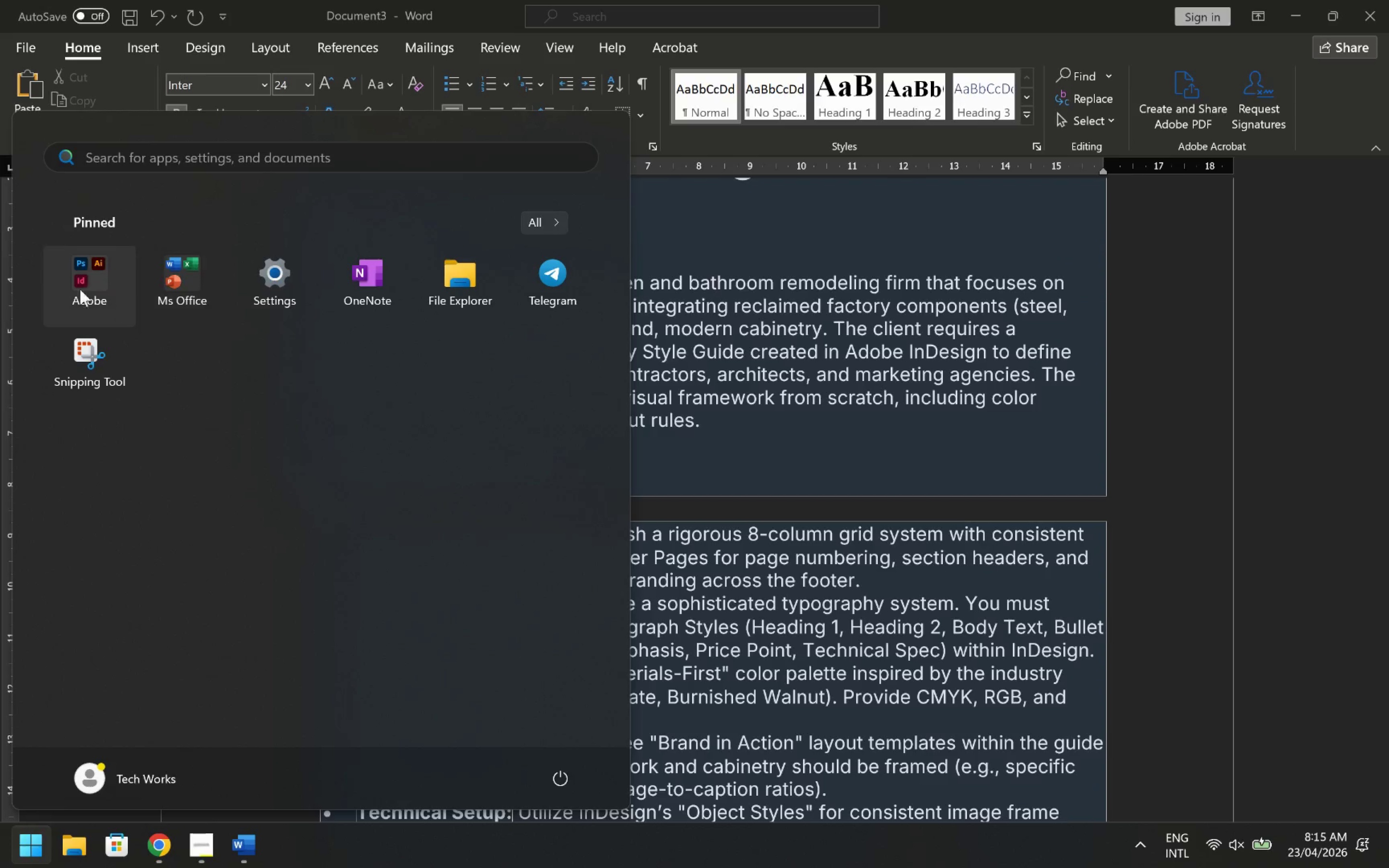 
left_click([83, 281])
 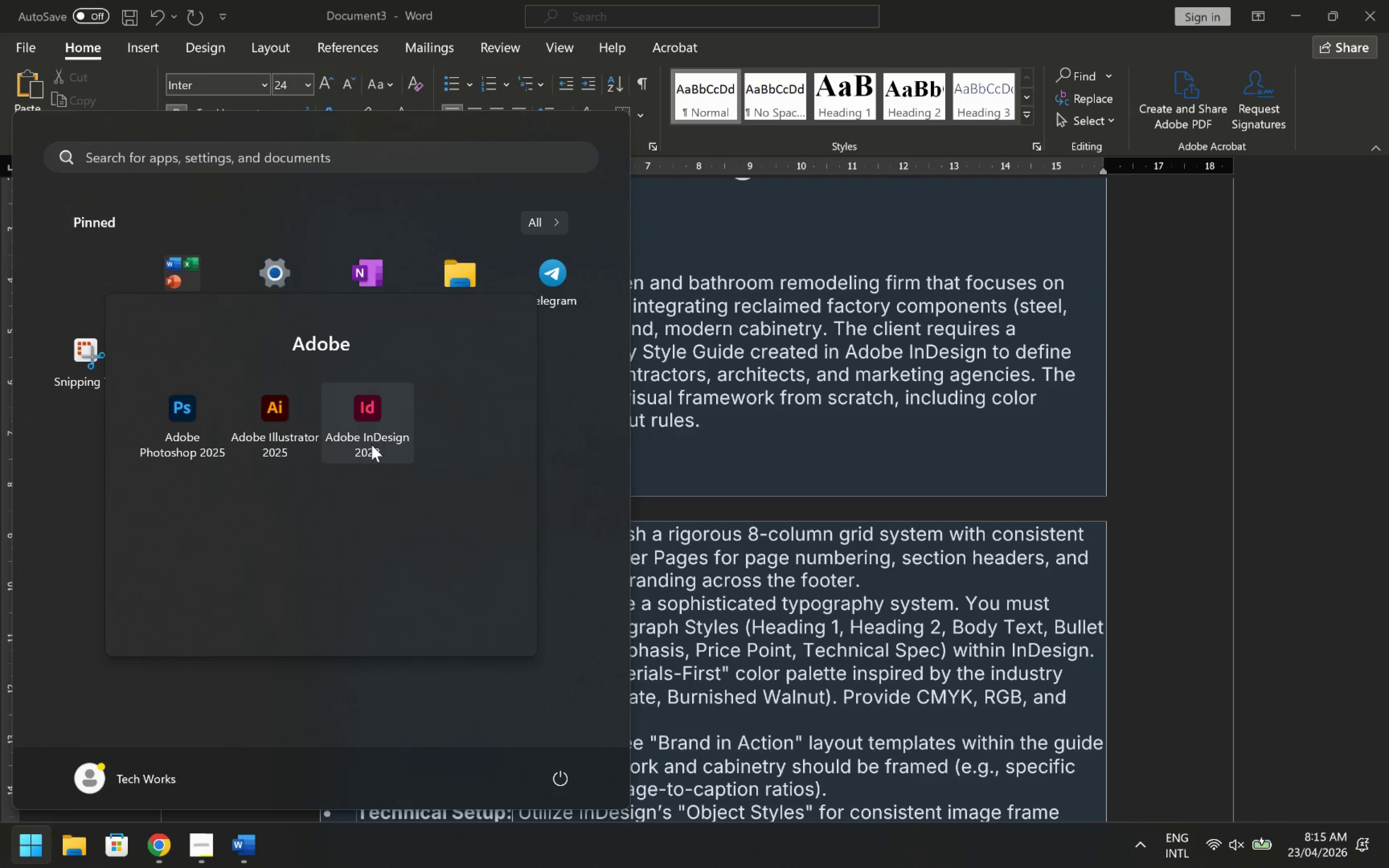 
left_click([381, 445])
 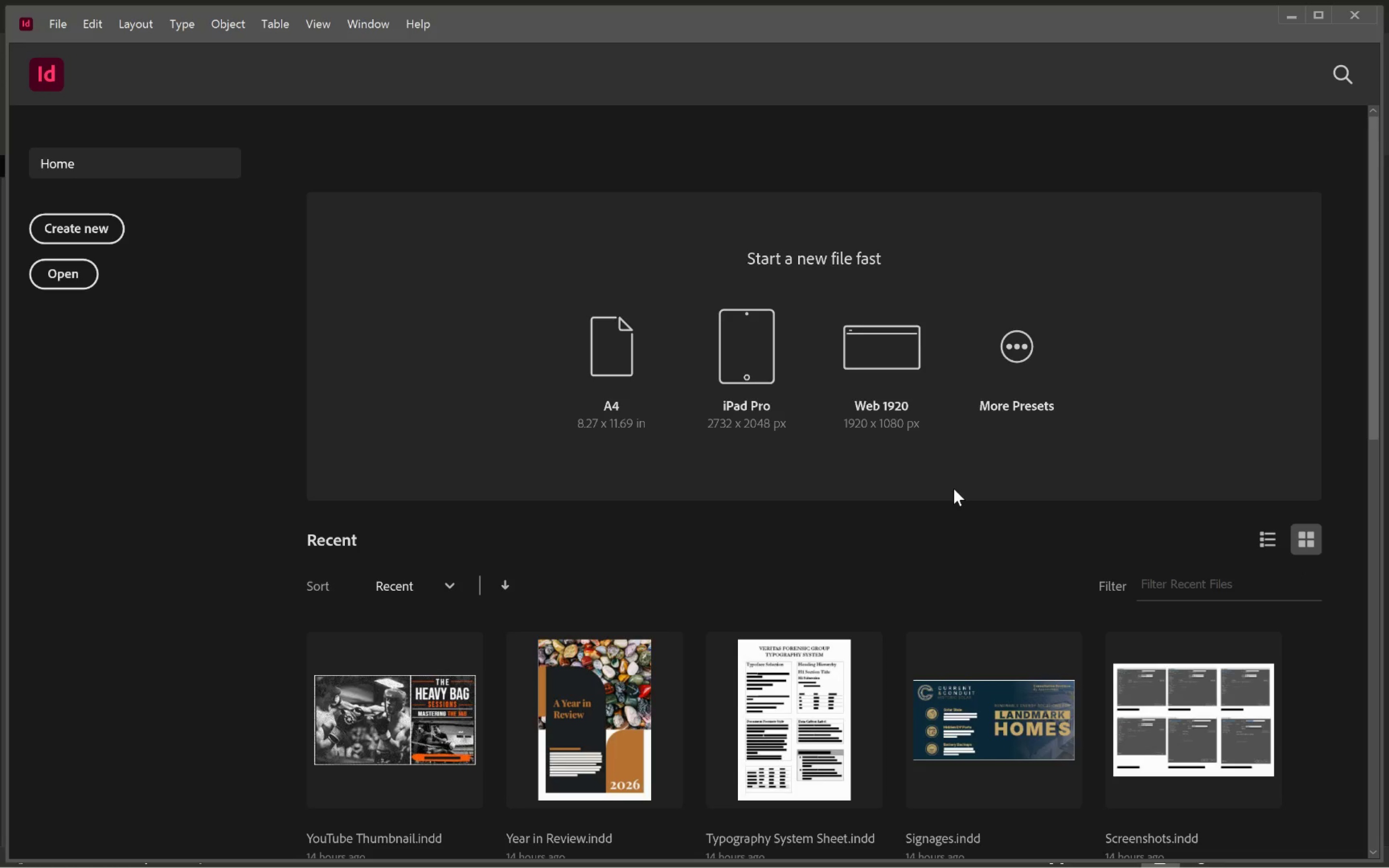 
wait(17.98)
 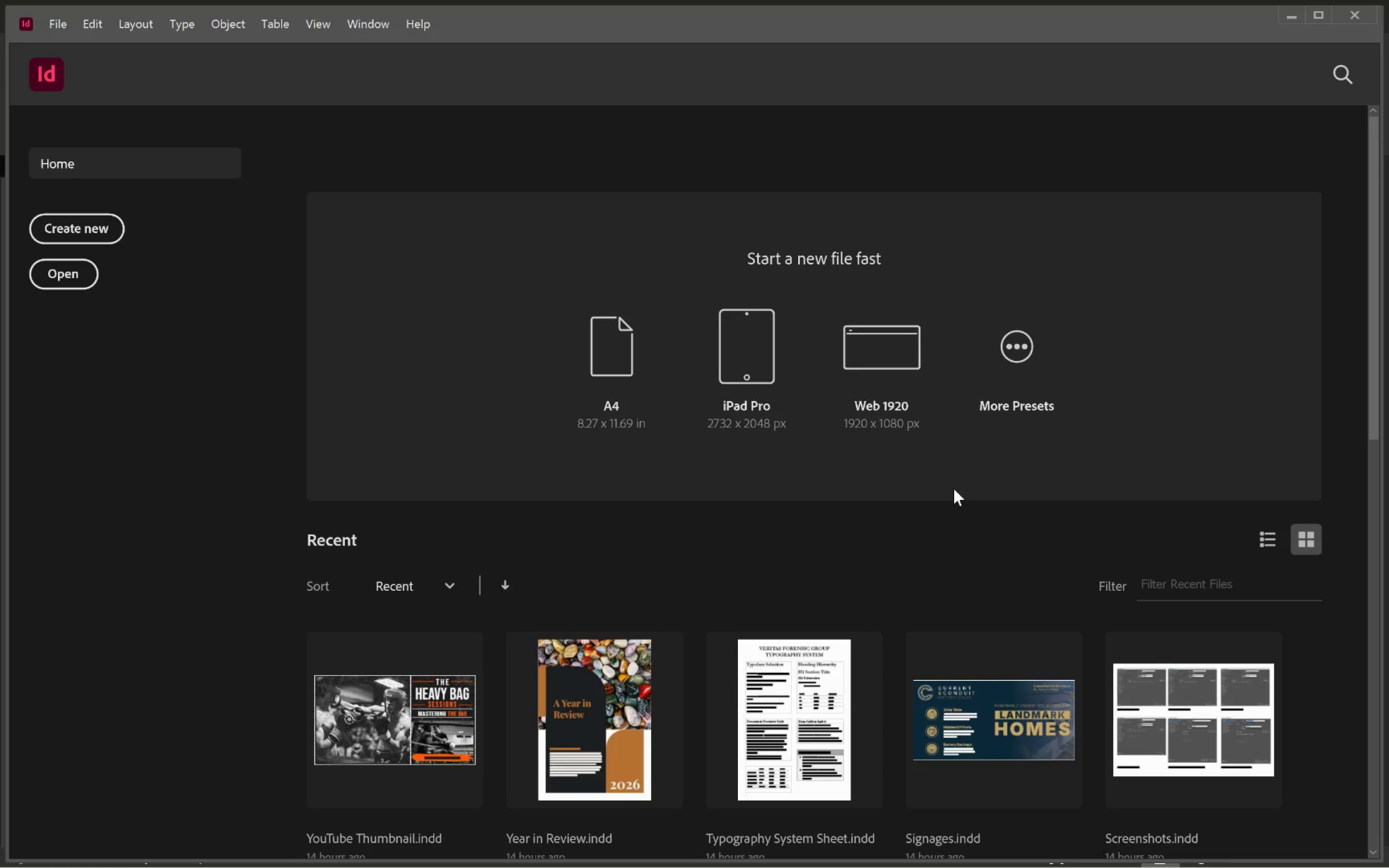 
double_click([1071, 16])
 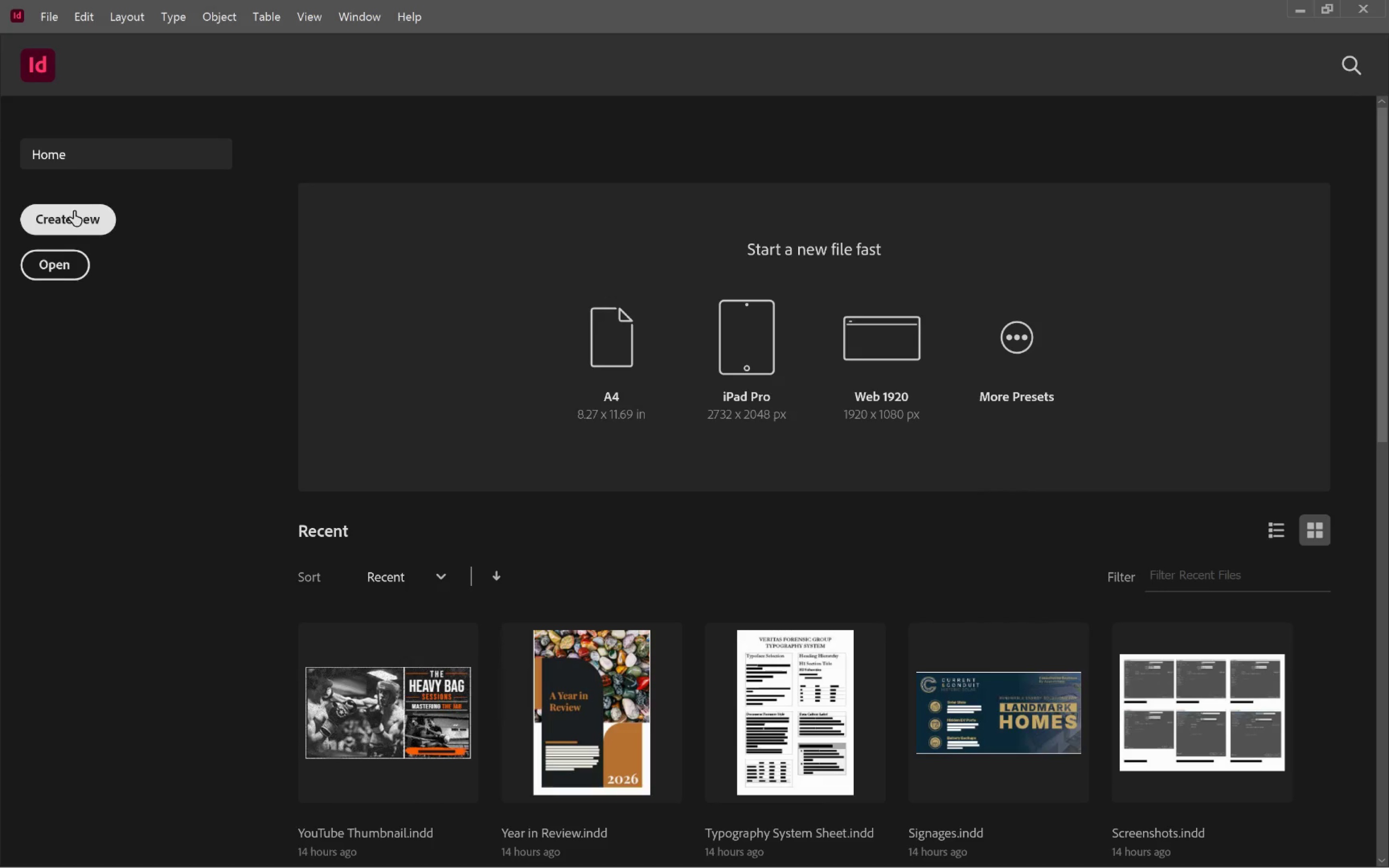 
left_click([78, 217])
 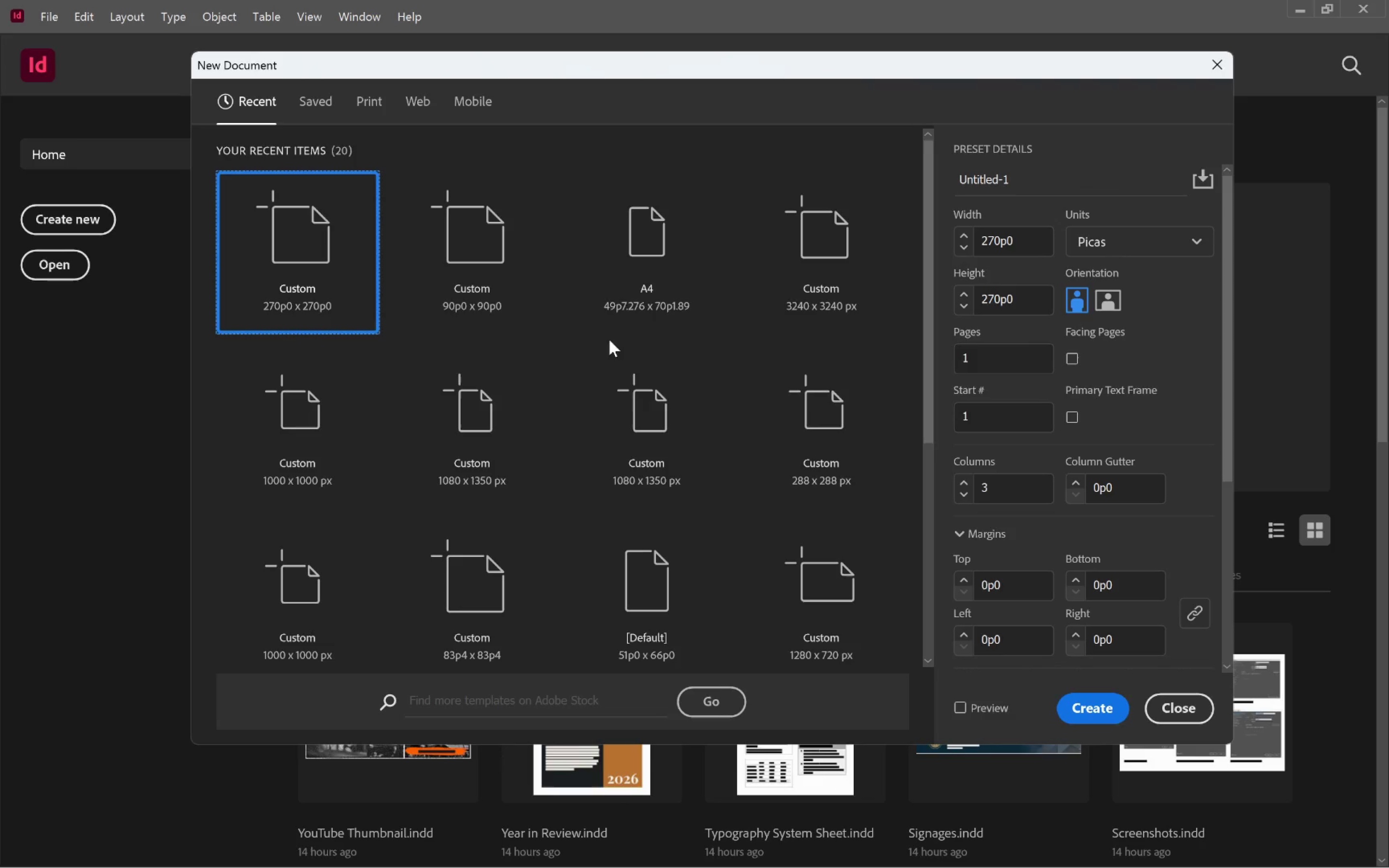 
left_click([669, 287])
 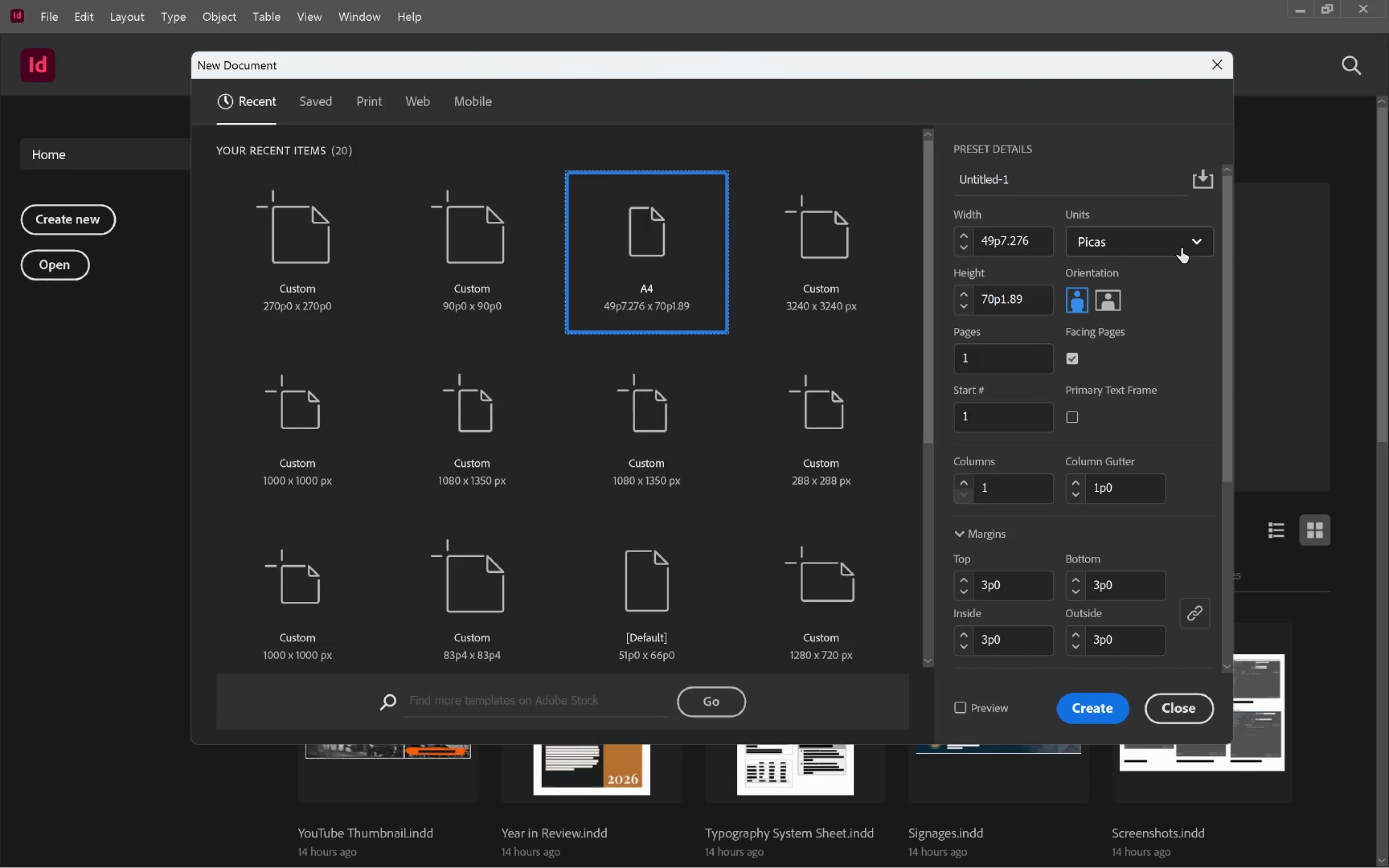 
left_click([1180, 240])
 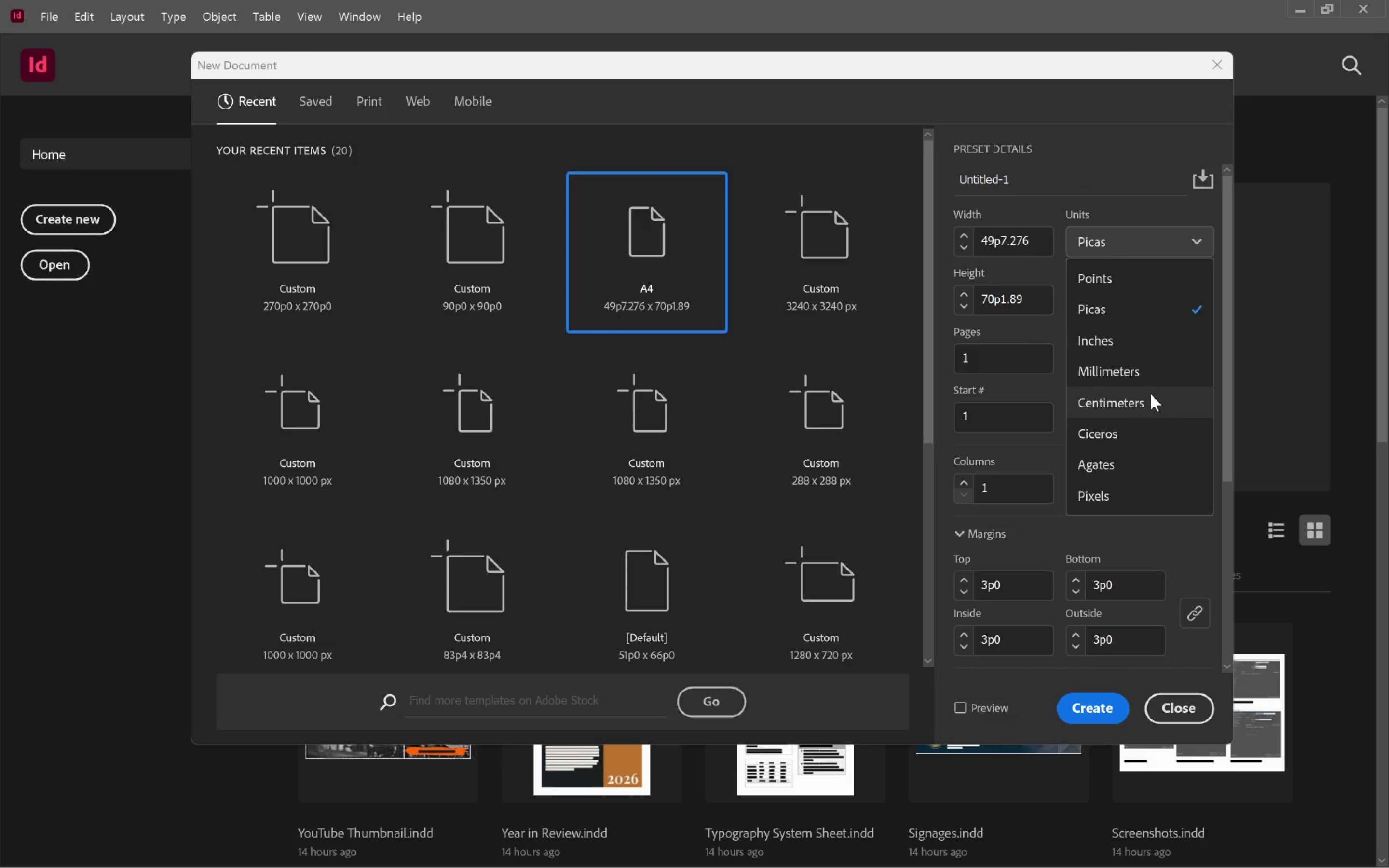 
left_click([1152, 376])
 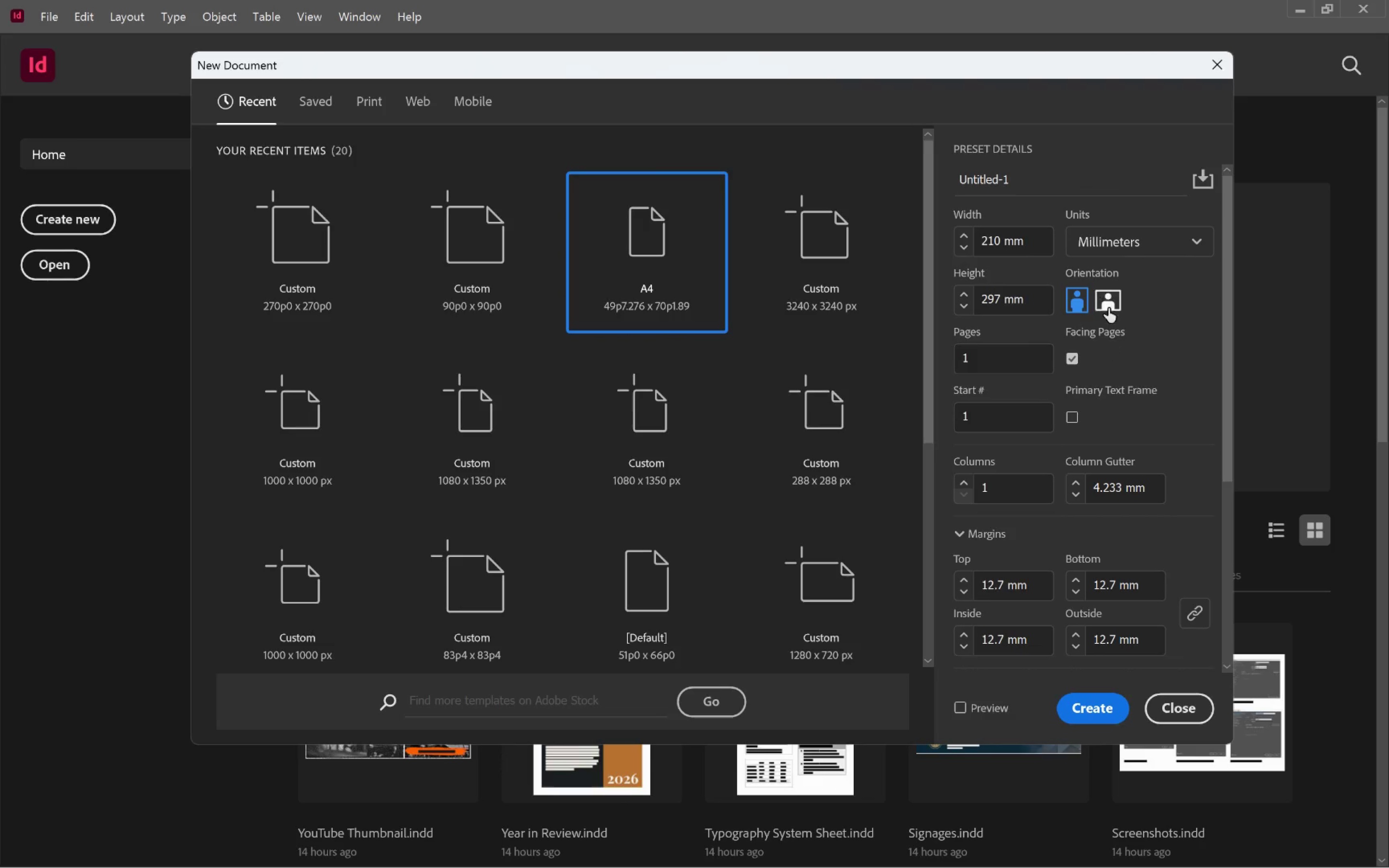 
left_click([1109, 297])
 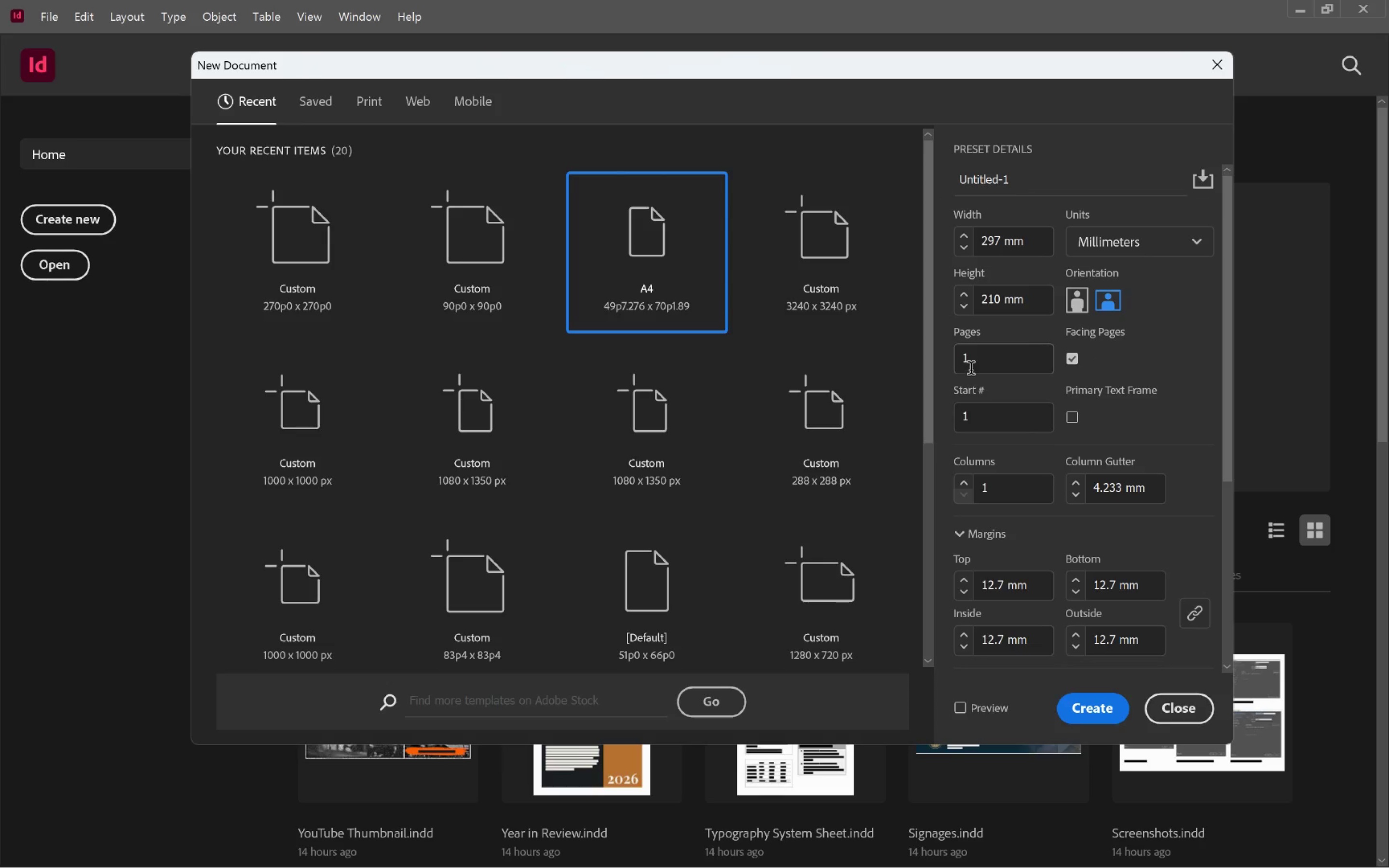 
left_click([983, 366])
 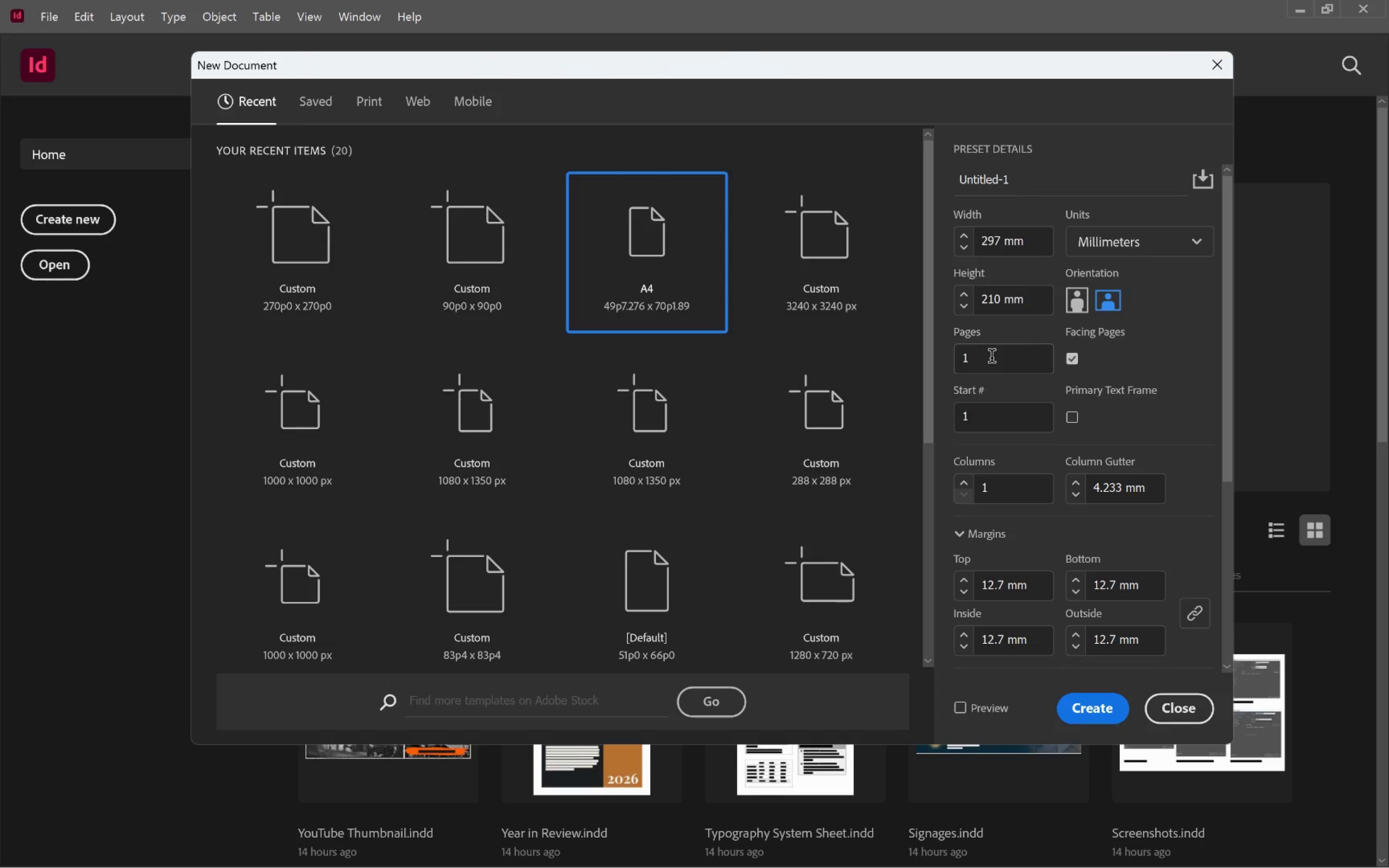 
left_click([992, 358])
 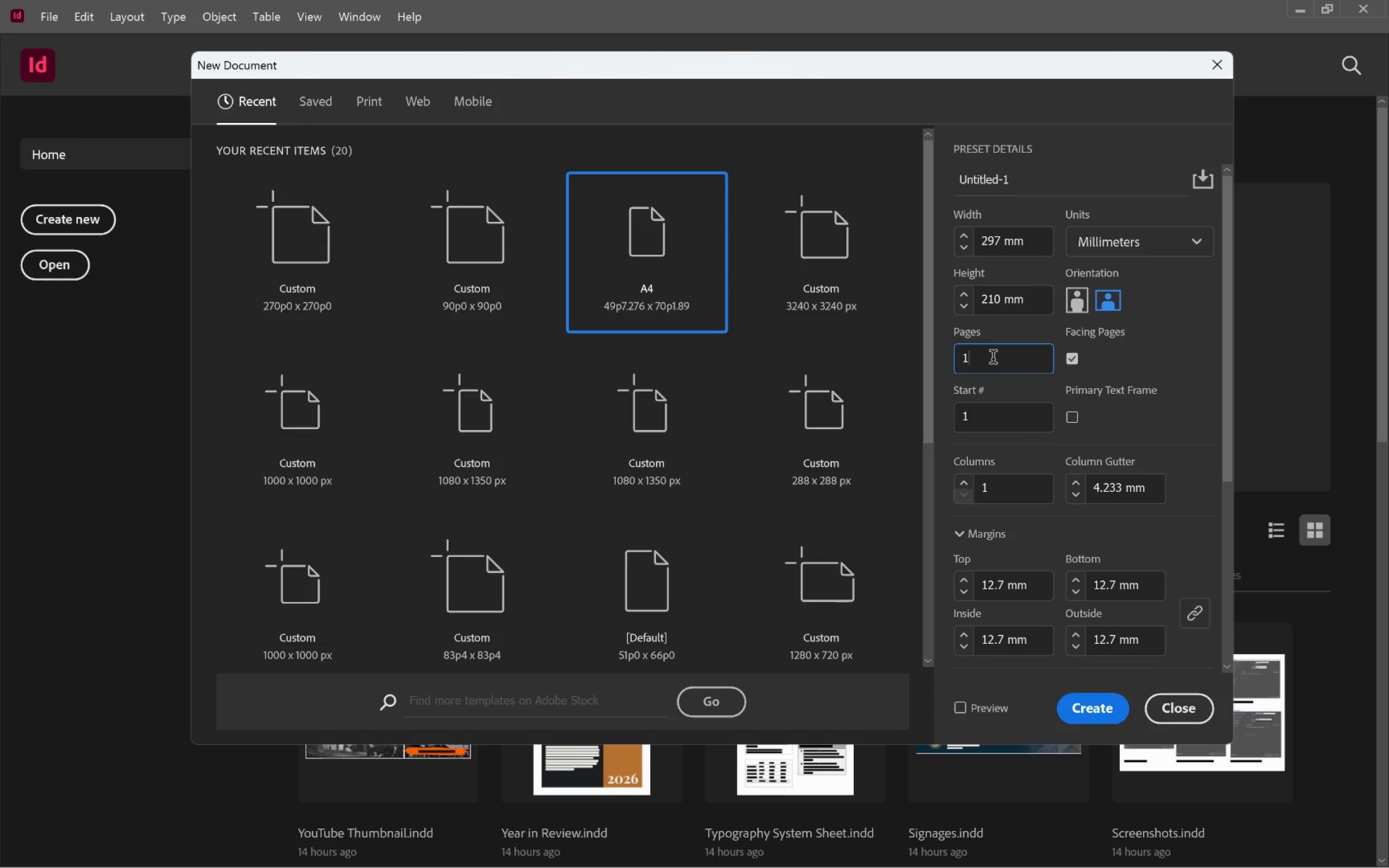 
key(2)
 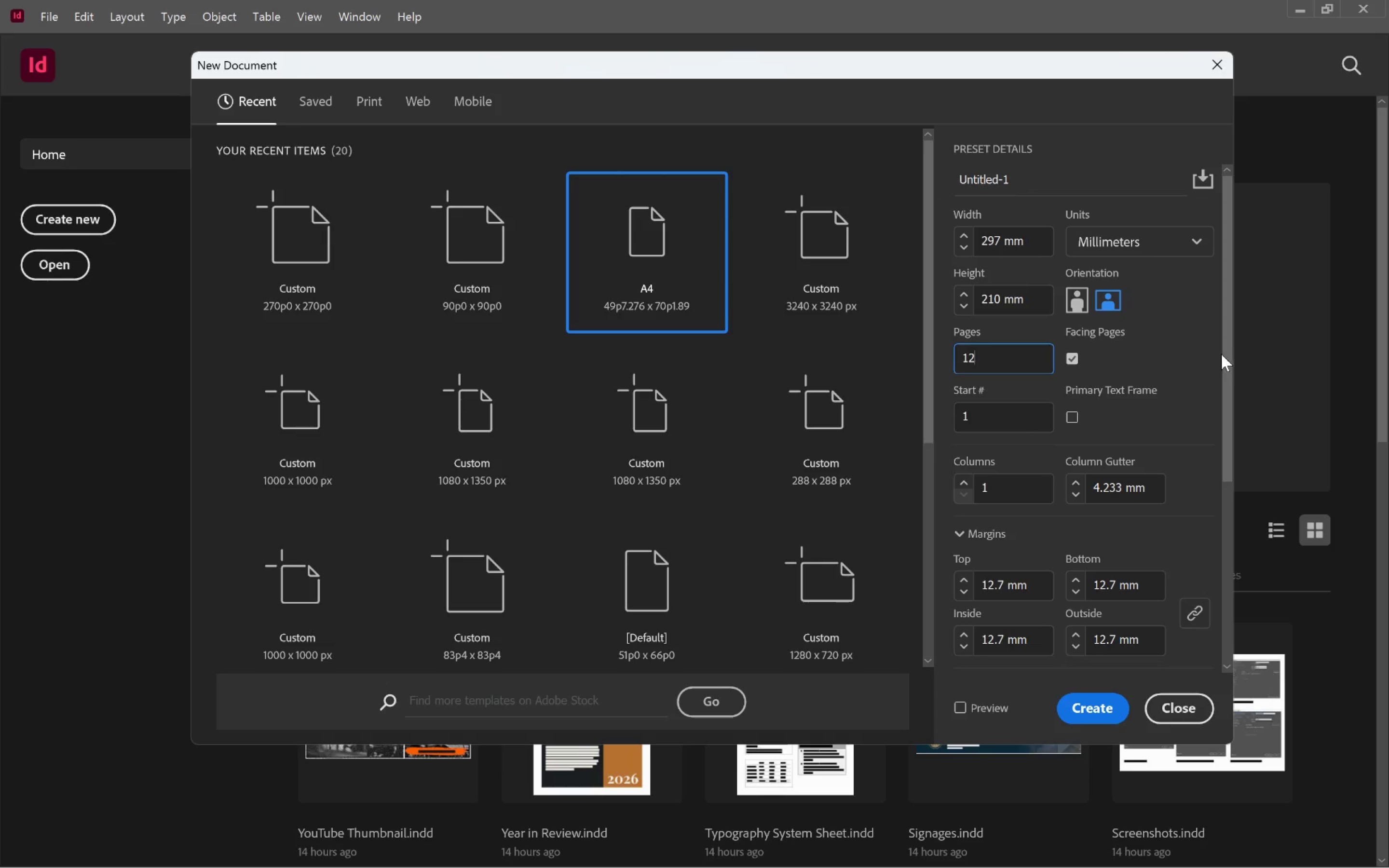 
left_click_drag(start_coordinate=[1226, 352], to_coordinate=[1218, 490])
 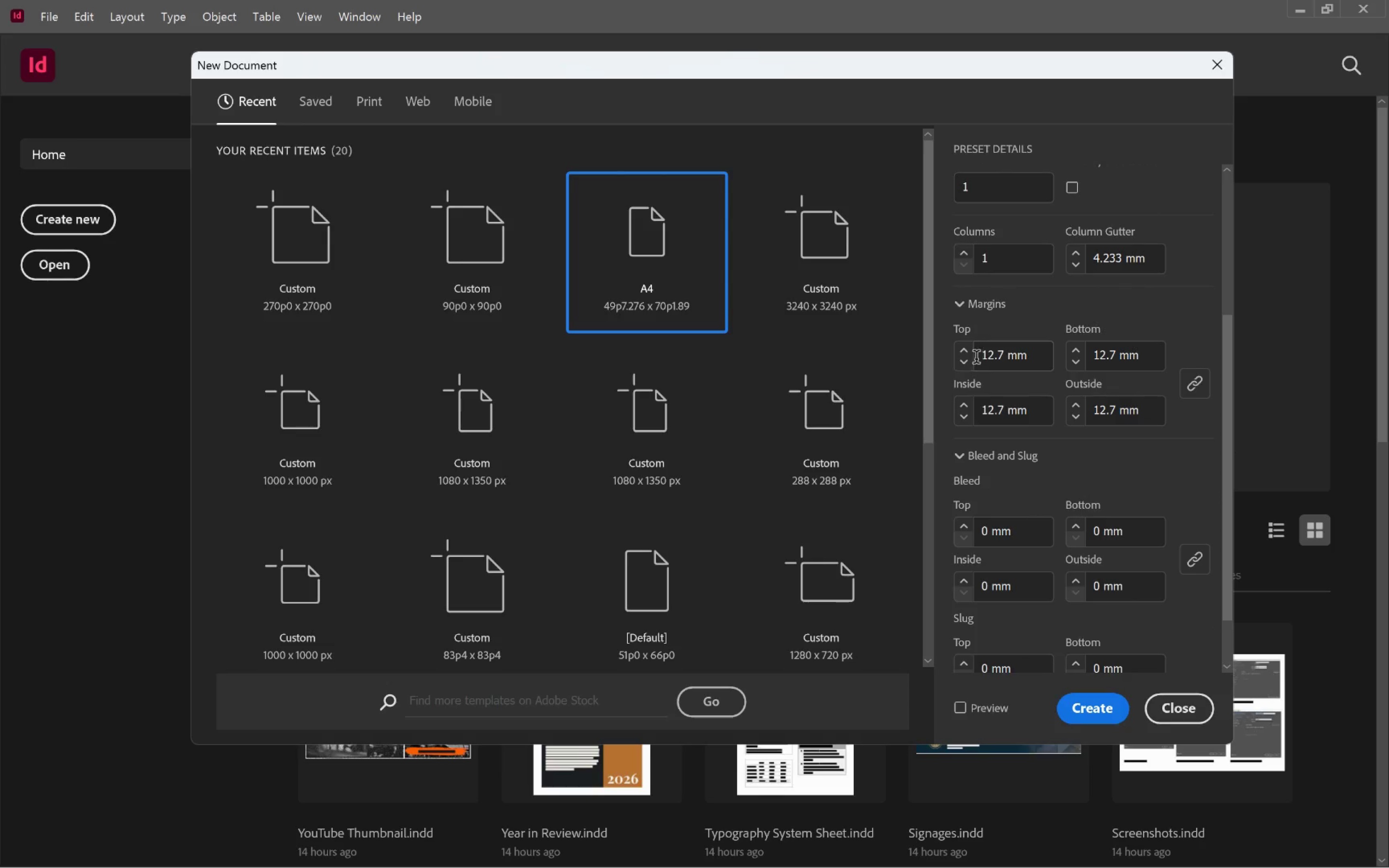 
hold_key(key=ShiftLeft, duration=1.38)
left_click([963, 353])
 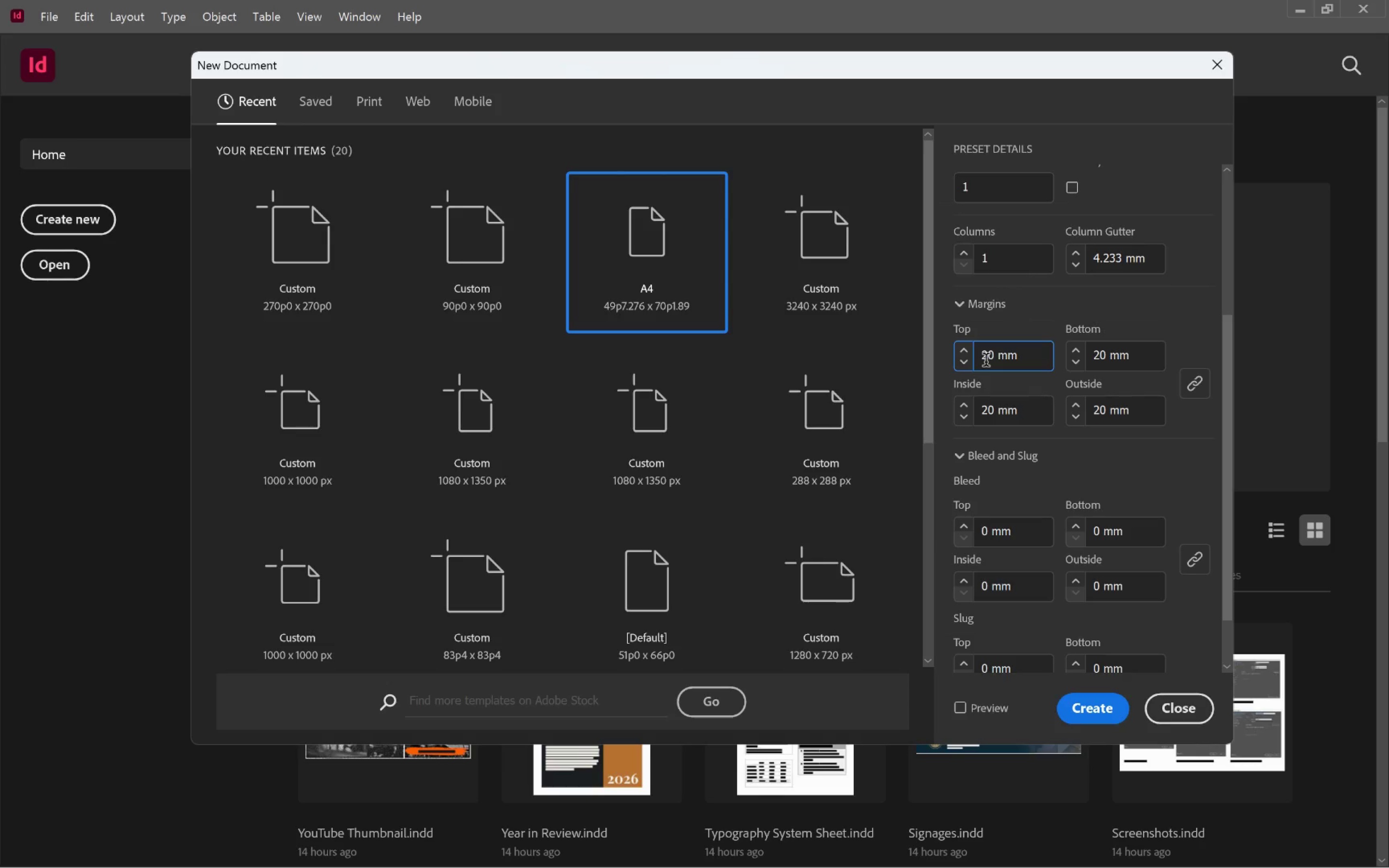 
double_click([990, 360])
 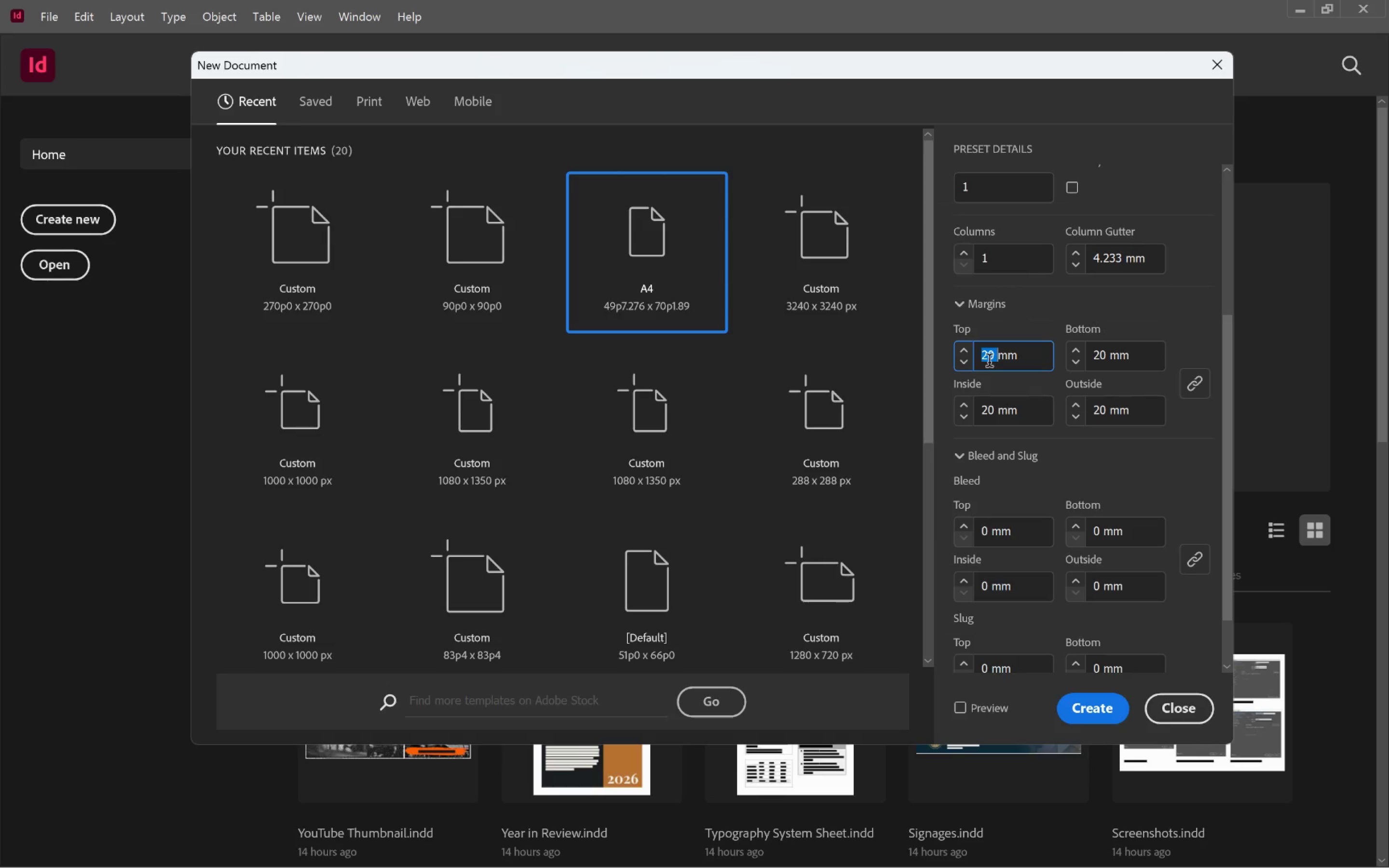 
type(15)
key(Tab)
 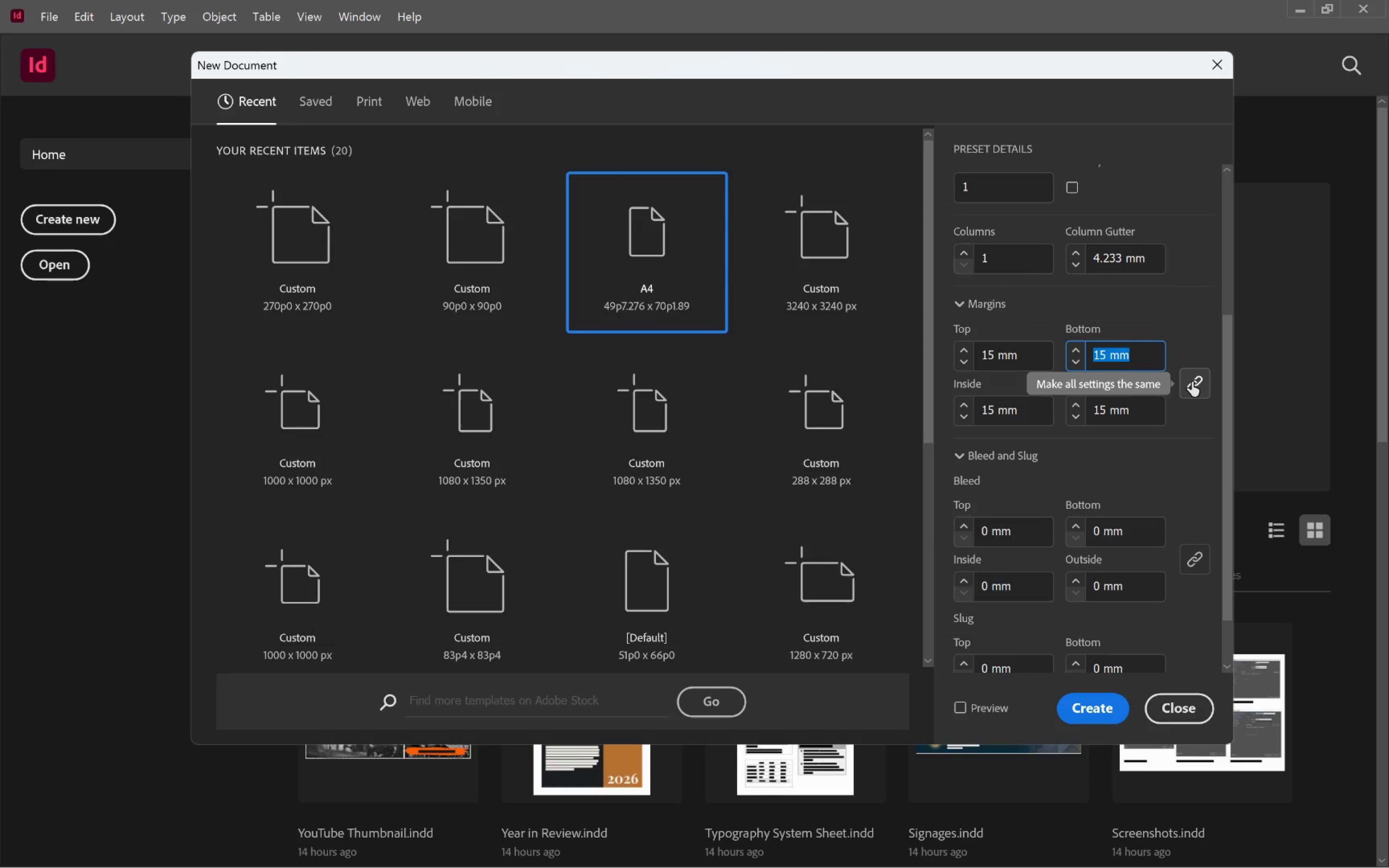 
left_click([1193, 382])
 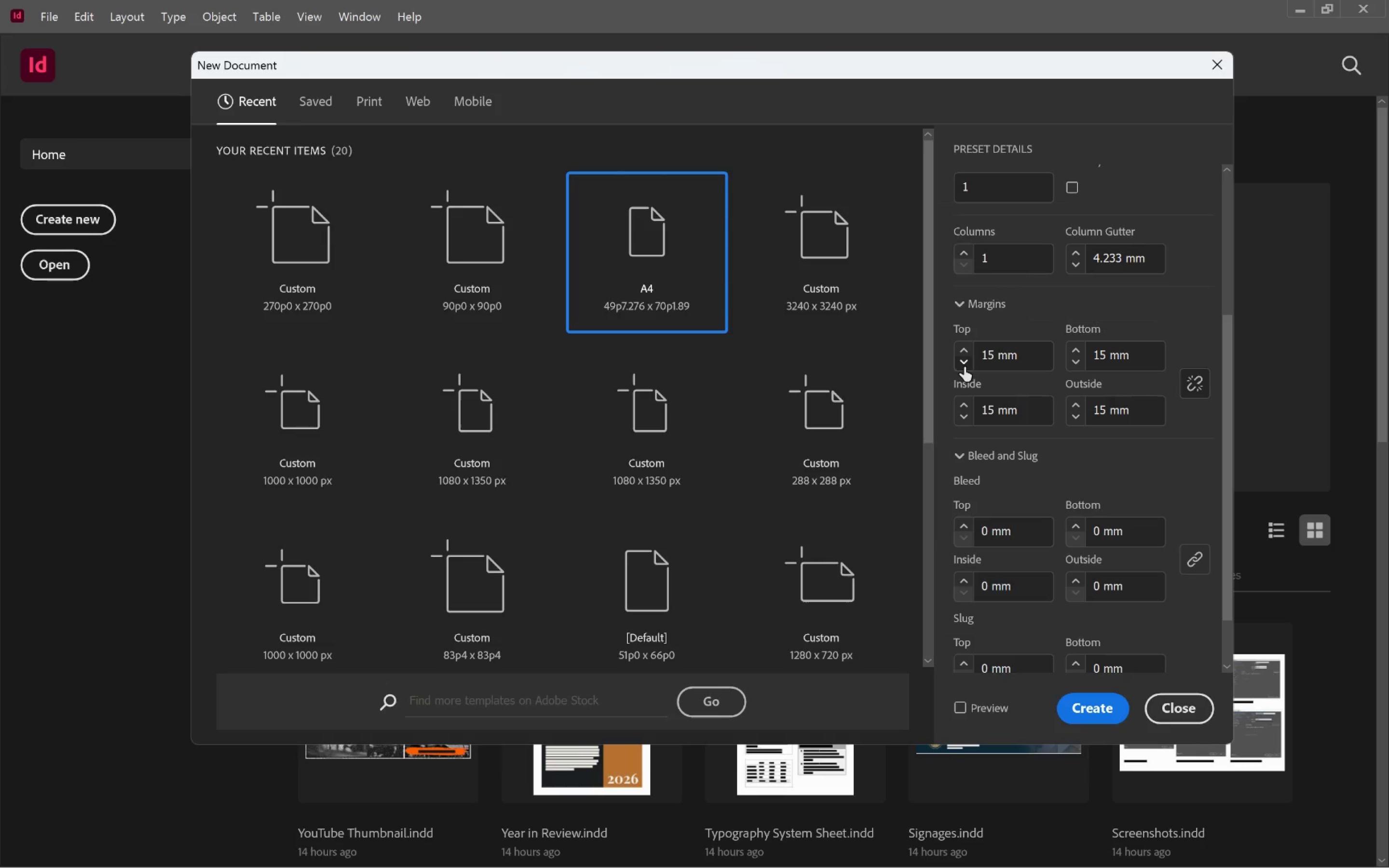 
hold_key(key=ShiftLeft, duration=5.23)
left_click([965, 352])
 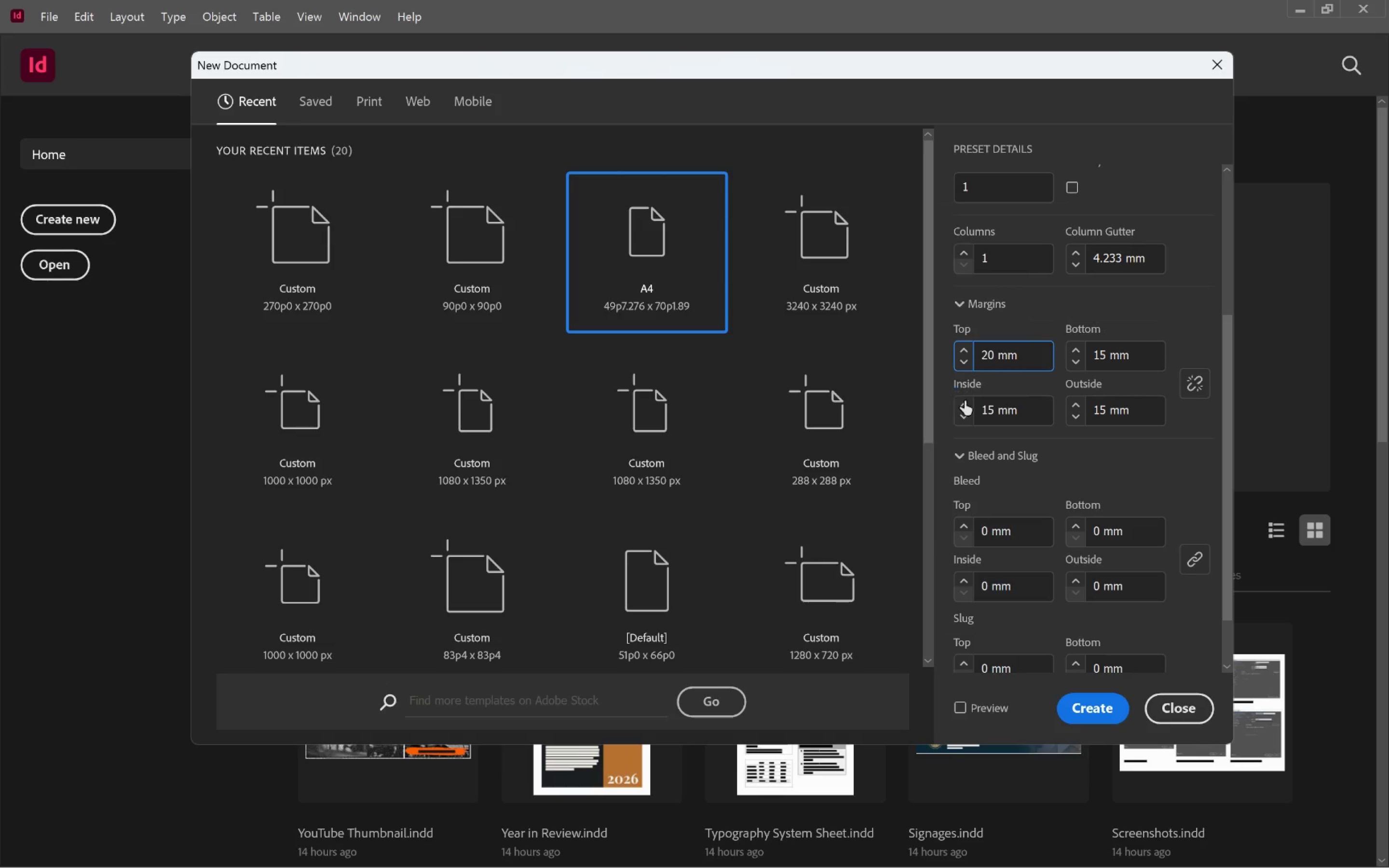 
left_click([965, 402])
 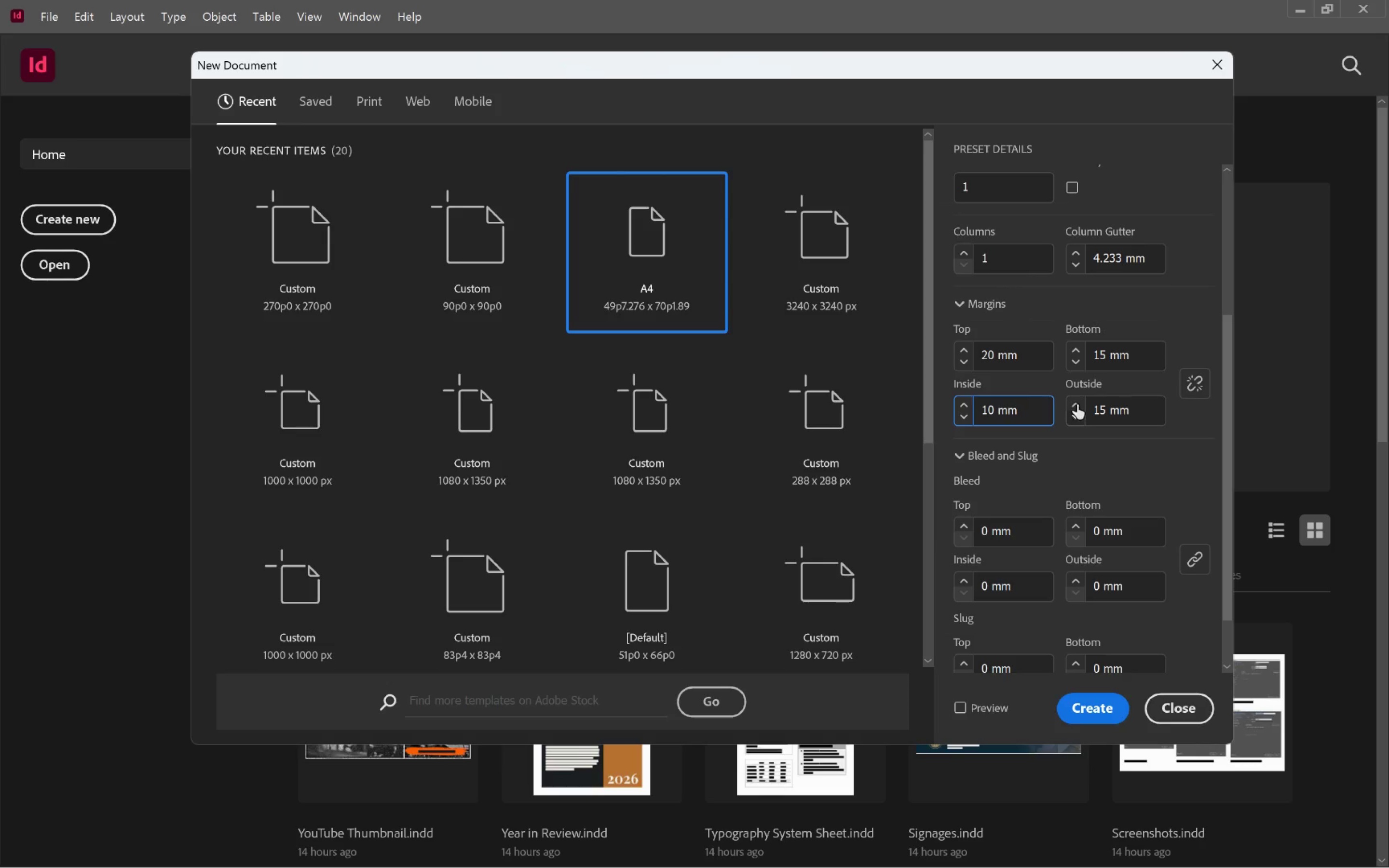 
left_click([1075, 348])
 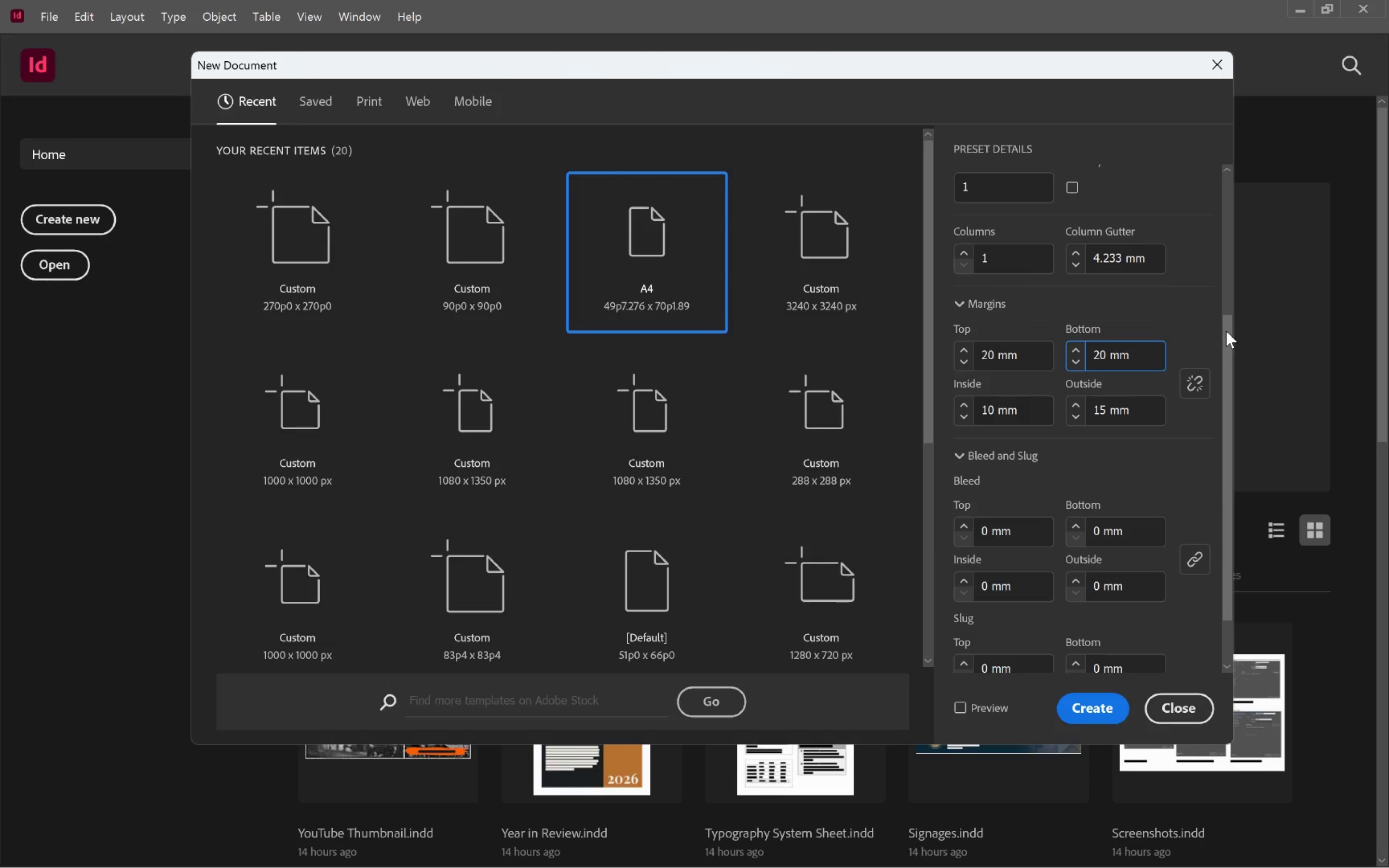 
left_click_drag(start_coordinate=[1226, 335], to_coordinate=[1226, 404])
 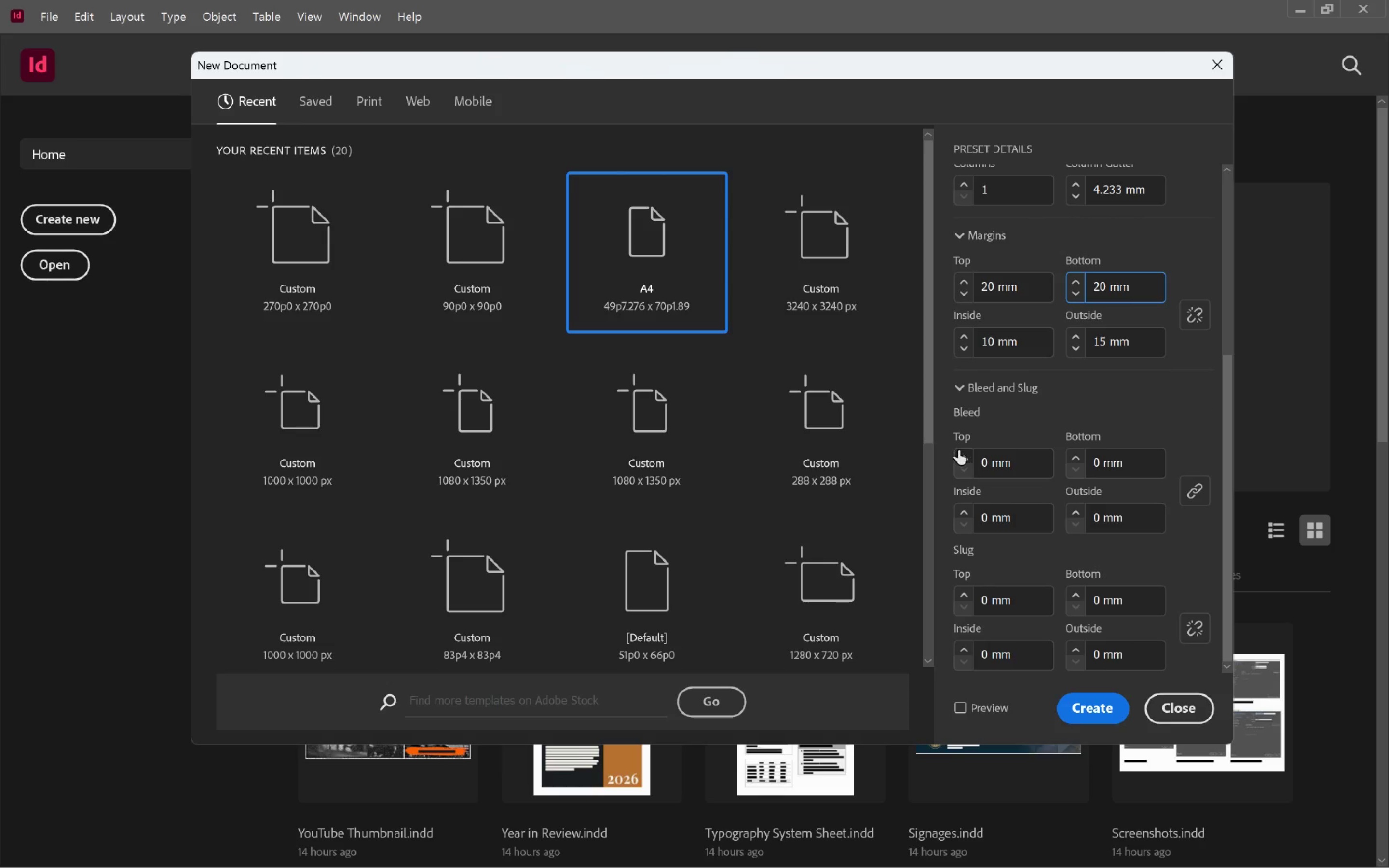 
left_click([961, 454])
 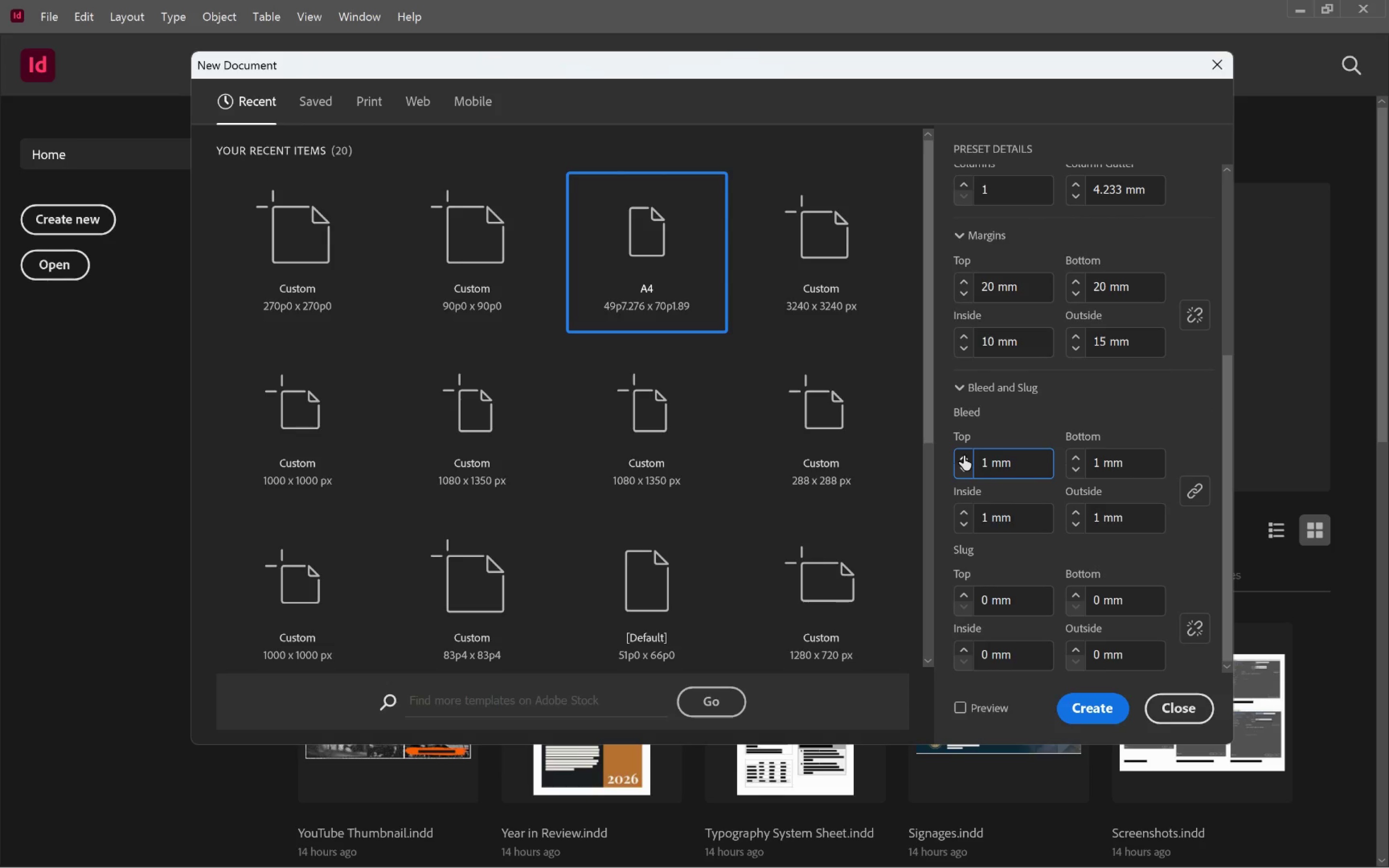 
left_click([964, 456])
 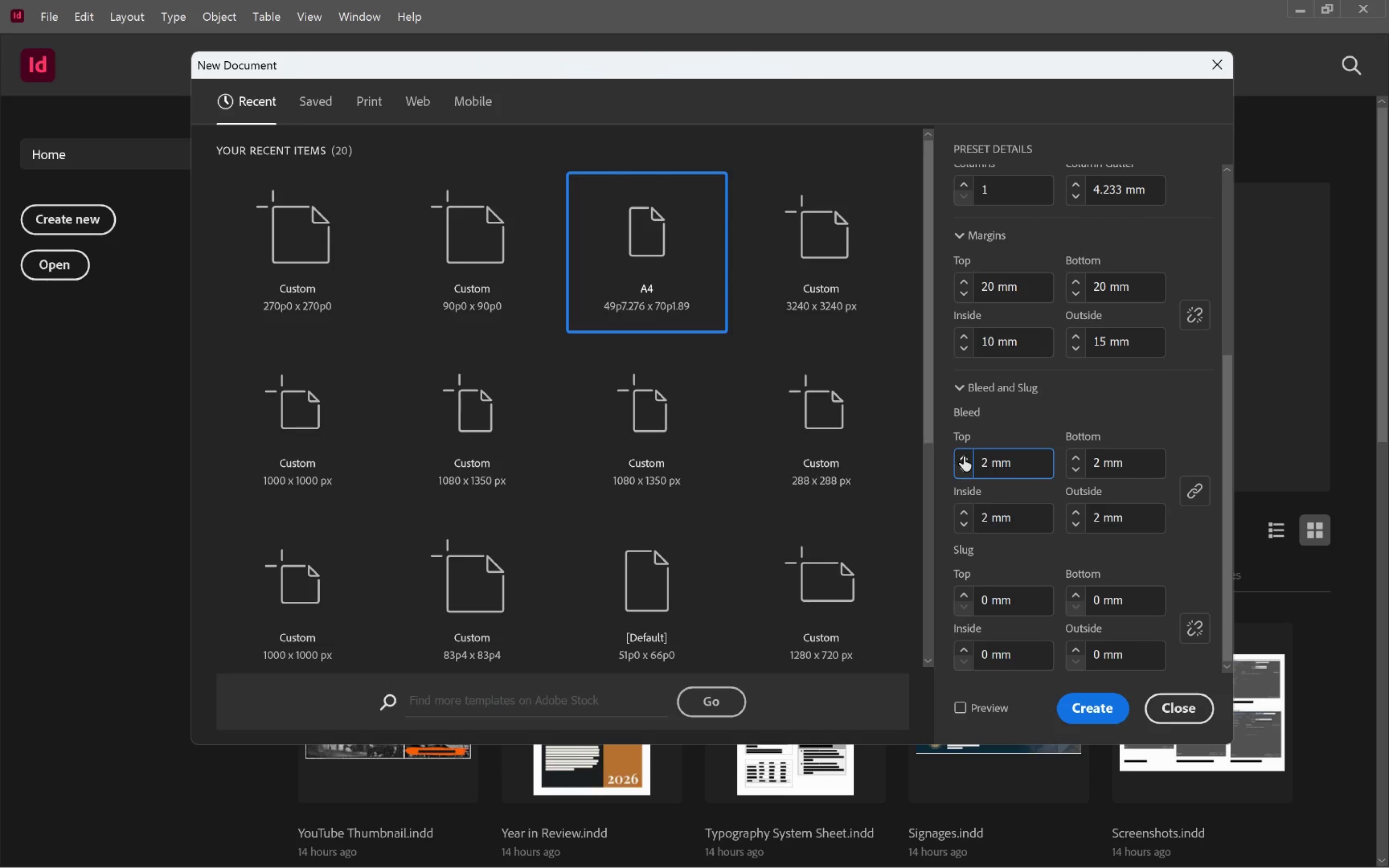 
left_click([964, 457])
 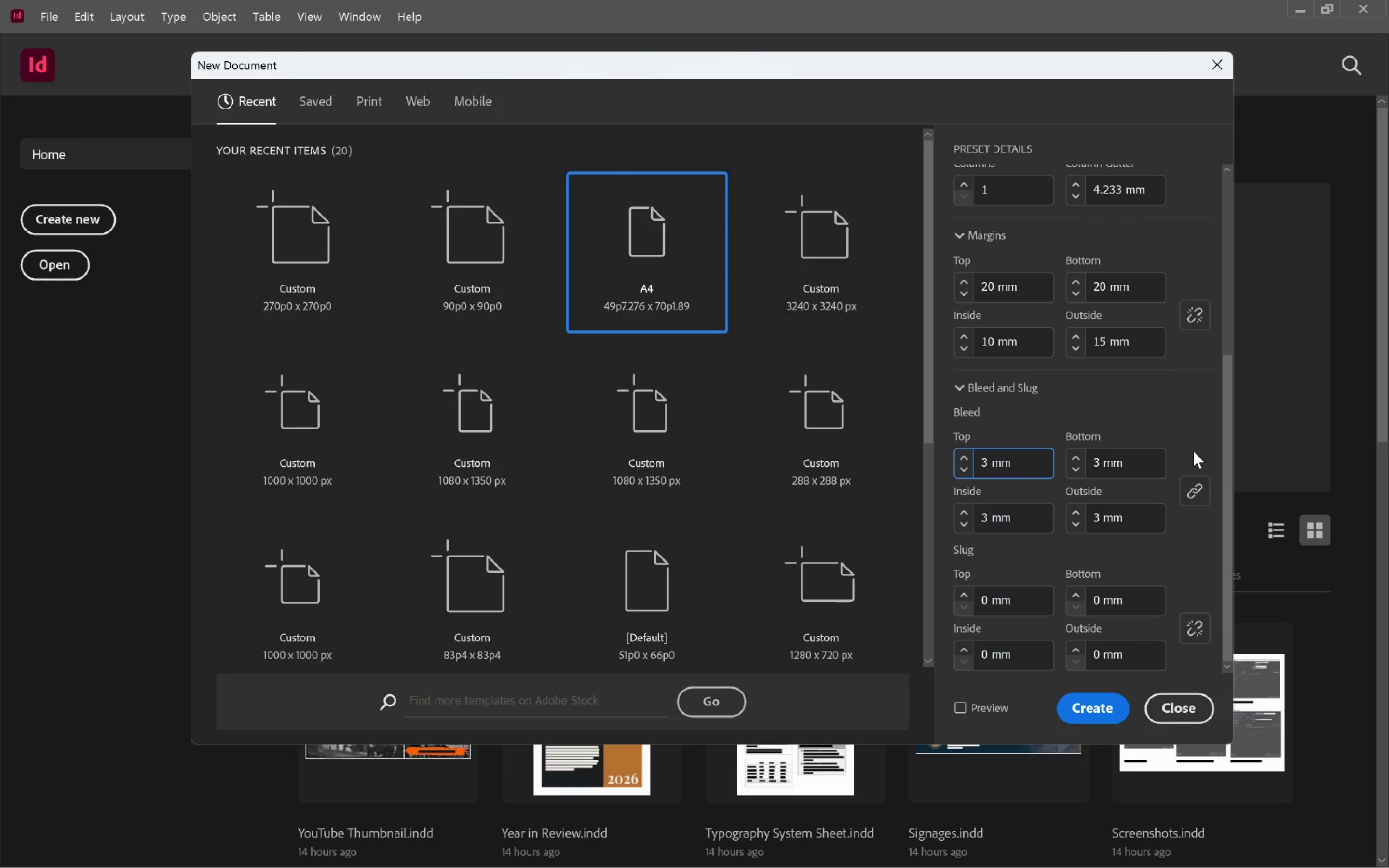 
left_click_drag(start_coordinate=[1228, 462], to_coordinate=[1228, 556])
 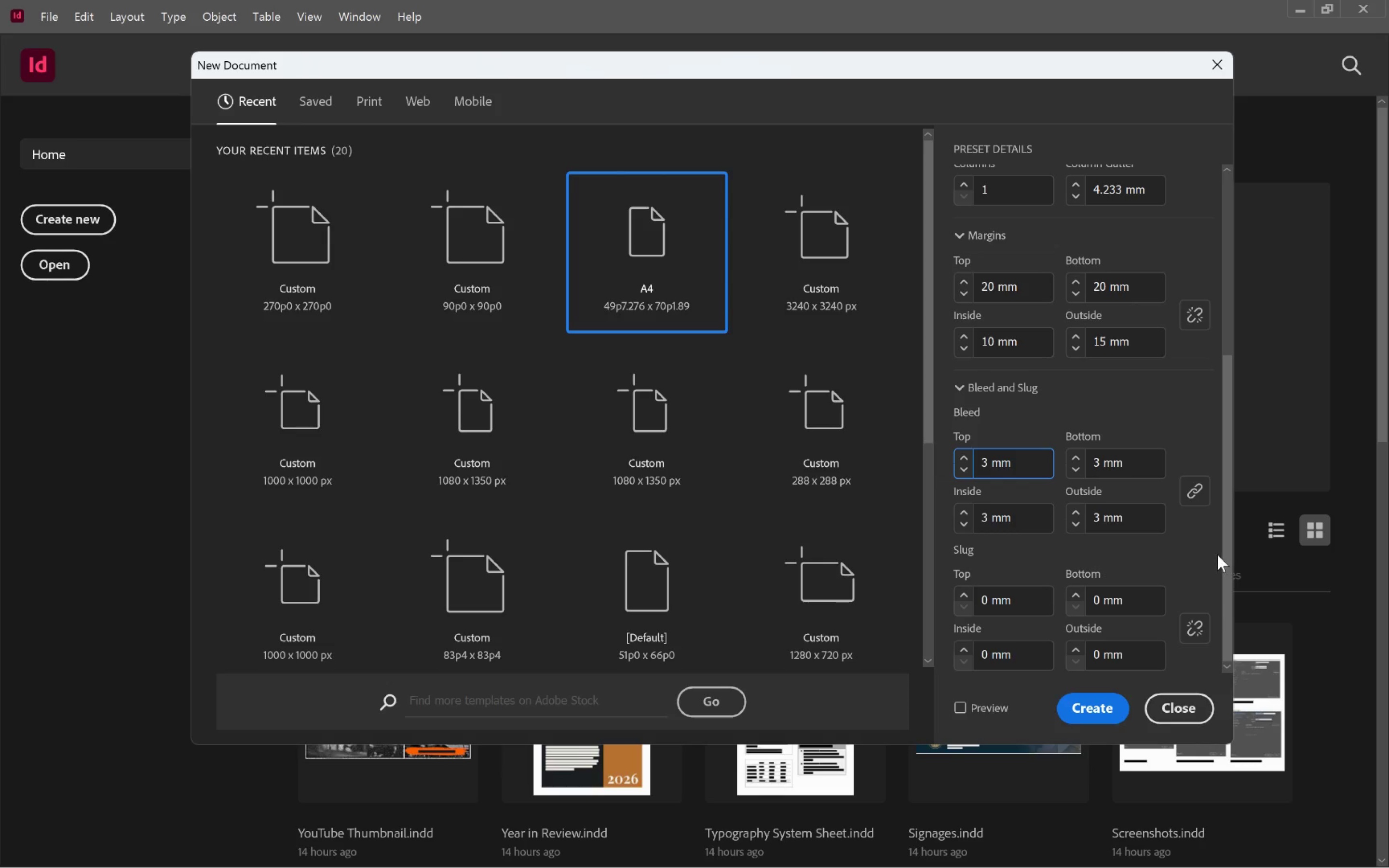 
scroll: coordinate [1217, 555], scroll_direction: up, amount: 4.0
 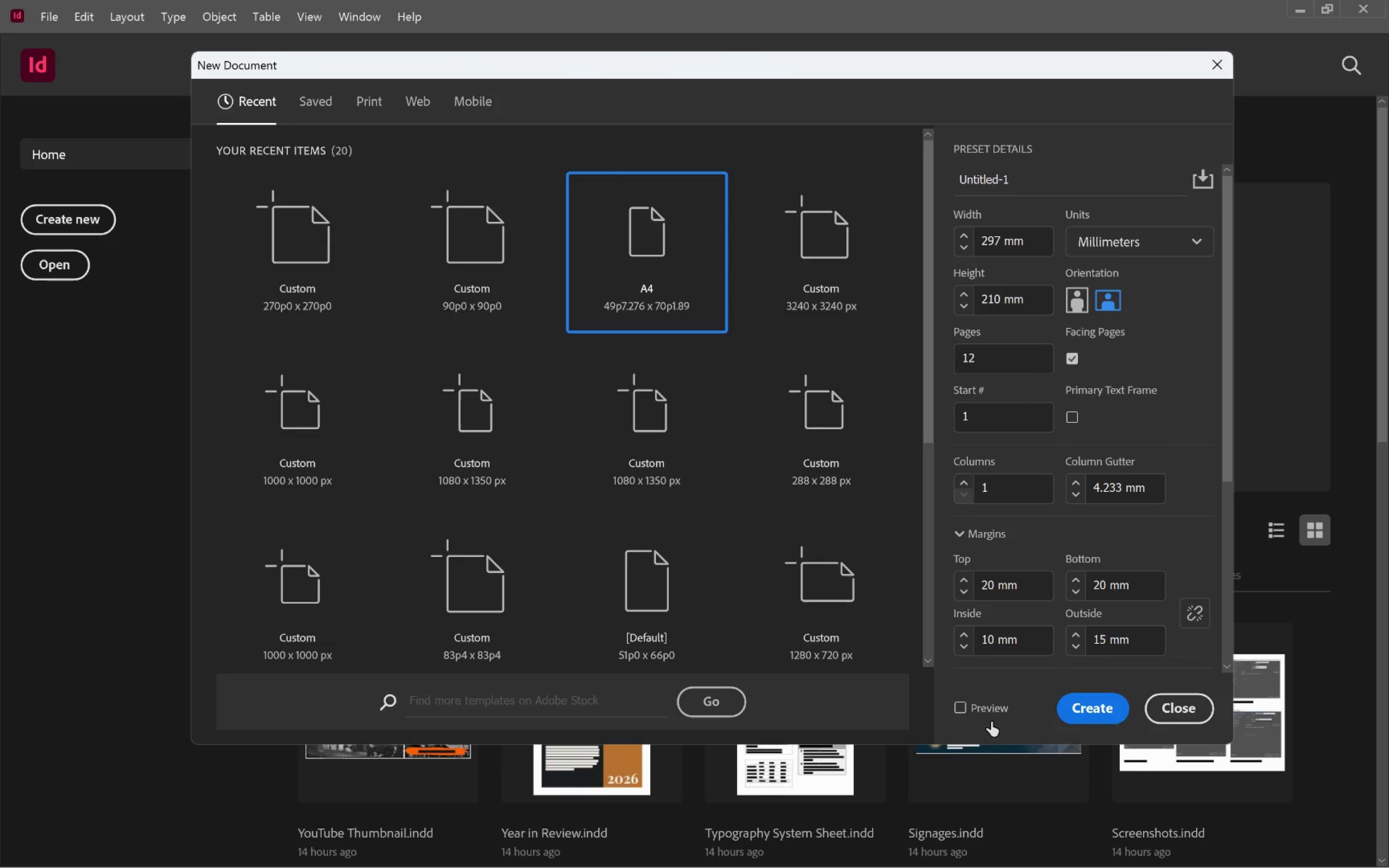 
left_click([989, 711])
 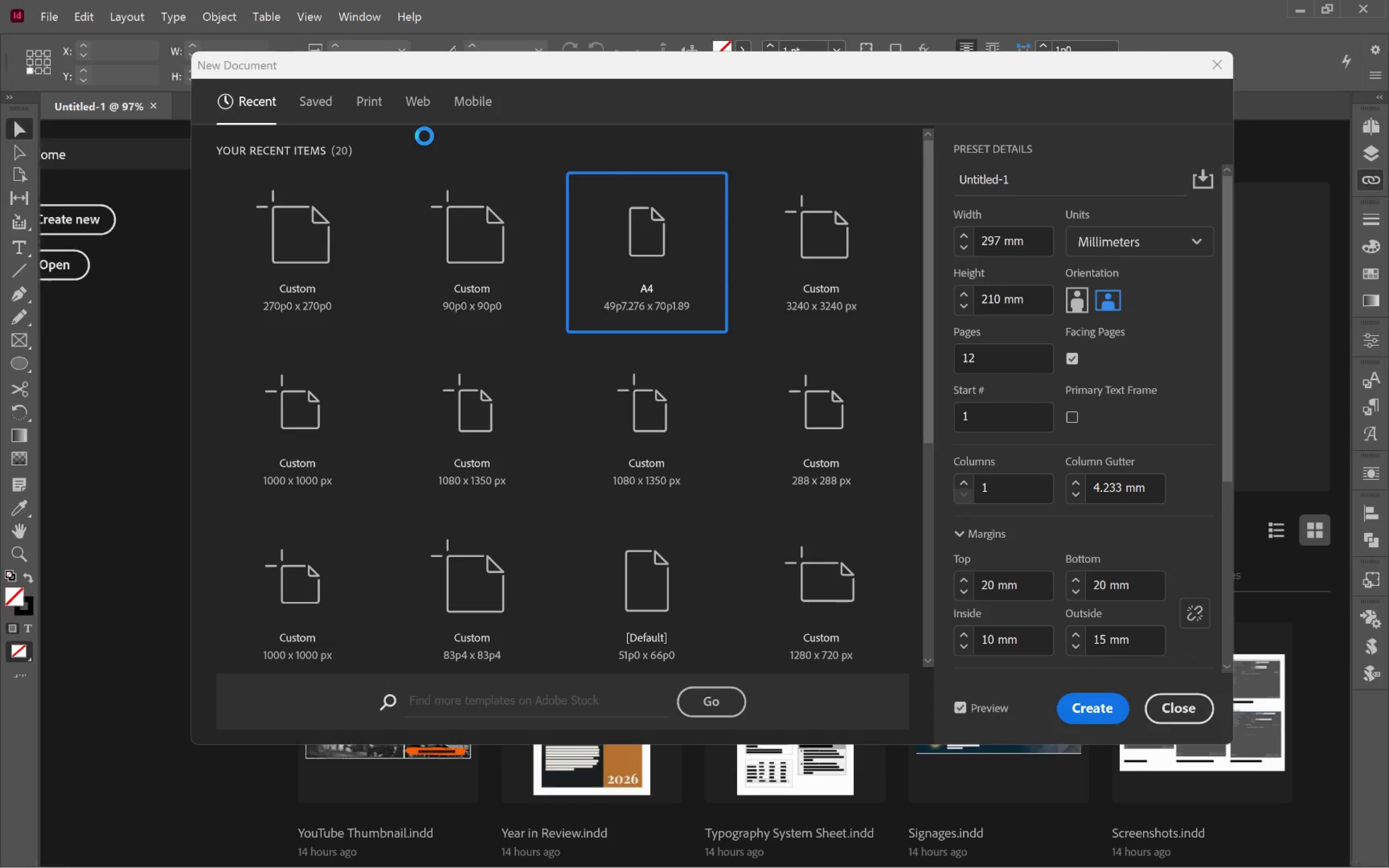 
left_click_drag(start_coordinate=[373, 68], to_coordinate=[978, 83])
 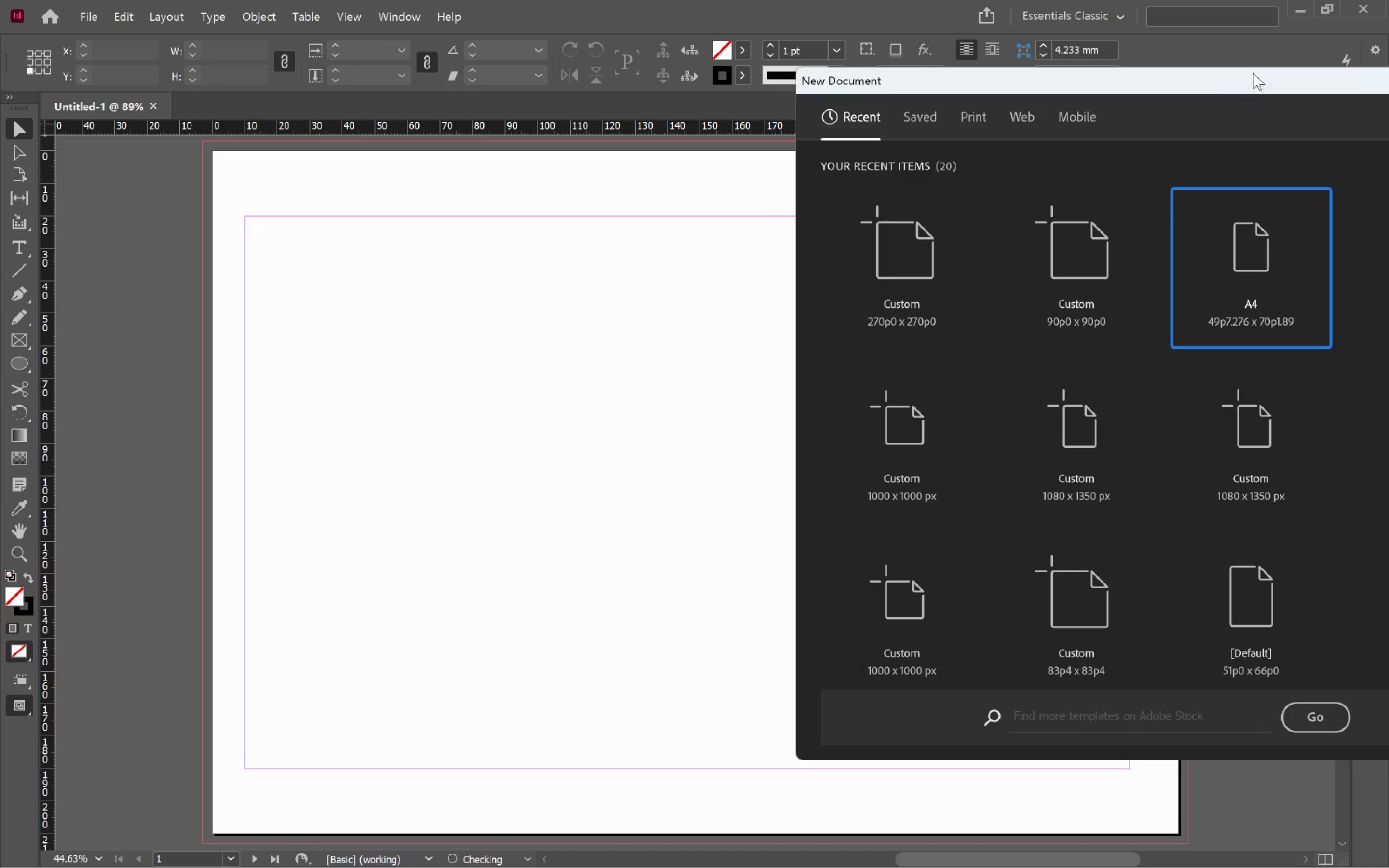 
left_click_drag(start_coordinate=[1258, 81], to_coordinate=[669, 79])
 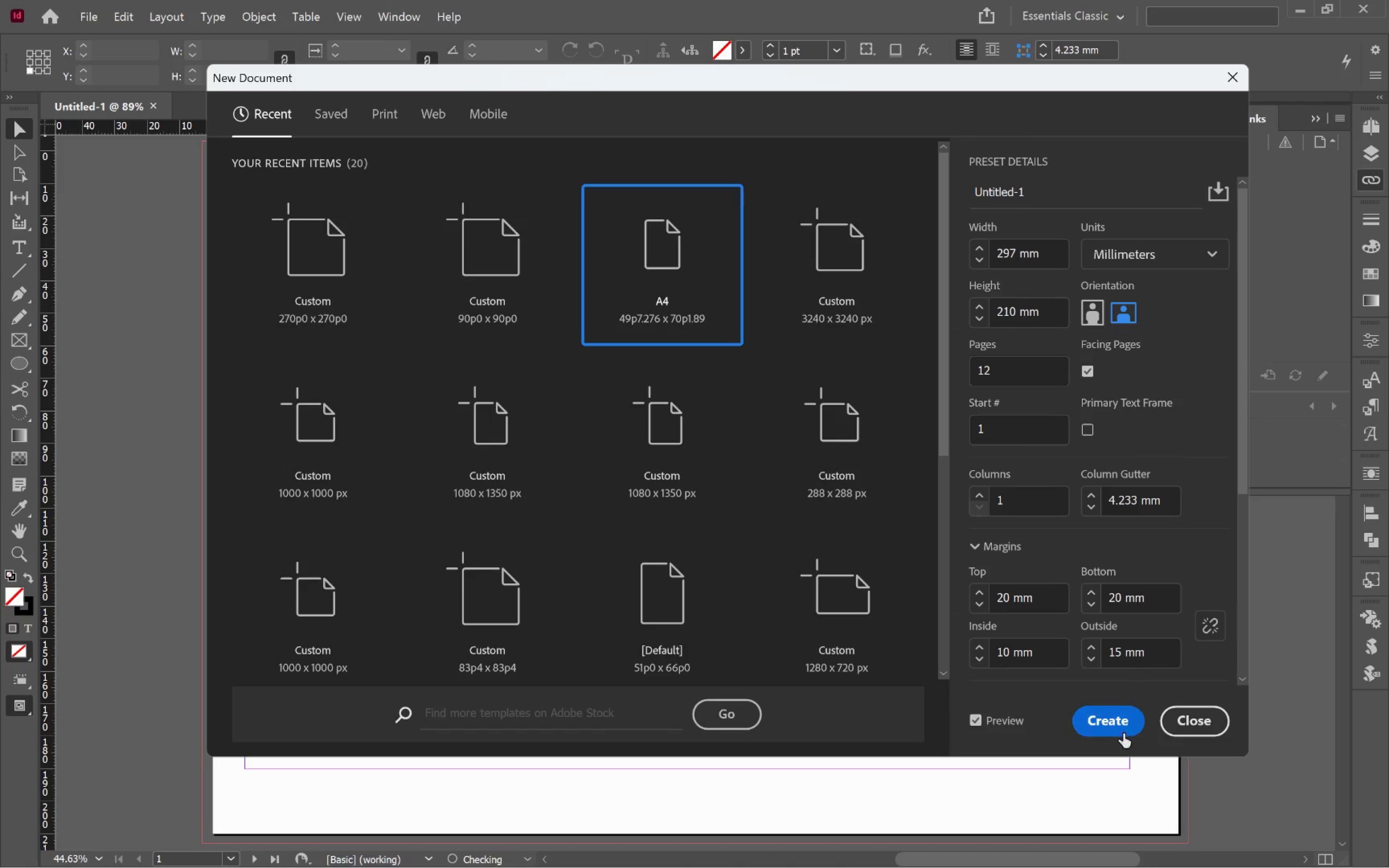 
left_click([1117, 721])
 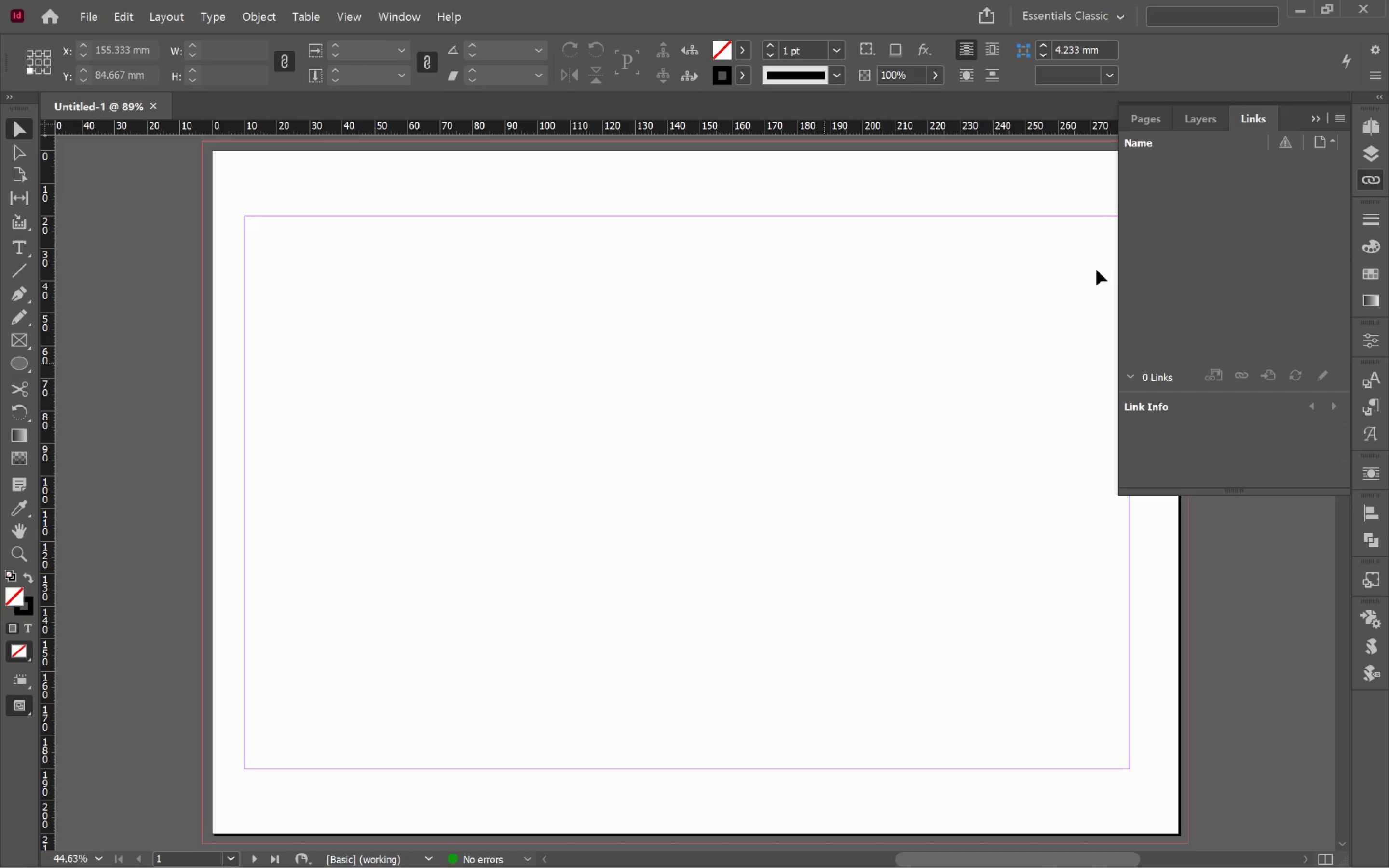 
left_click([1142, 117])
 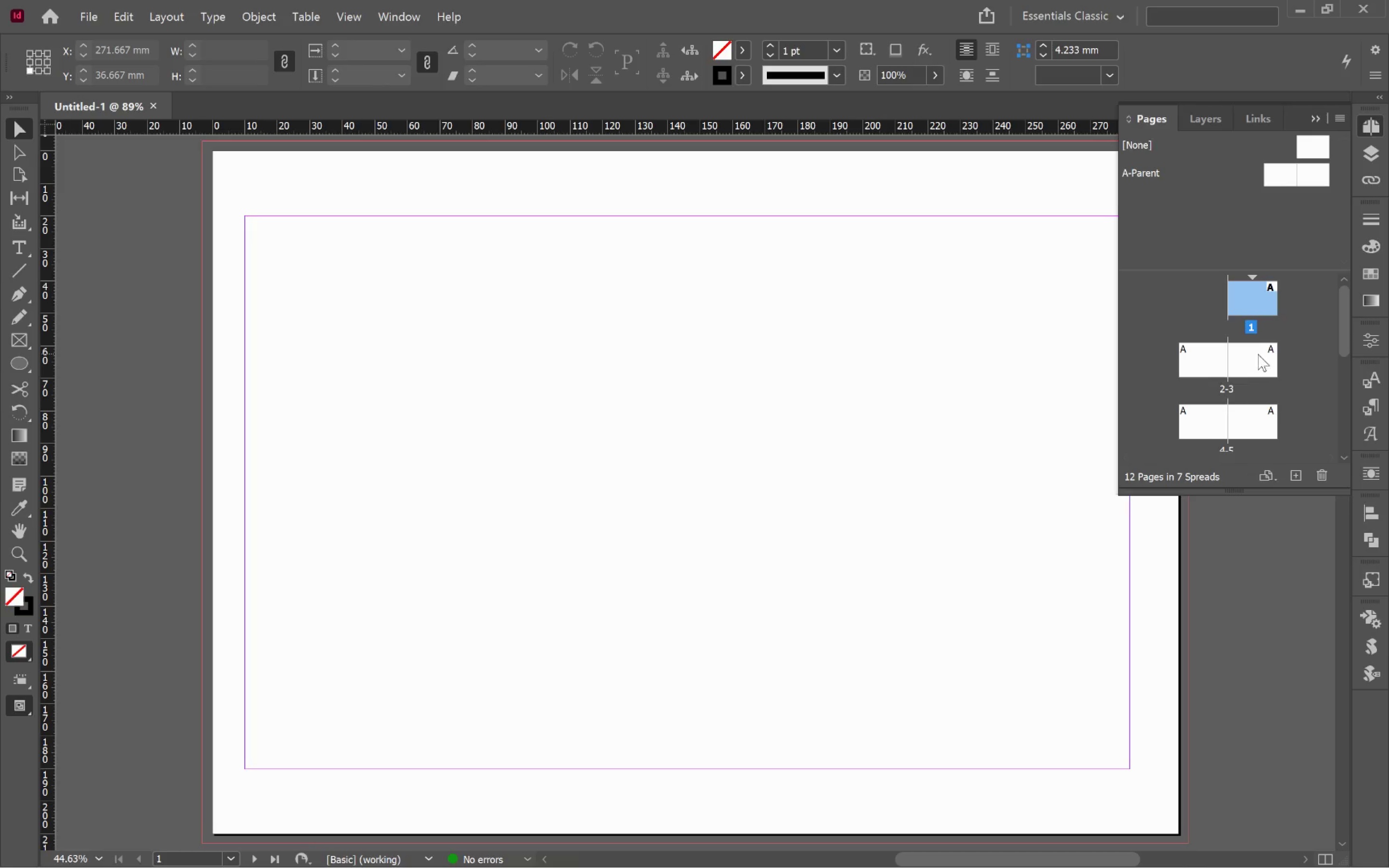 
scroll: coordinate [1287, 393], scroll_direction: down, amount: 17.0
 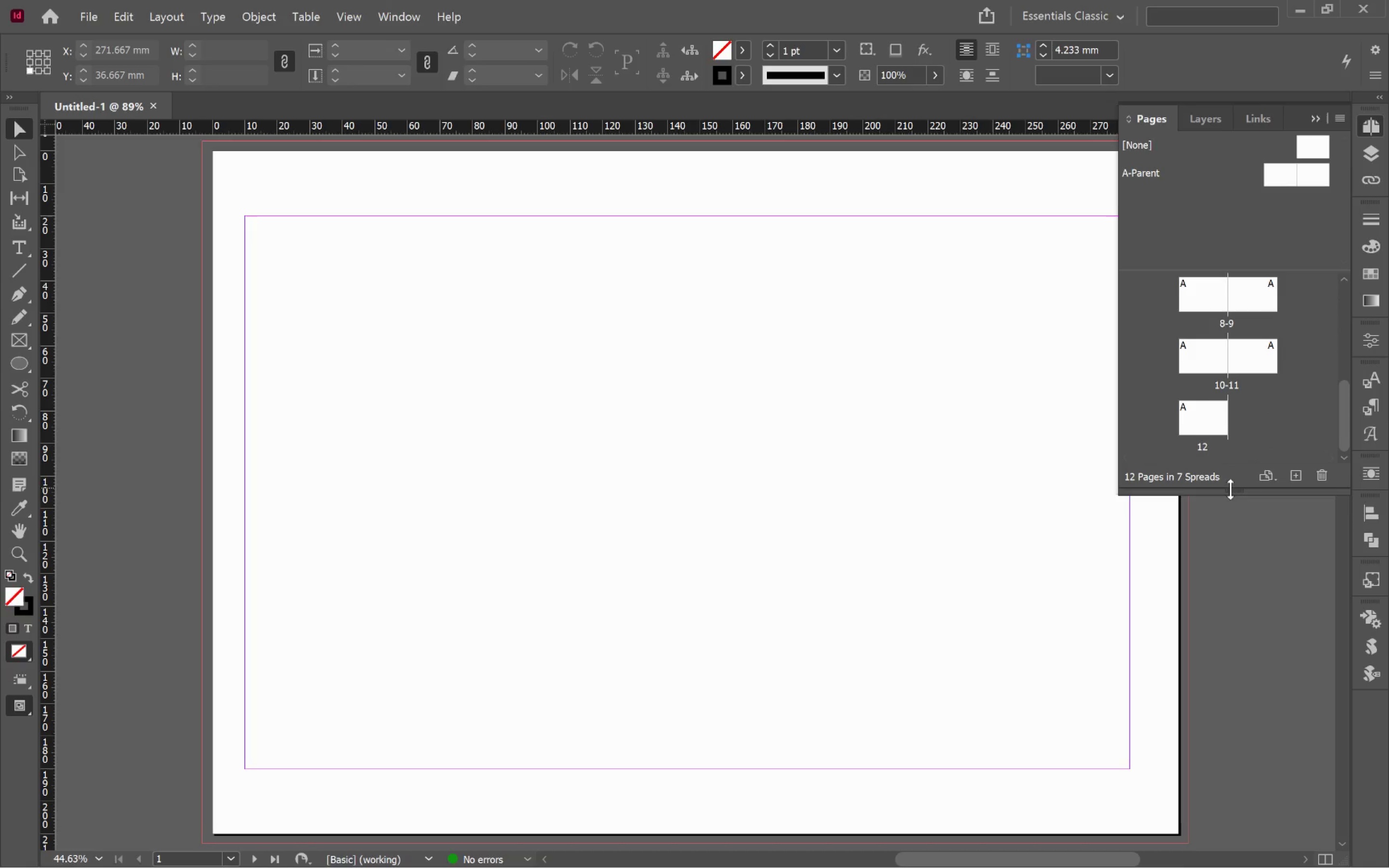 
left_click_drag(start_coordinate=[1235, 492], to_coordinate=[1282, 685])
 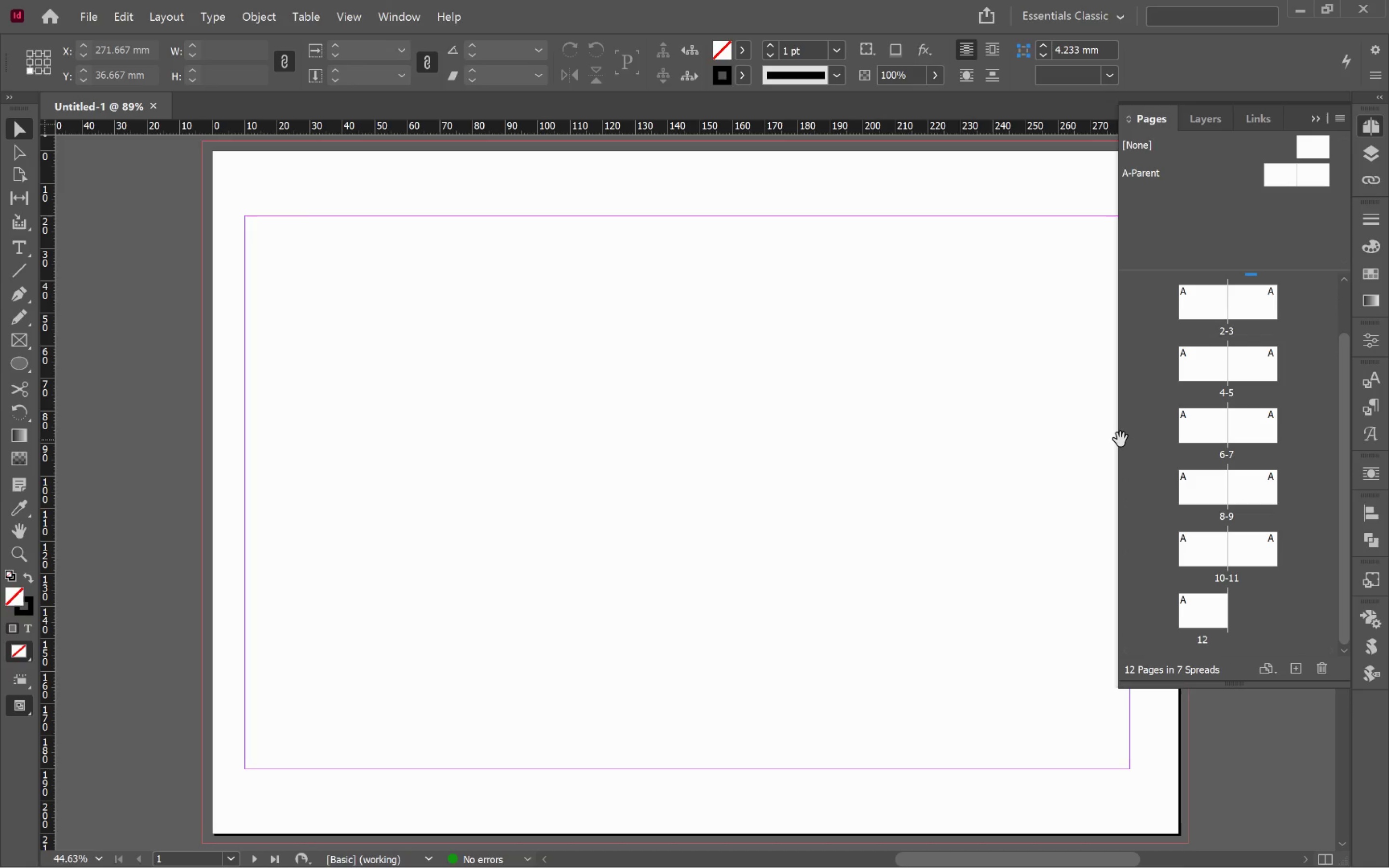 
left_click_drag(start_coordinate=[1117, 439], to_coordinate=[1154, 460])
 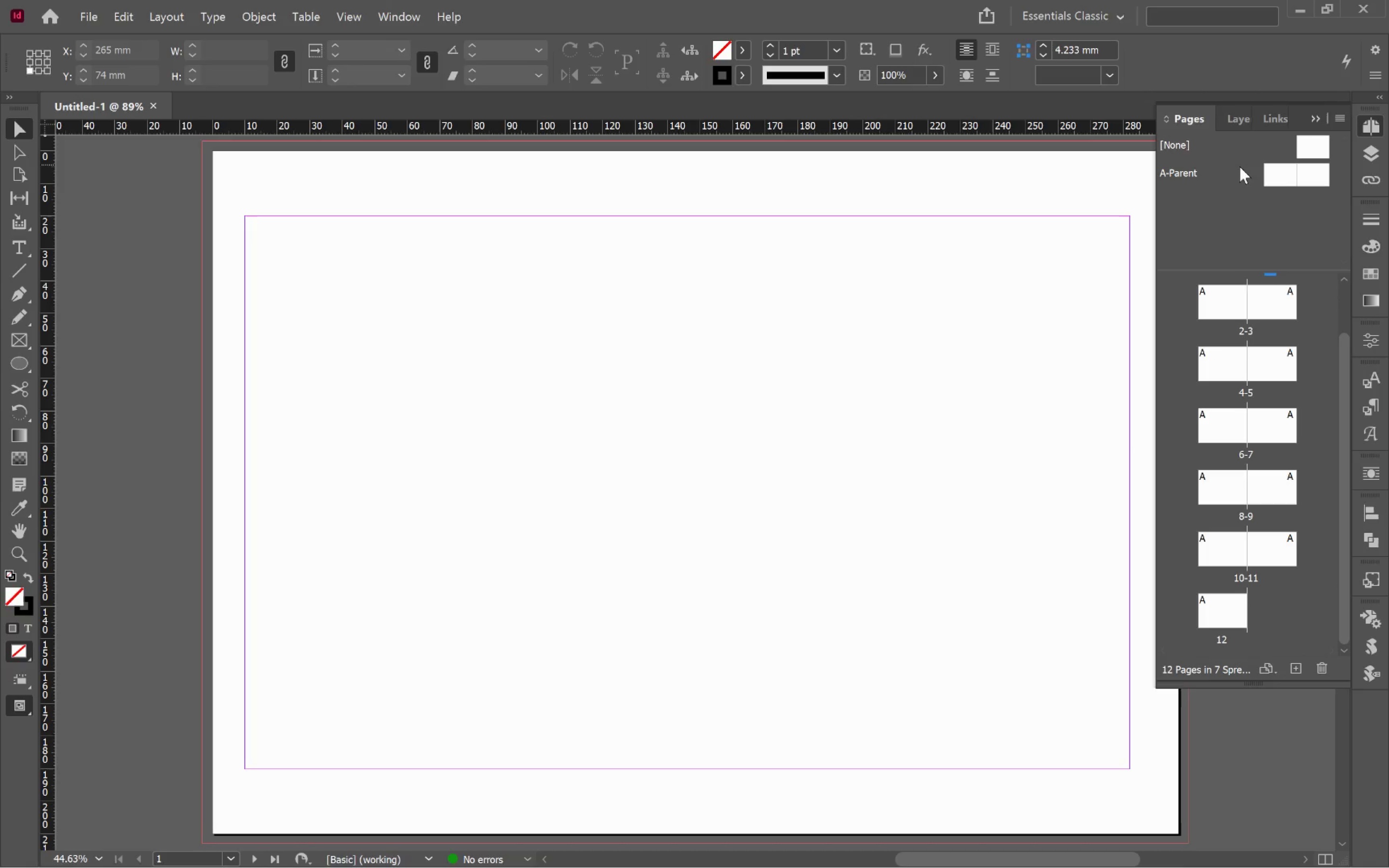 
left_click([1239, 119])
 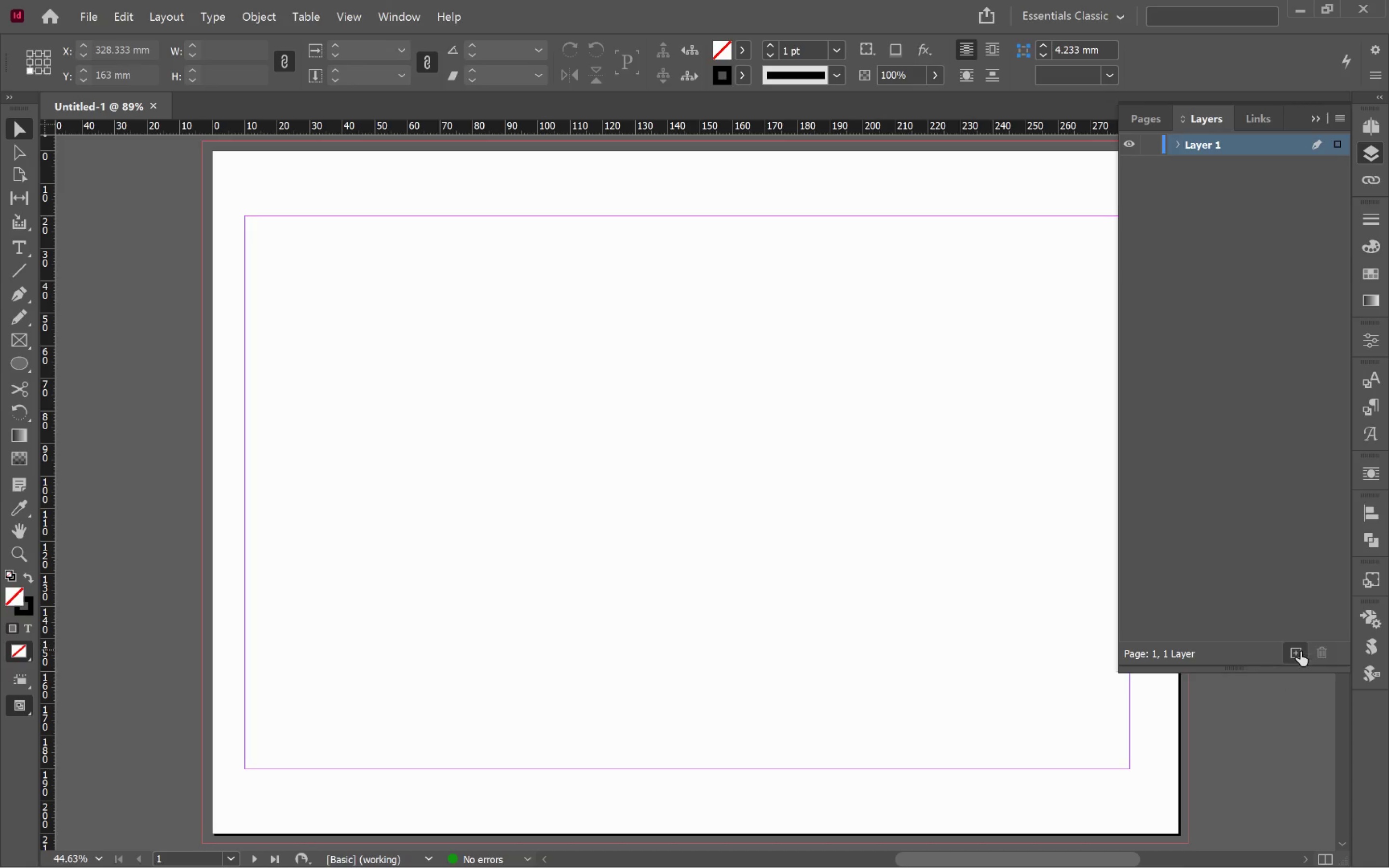 
double_click([1300, 651])
 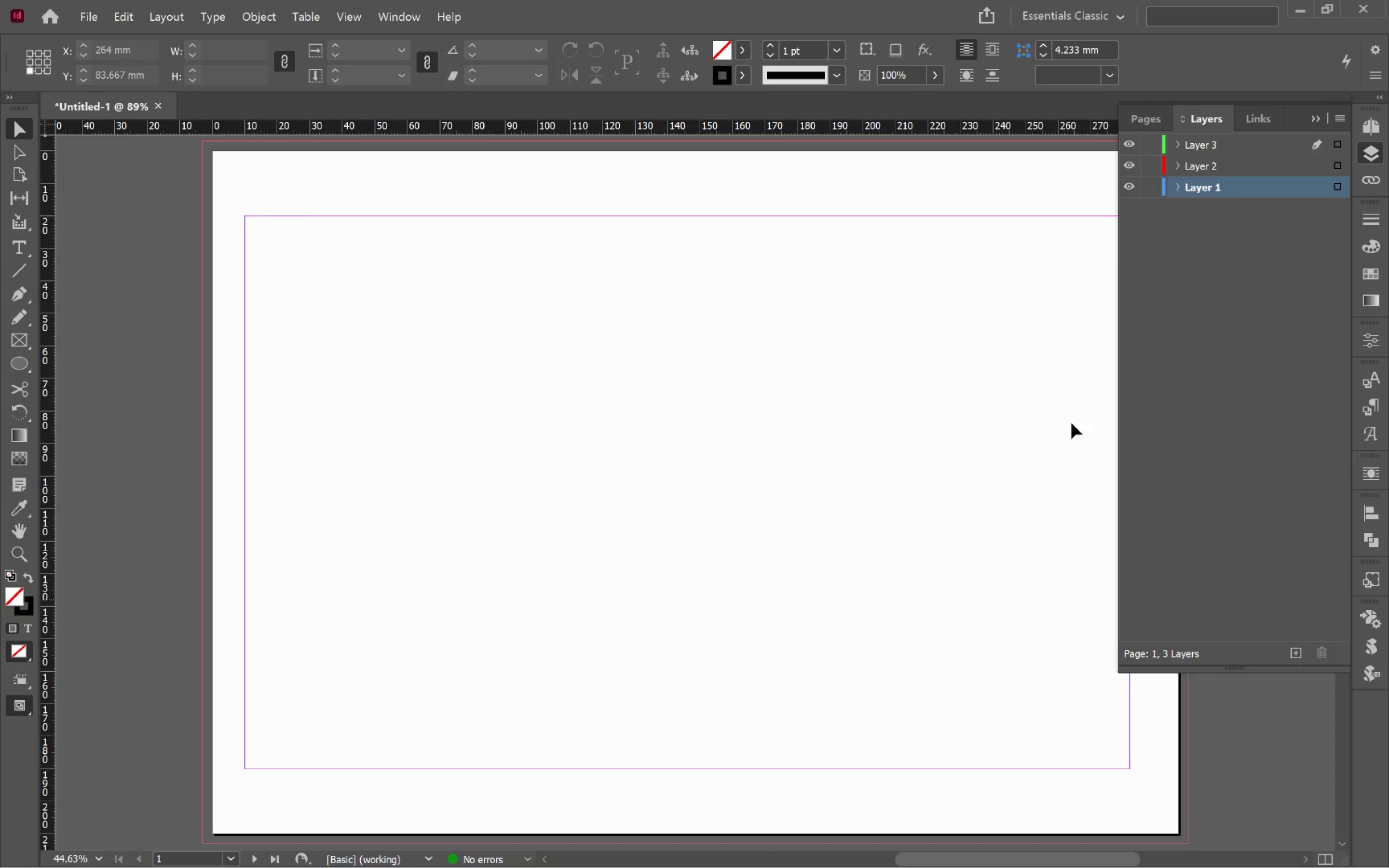 
double_click([1218, 185])
 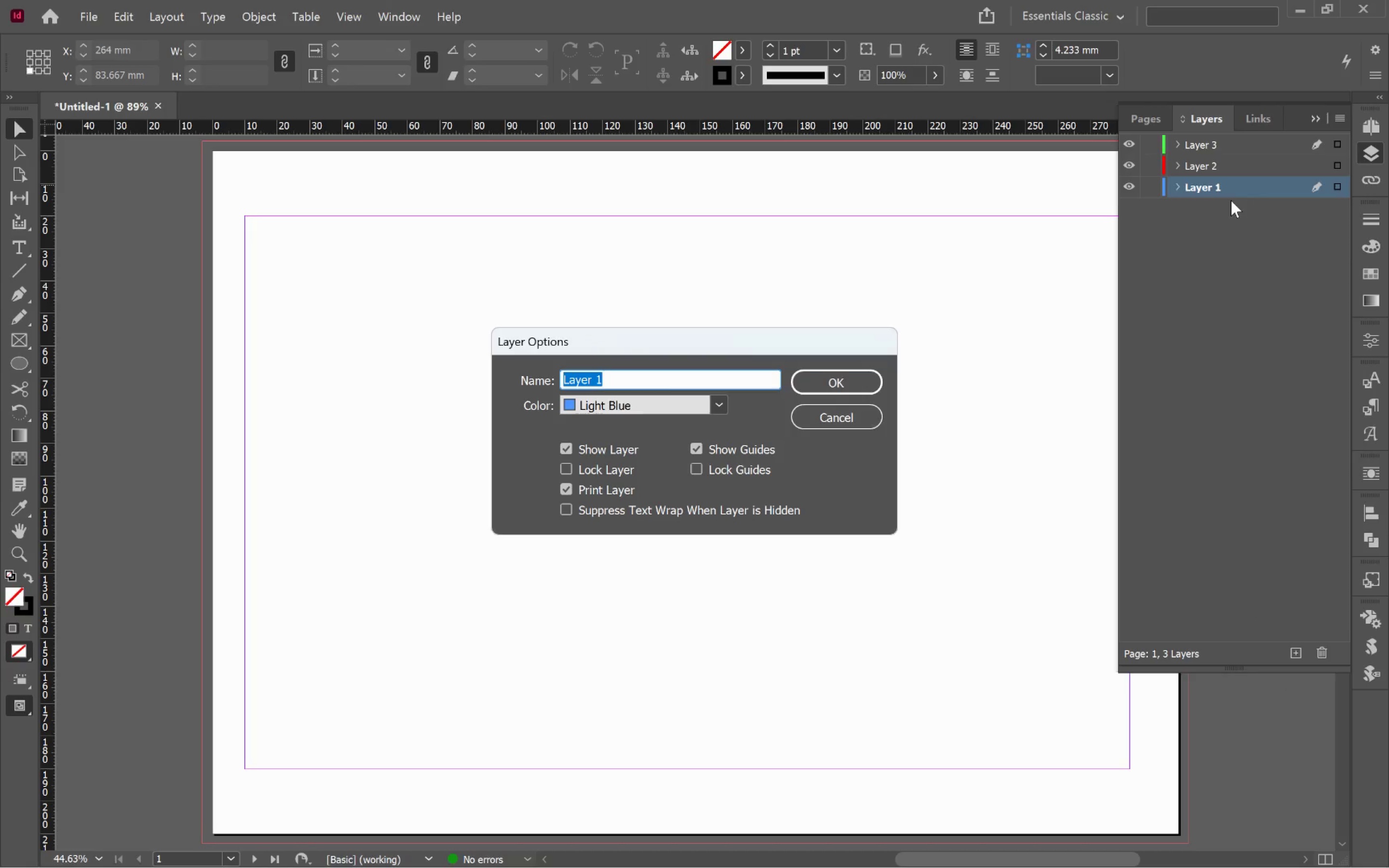 
type(Background)
 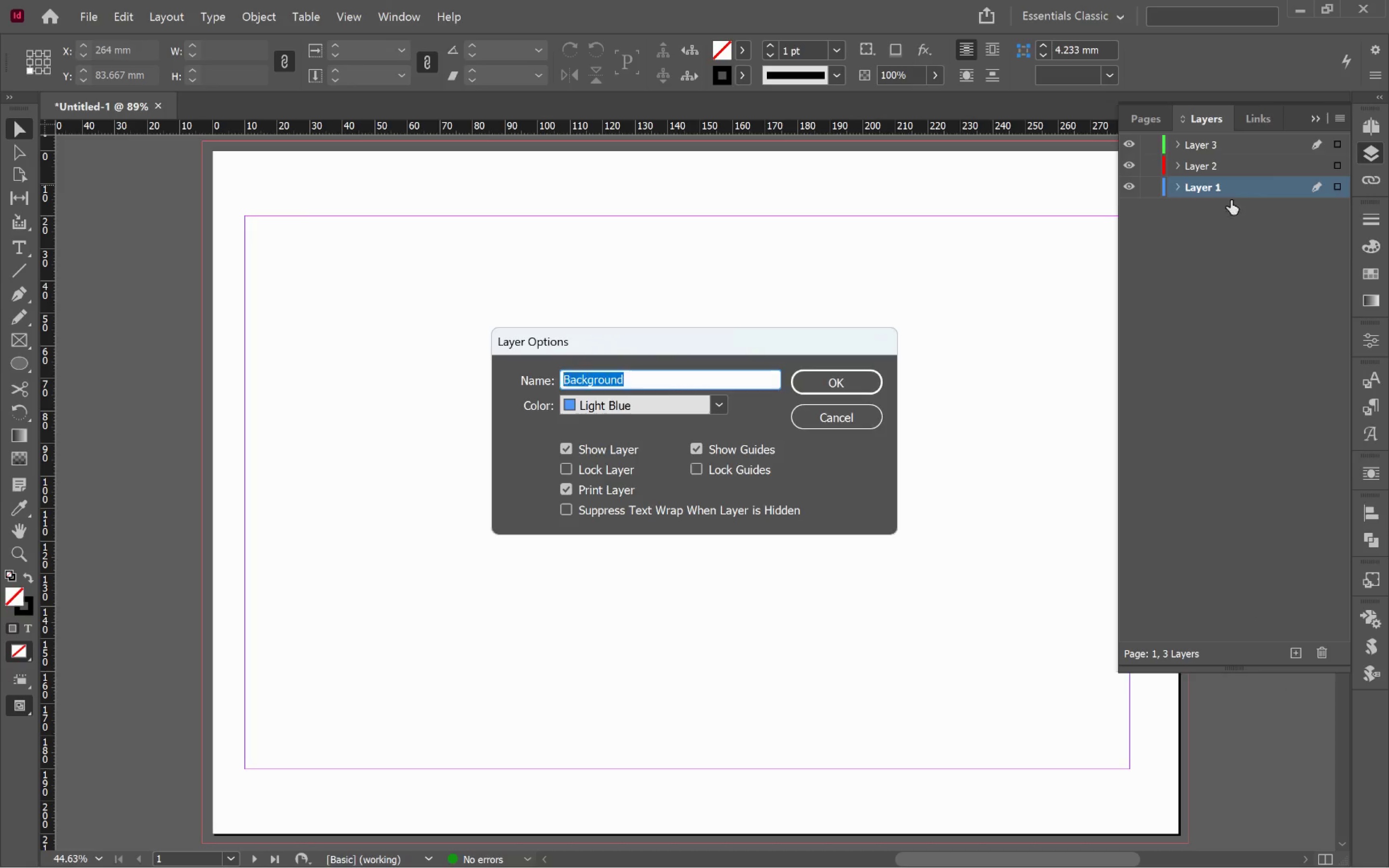 
key(Enter)
 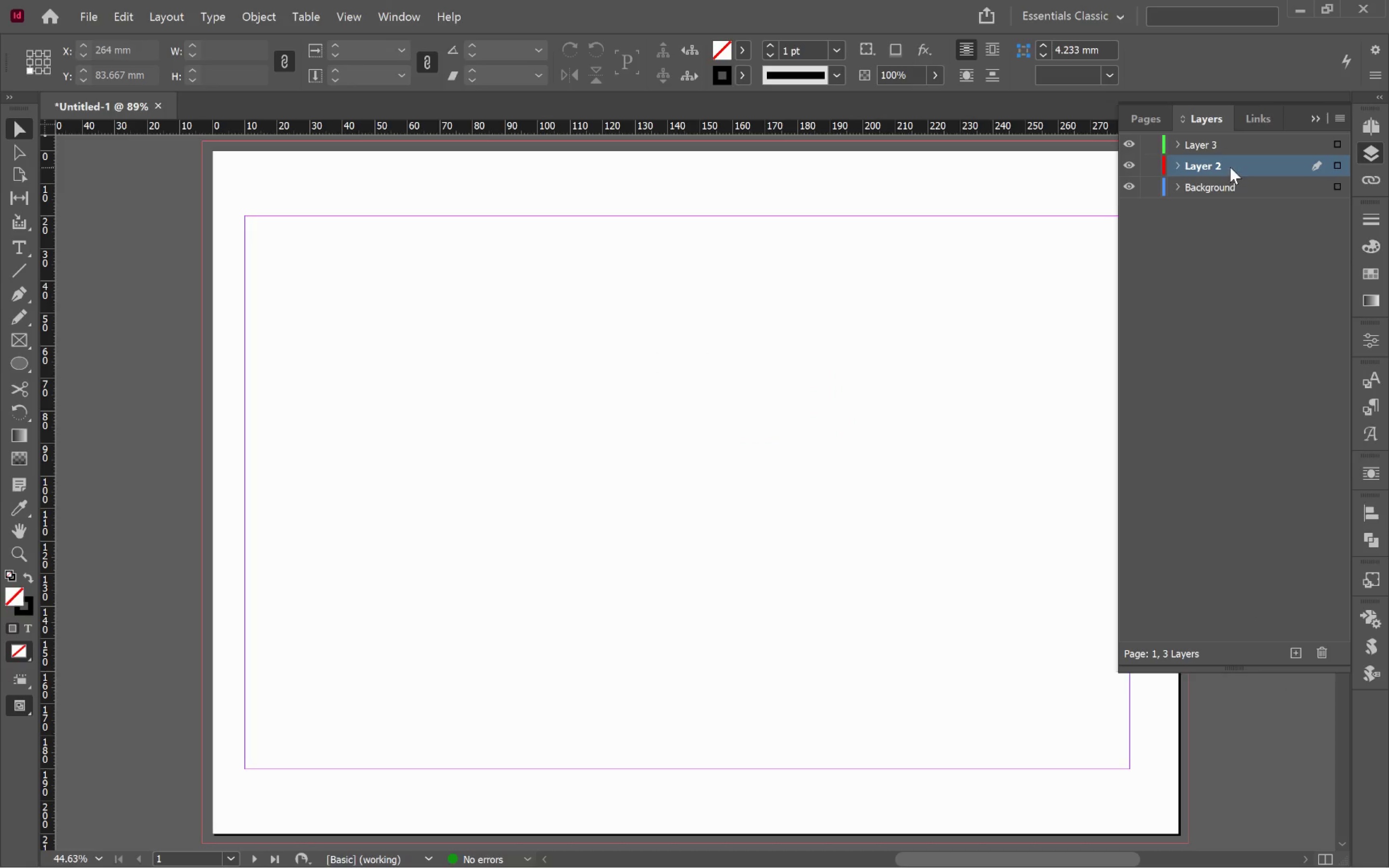 
double_click([1237, 166])
 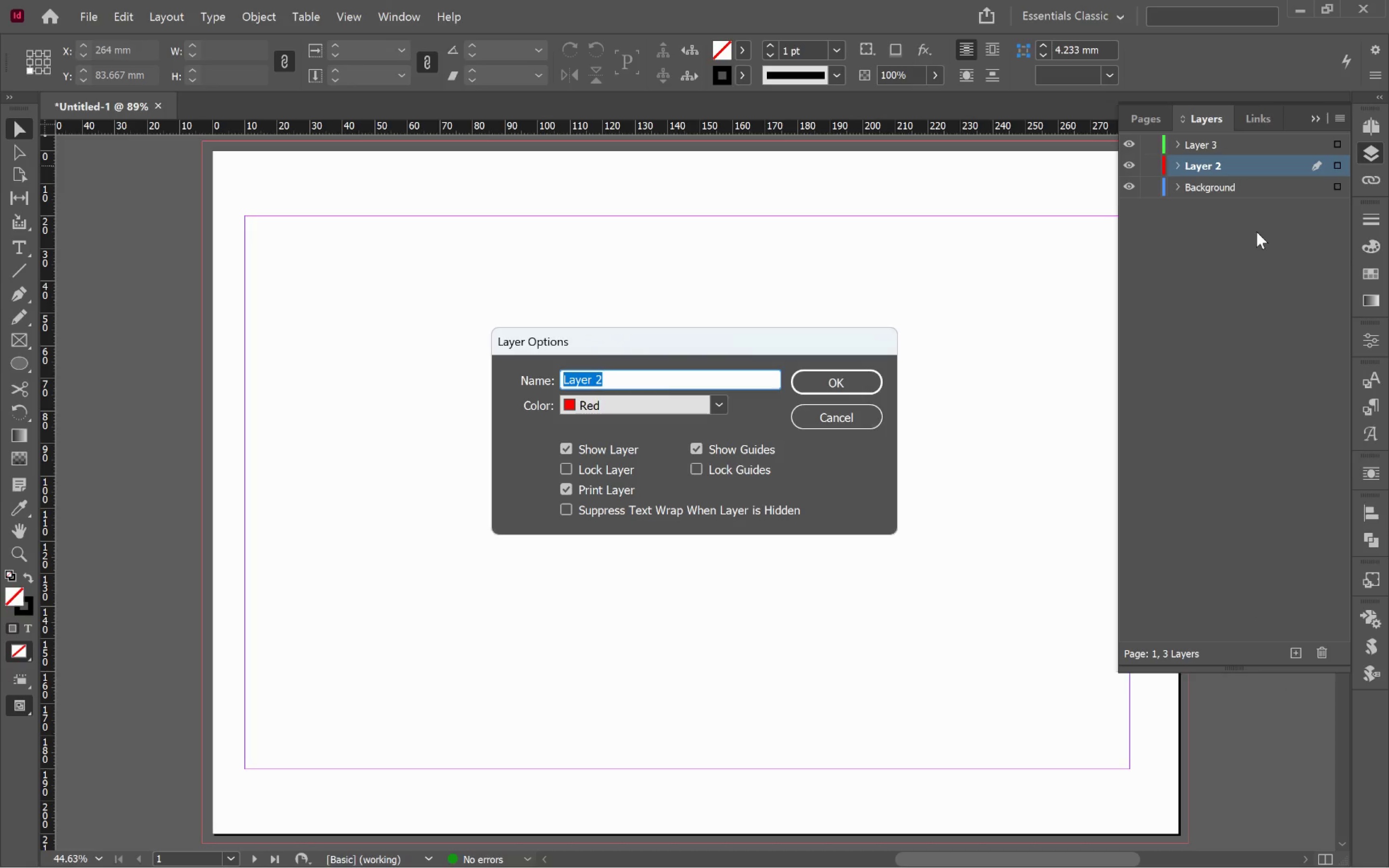 
type(Images)
 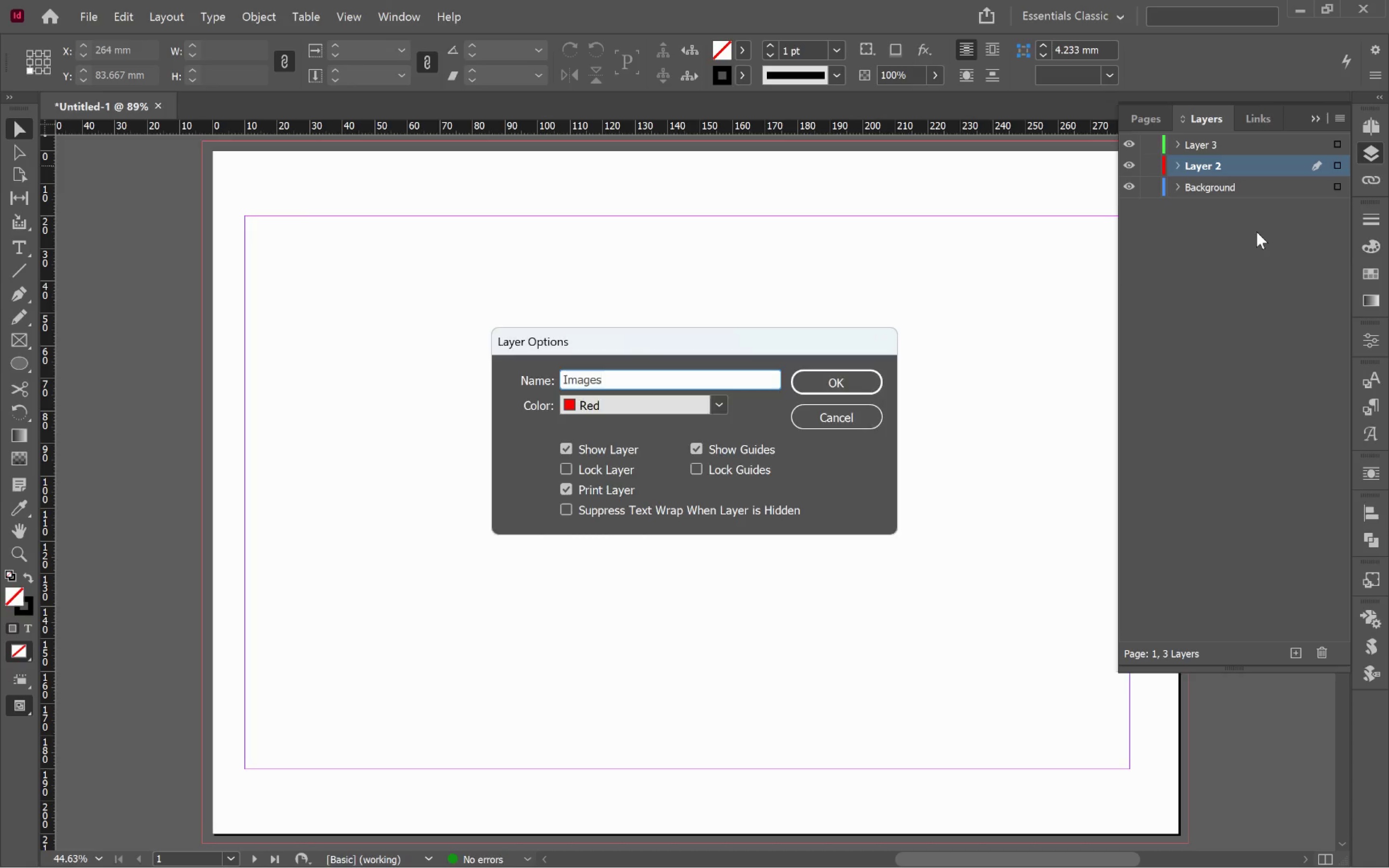 
key(Enter)
 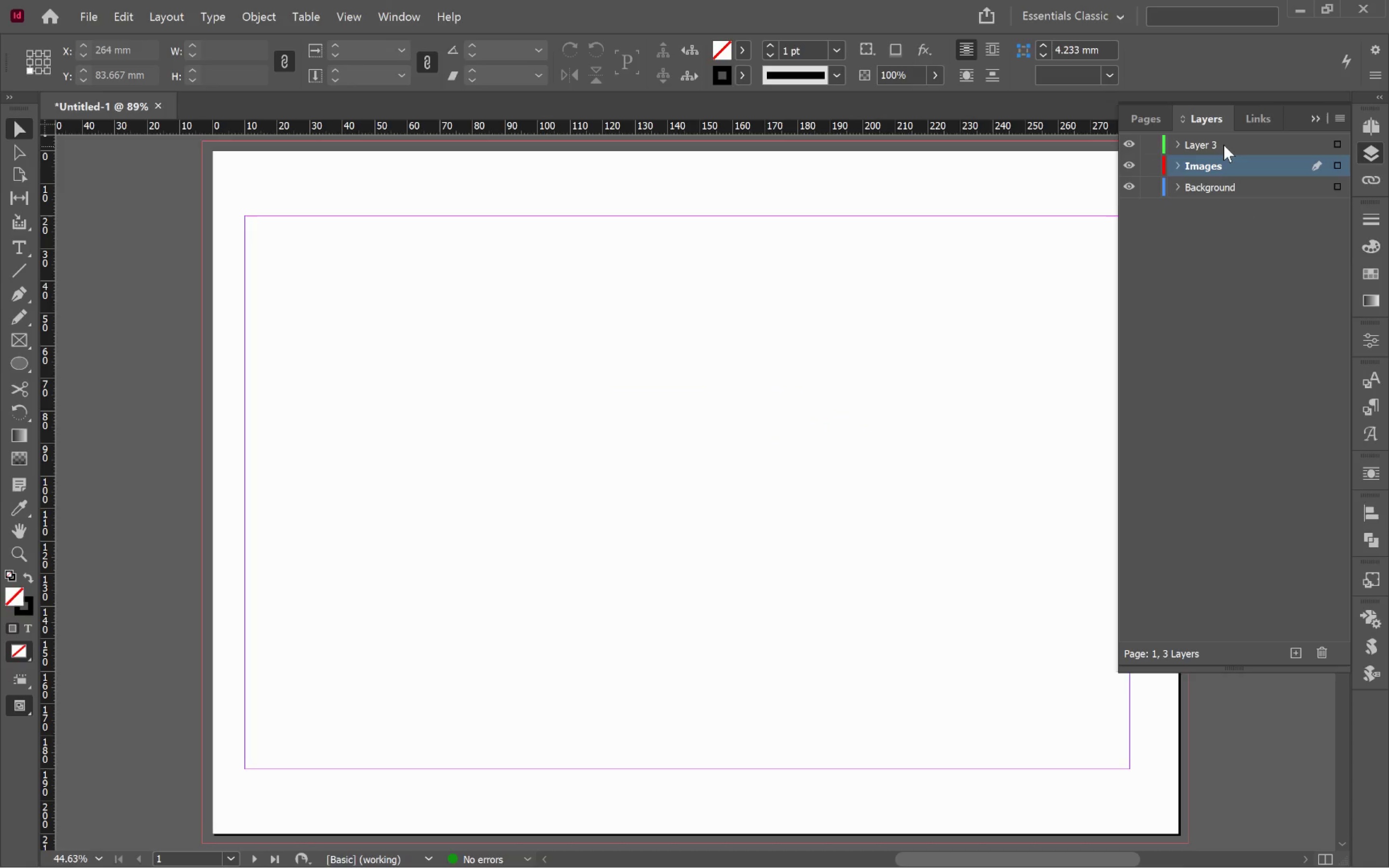 
double_click([1224, 145])
 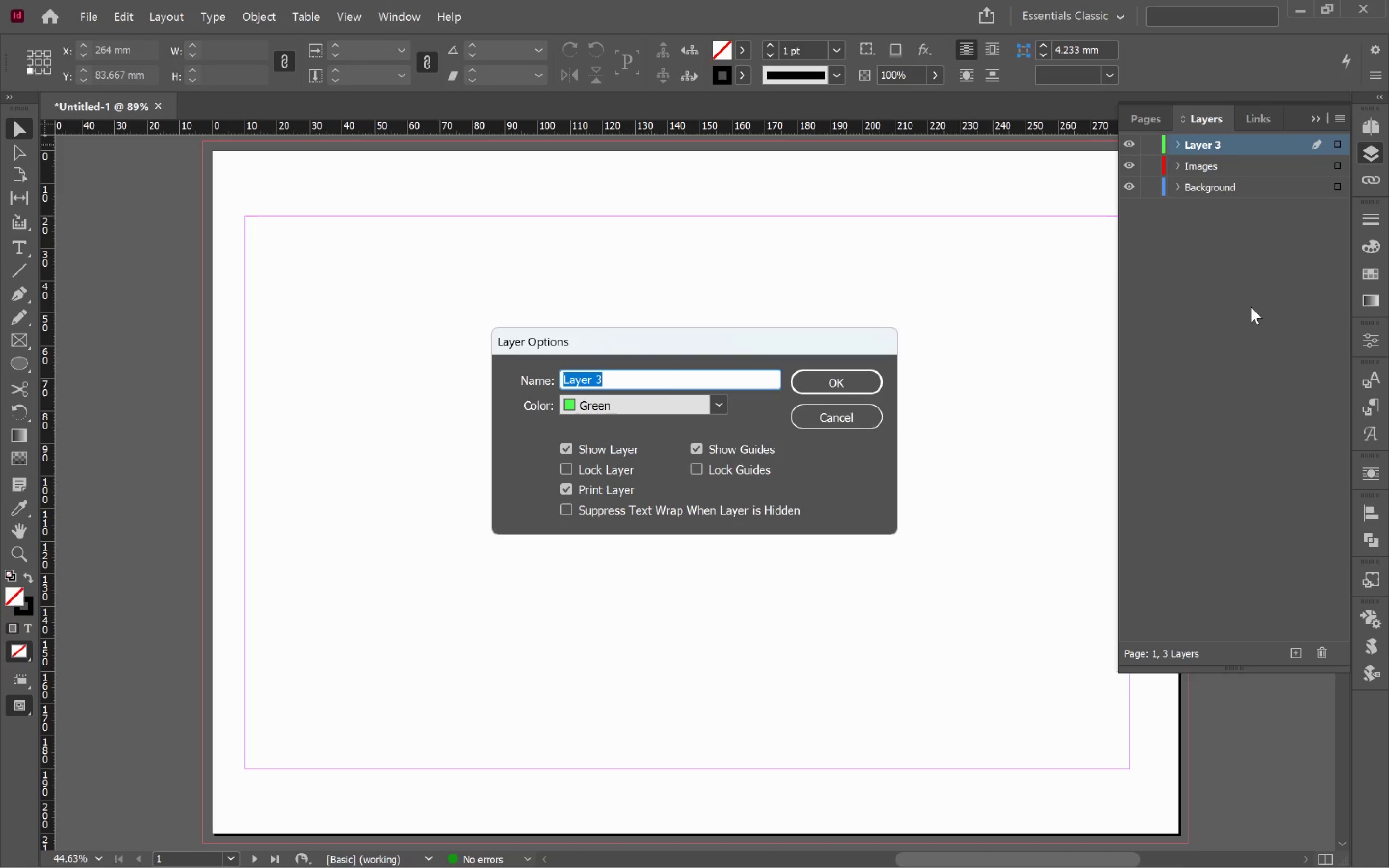 
type(Graphics)
 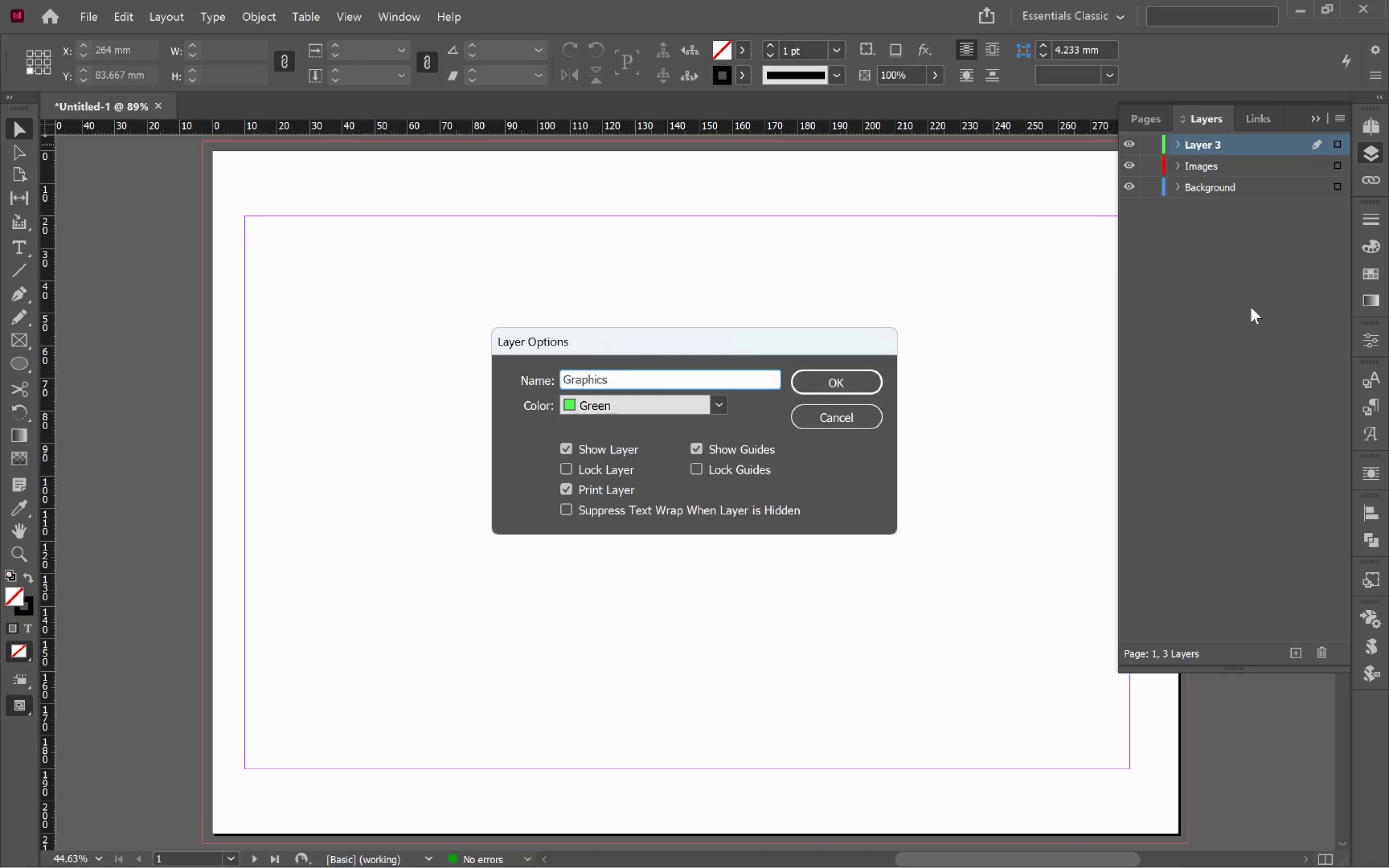 
key(Enter)
 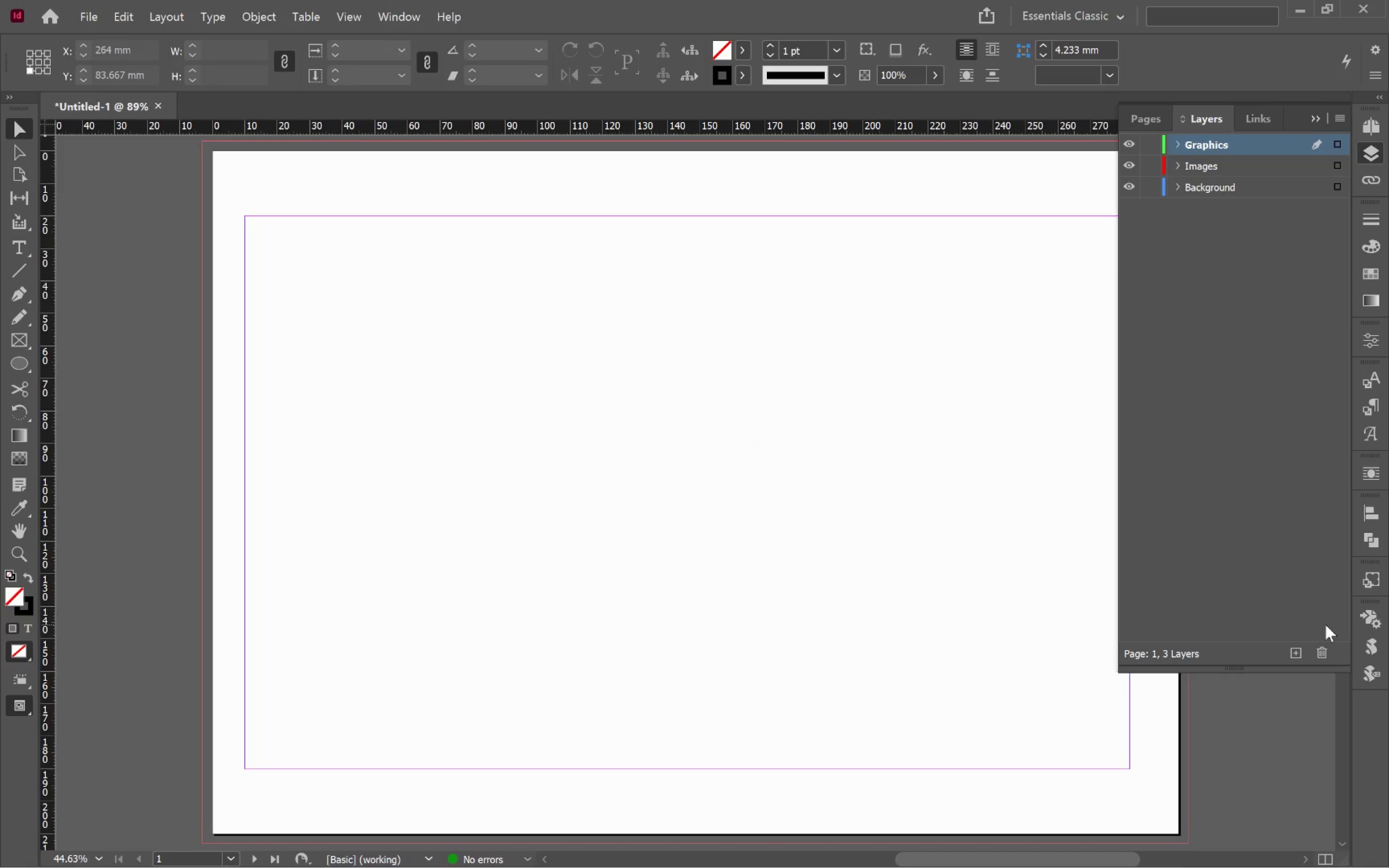 
left_click([1299, 652])
 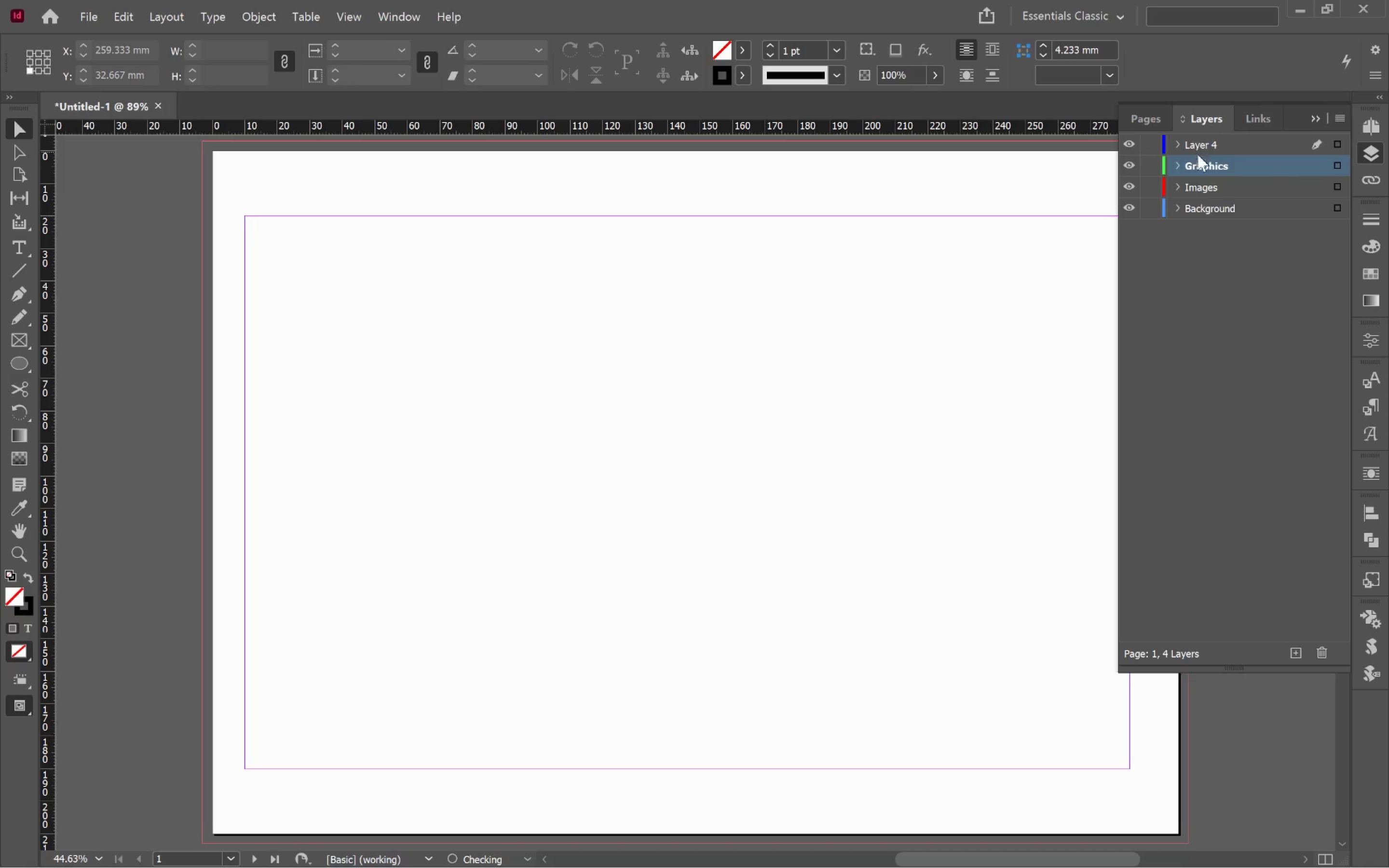 
left_click([1210, 149])
 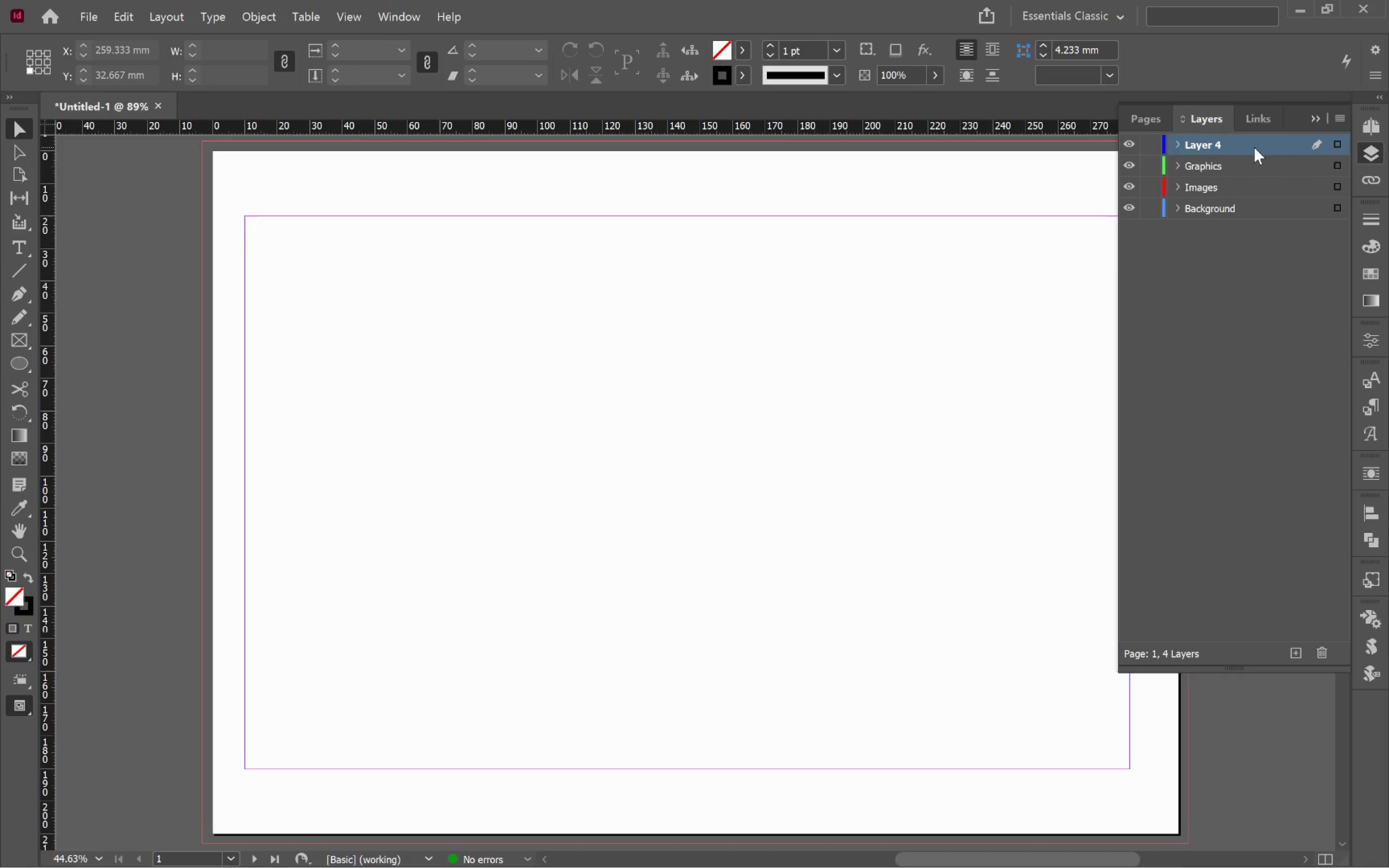 
double_click([1254, 147])
 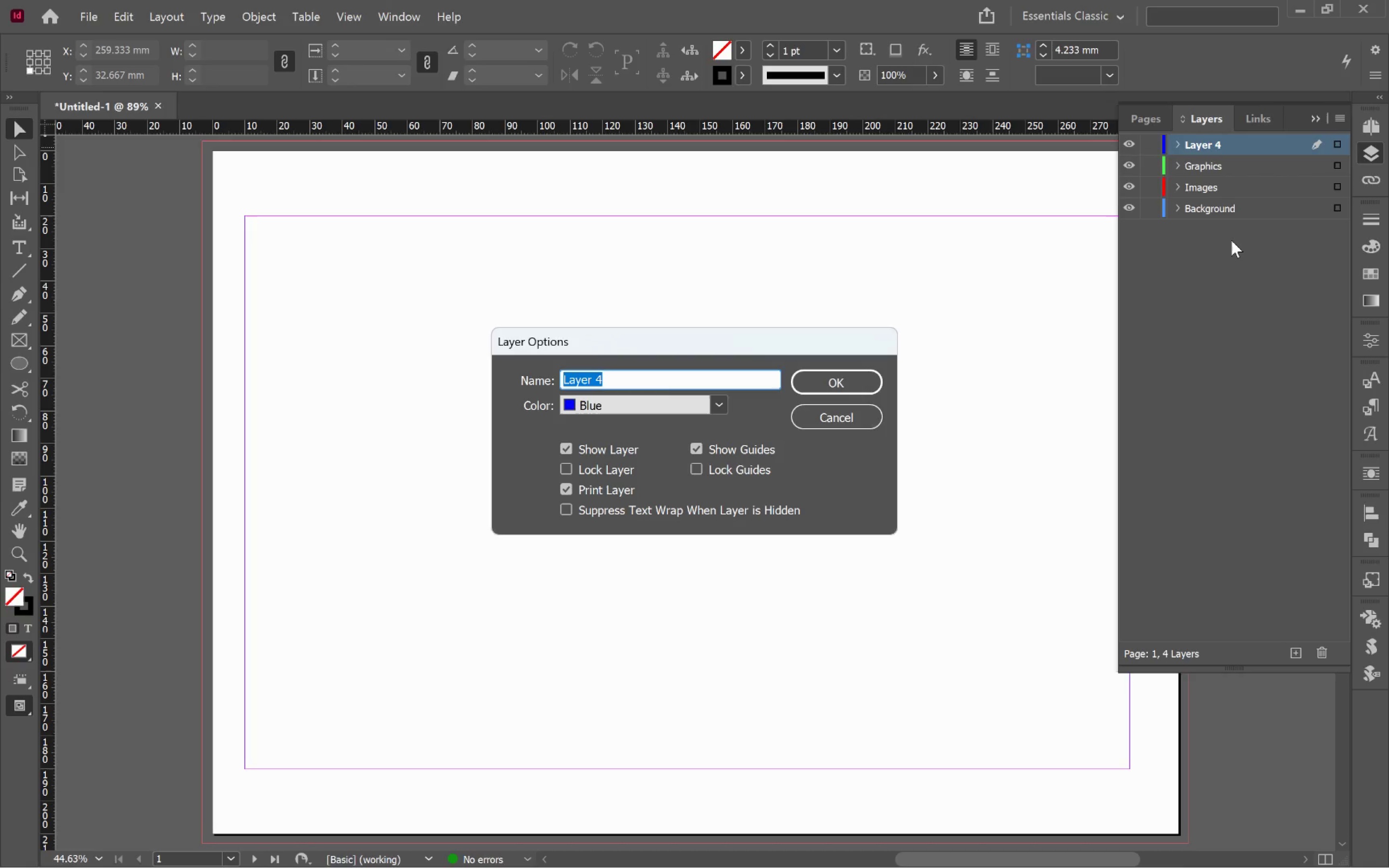 
type(Text)
 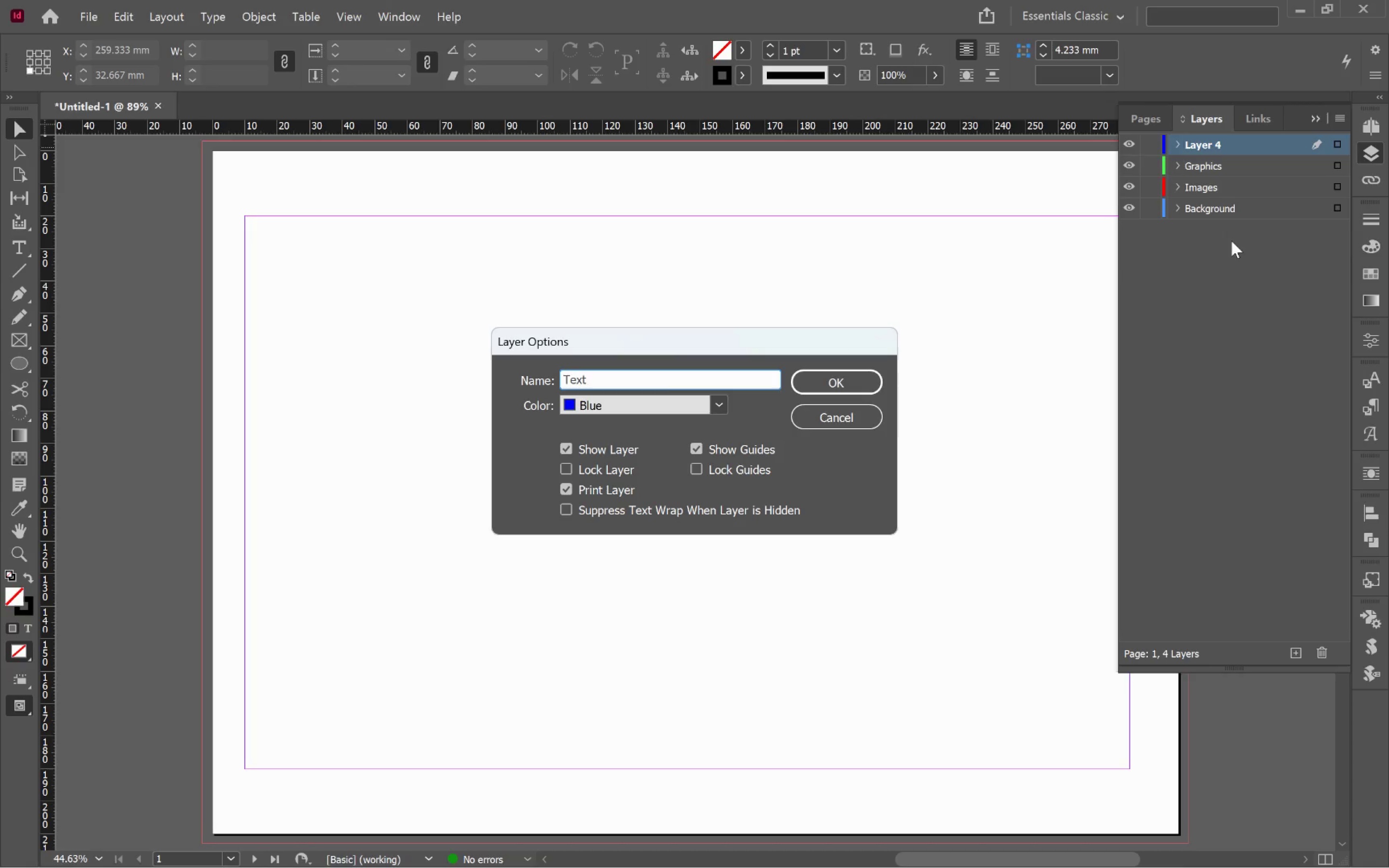 
wait(5.01)
 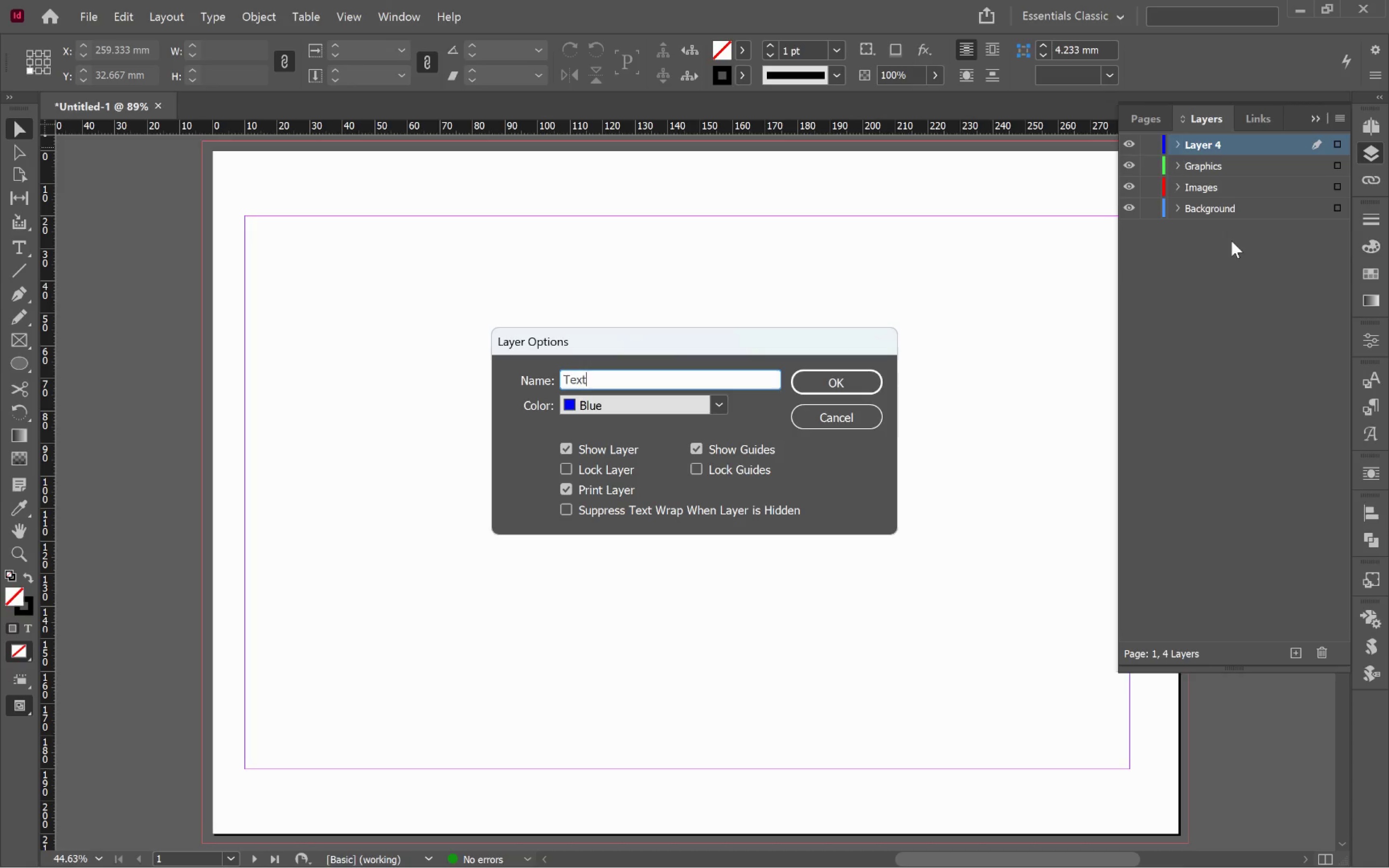 
key(Enter)
 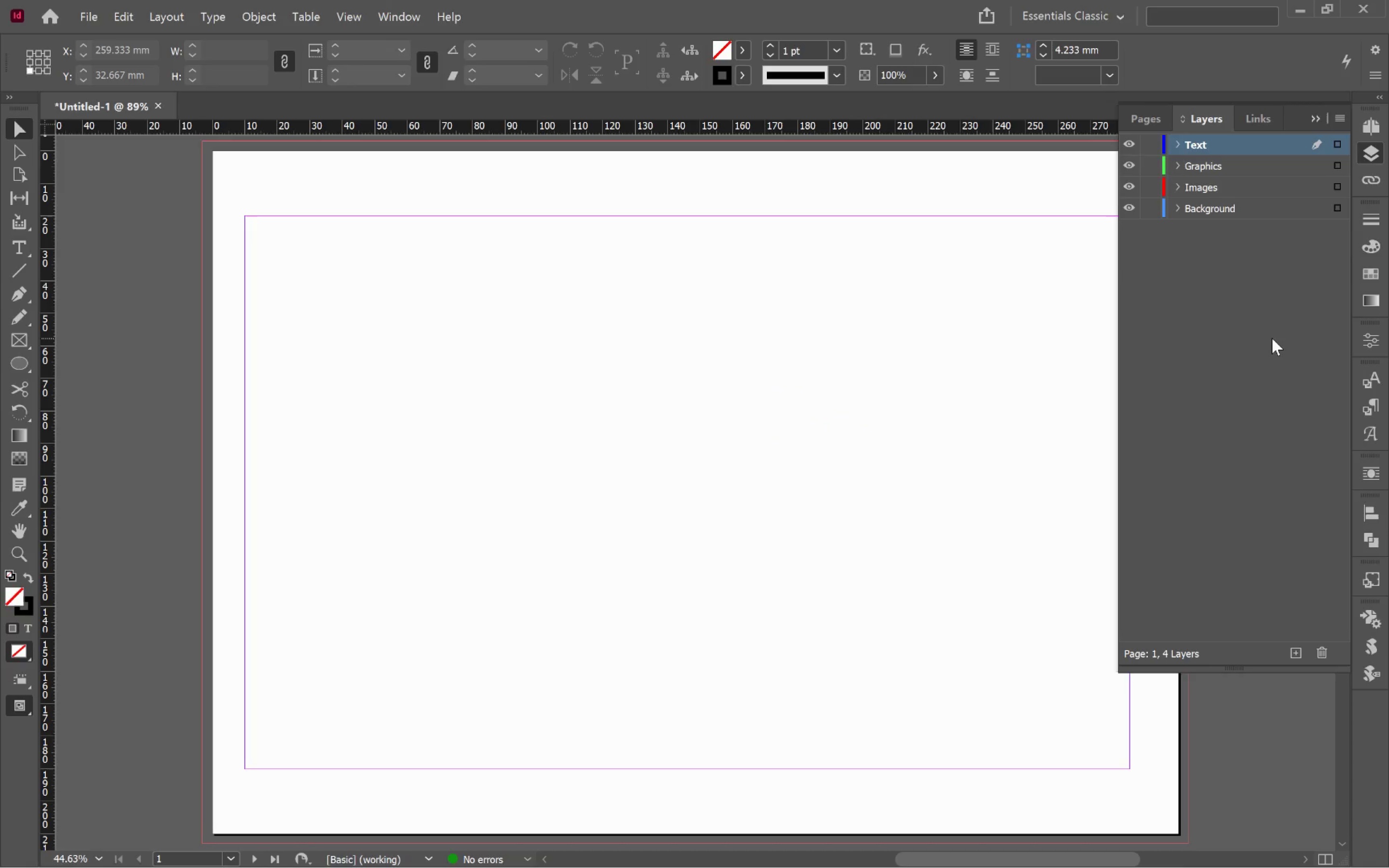 
wait(5.95)
 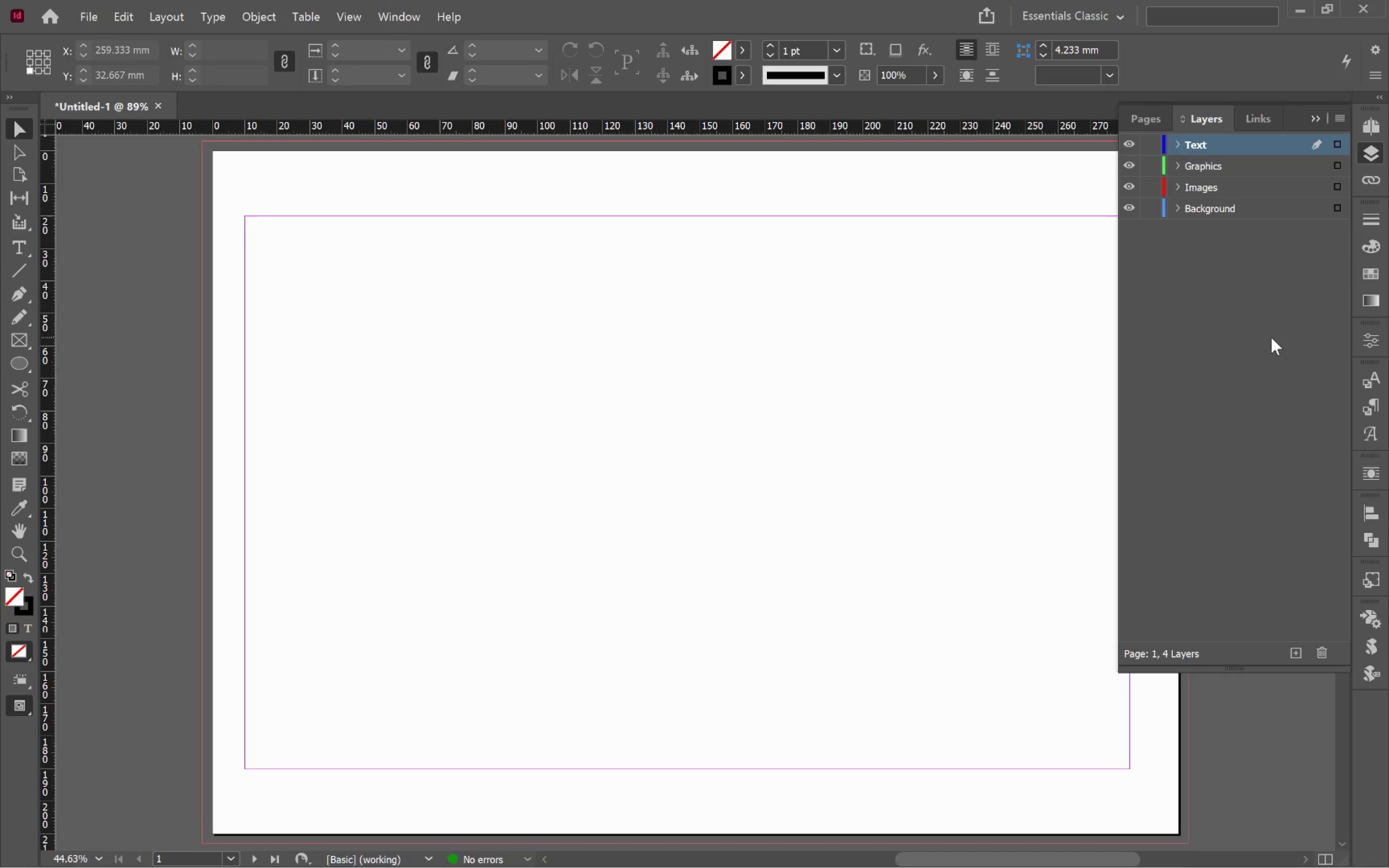 
left_click([1265, 206])
 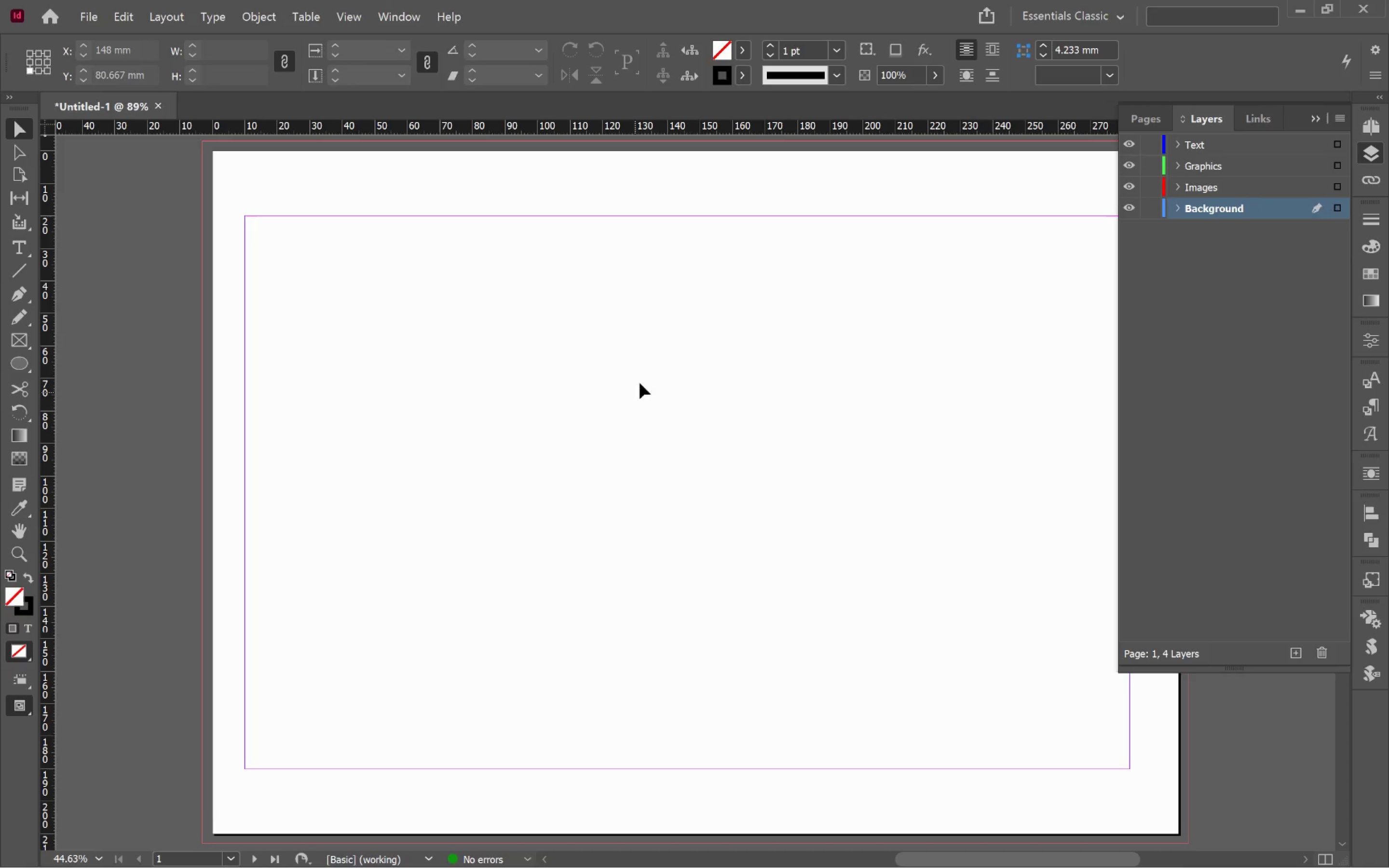 
left_click([668, 373])
 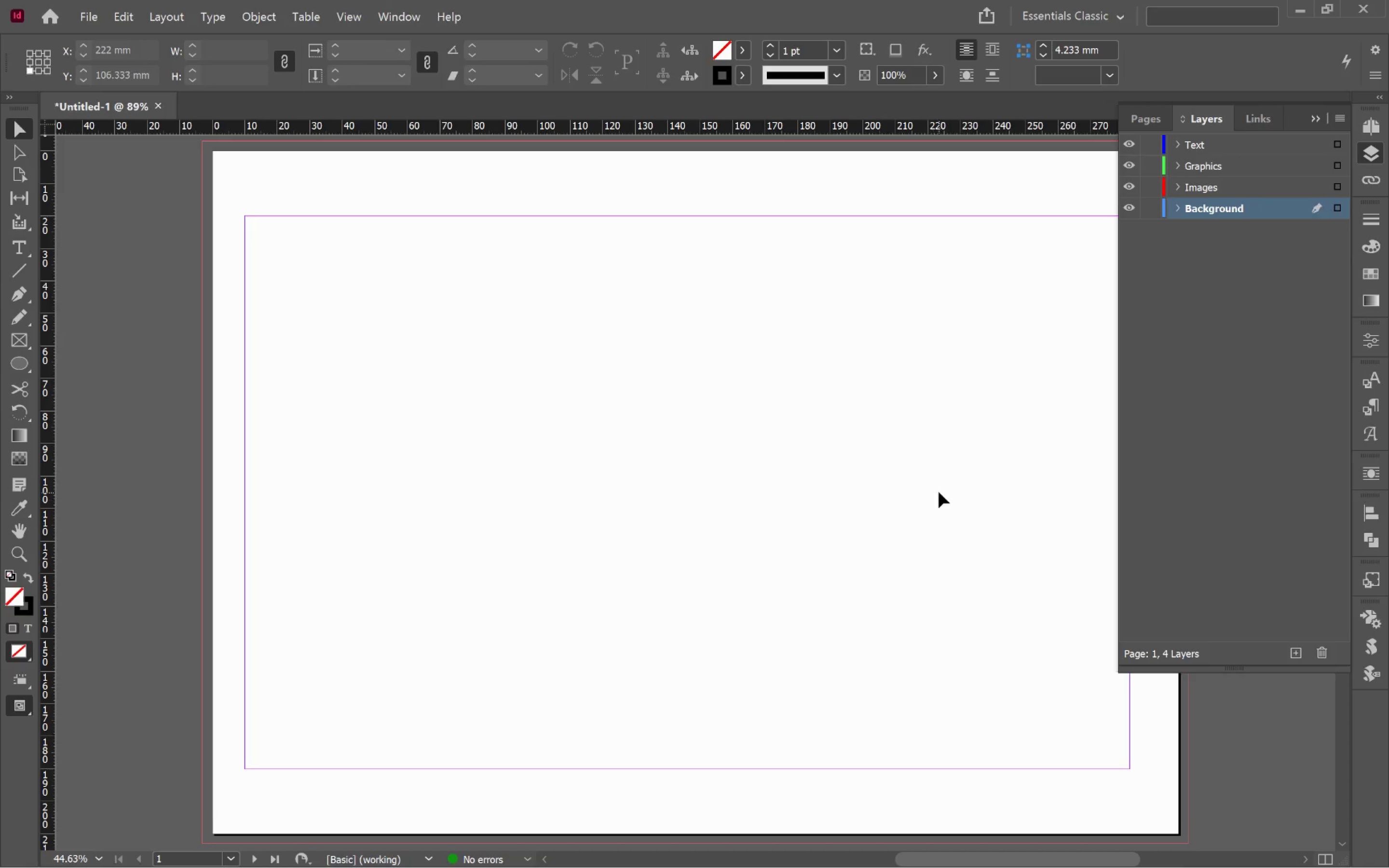 
hold_key(key=Space, duration=1.51)
 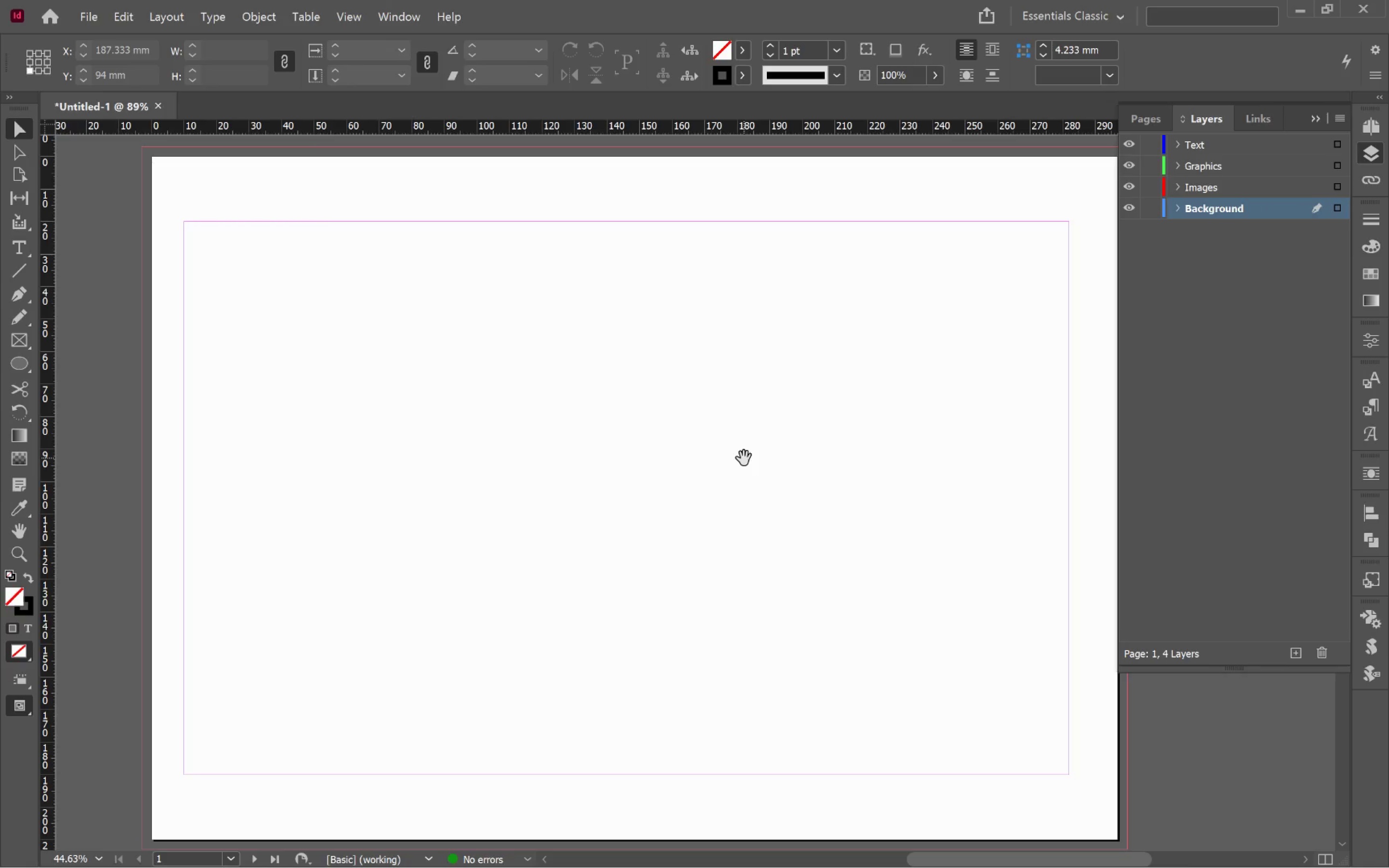 
left_click_drag(start_coordinate=[804, 452], to_coordinate=[744, 458])
 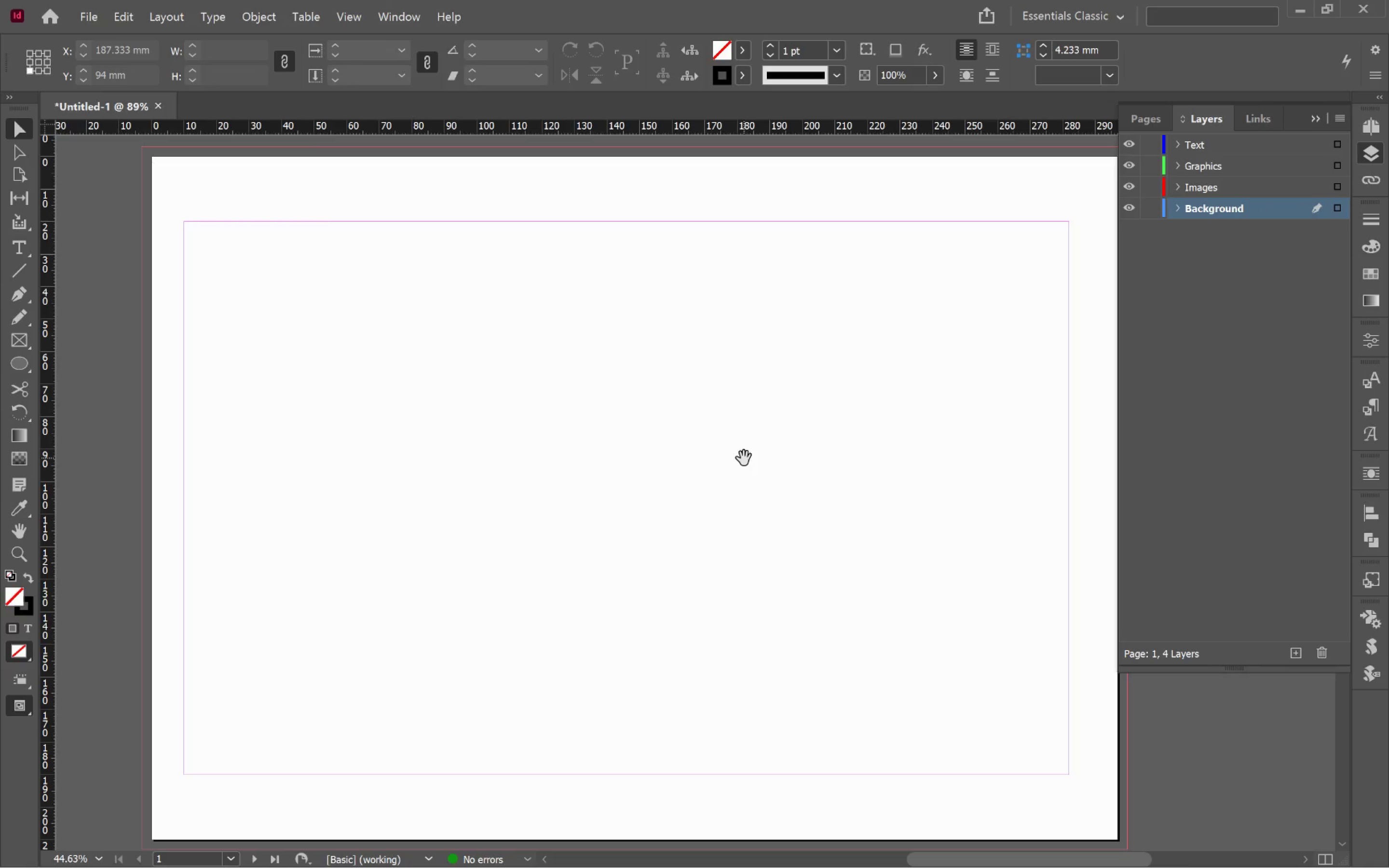 
hold_key(key=Space, duration=0.85)
 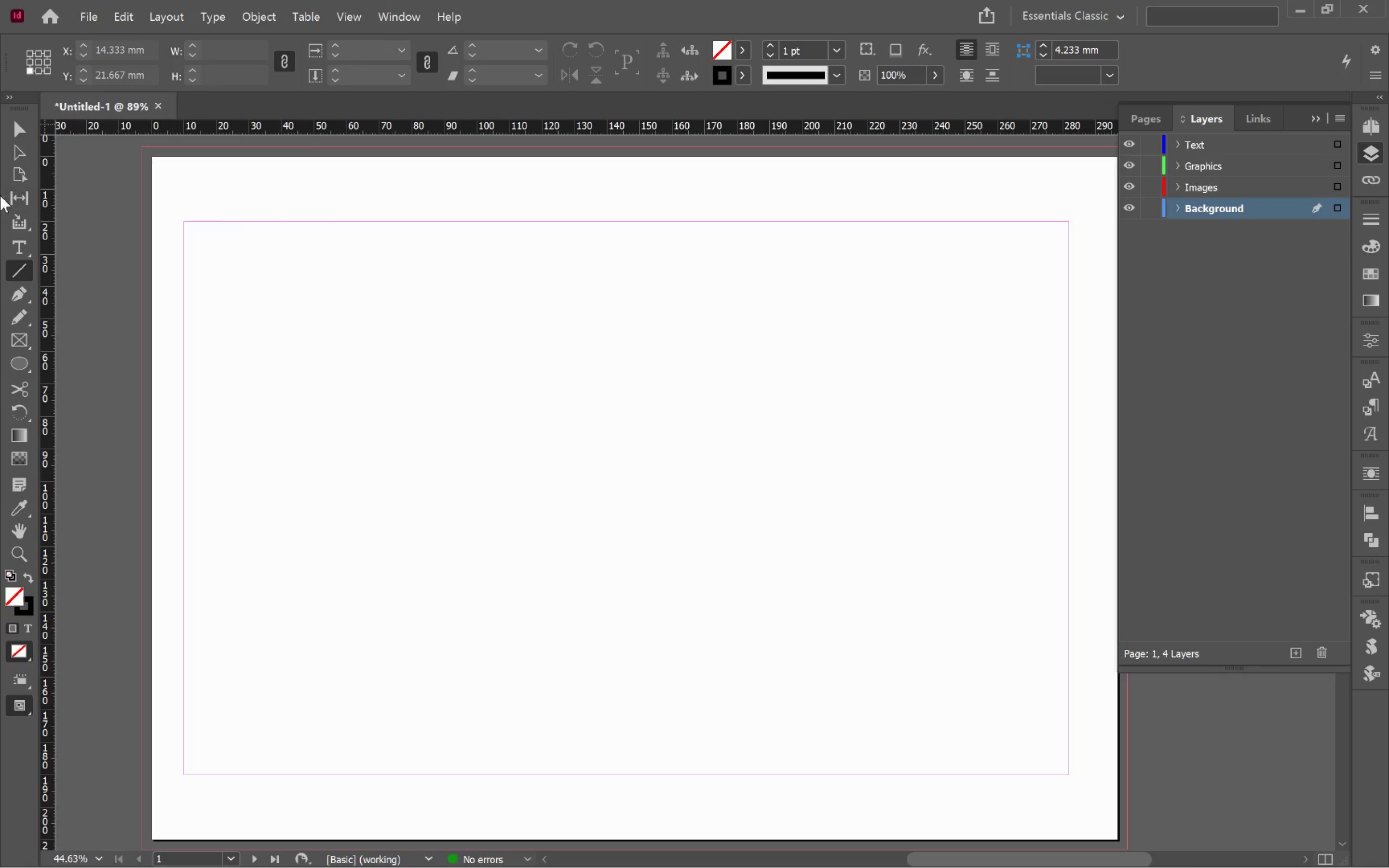 
left_click([1166, 114])
 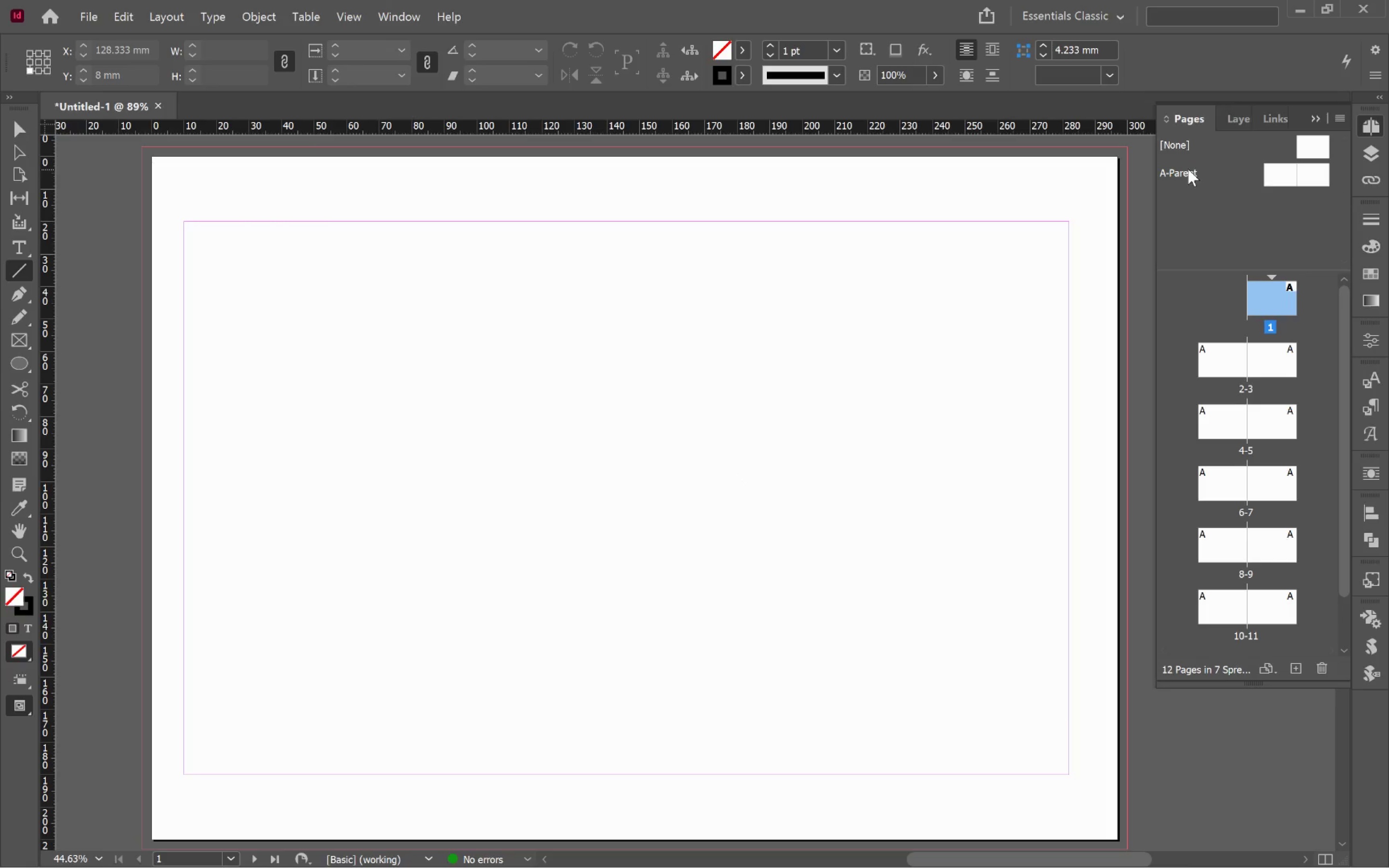 
double_click([1188, 169])
 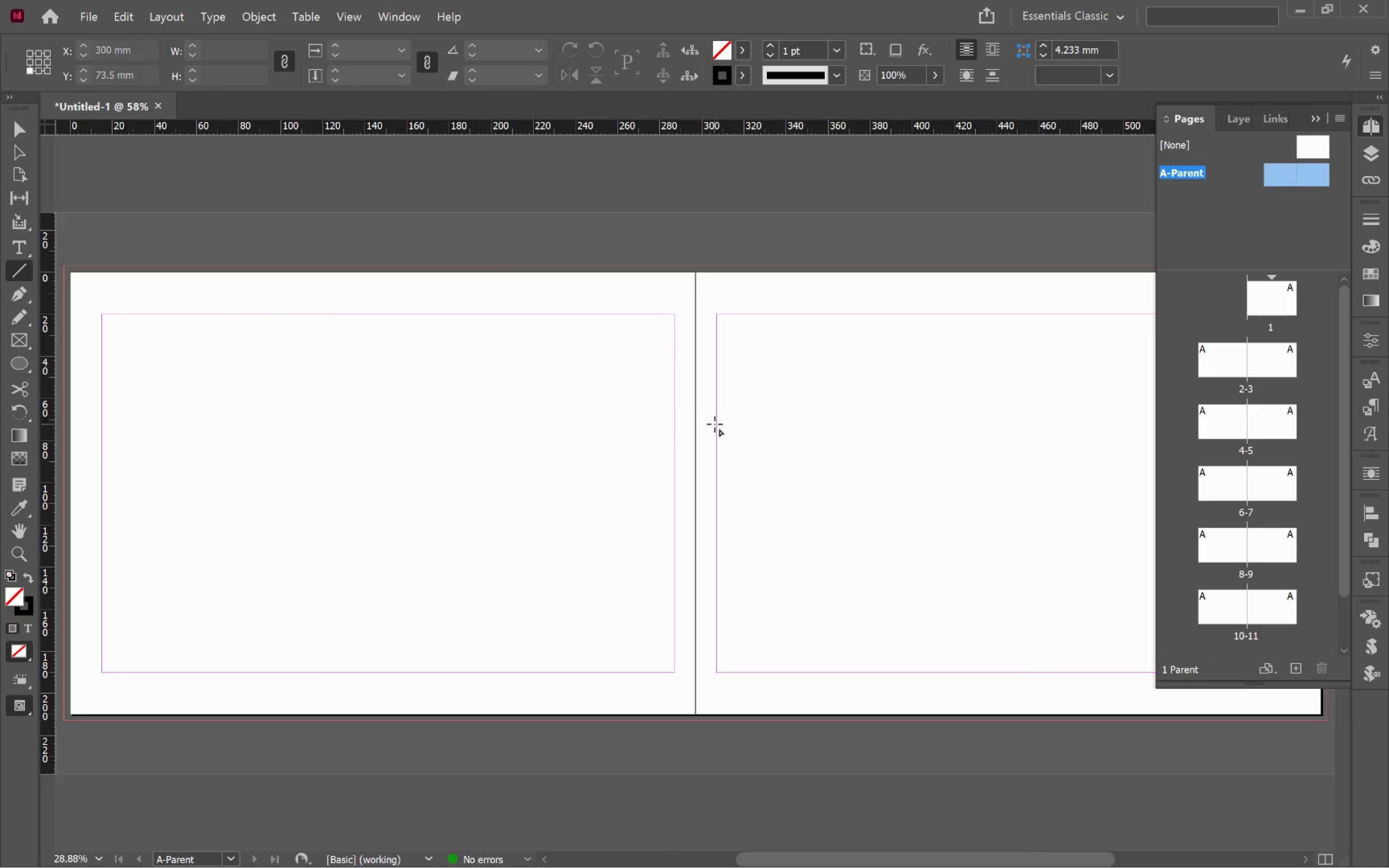 
hold_key(key=Space, duration=1.02)
 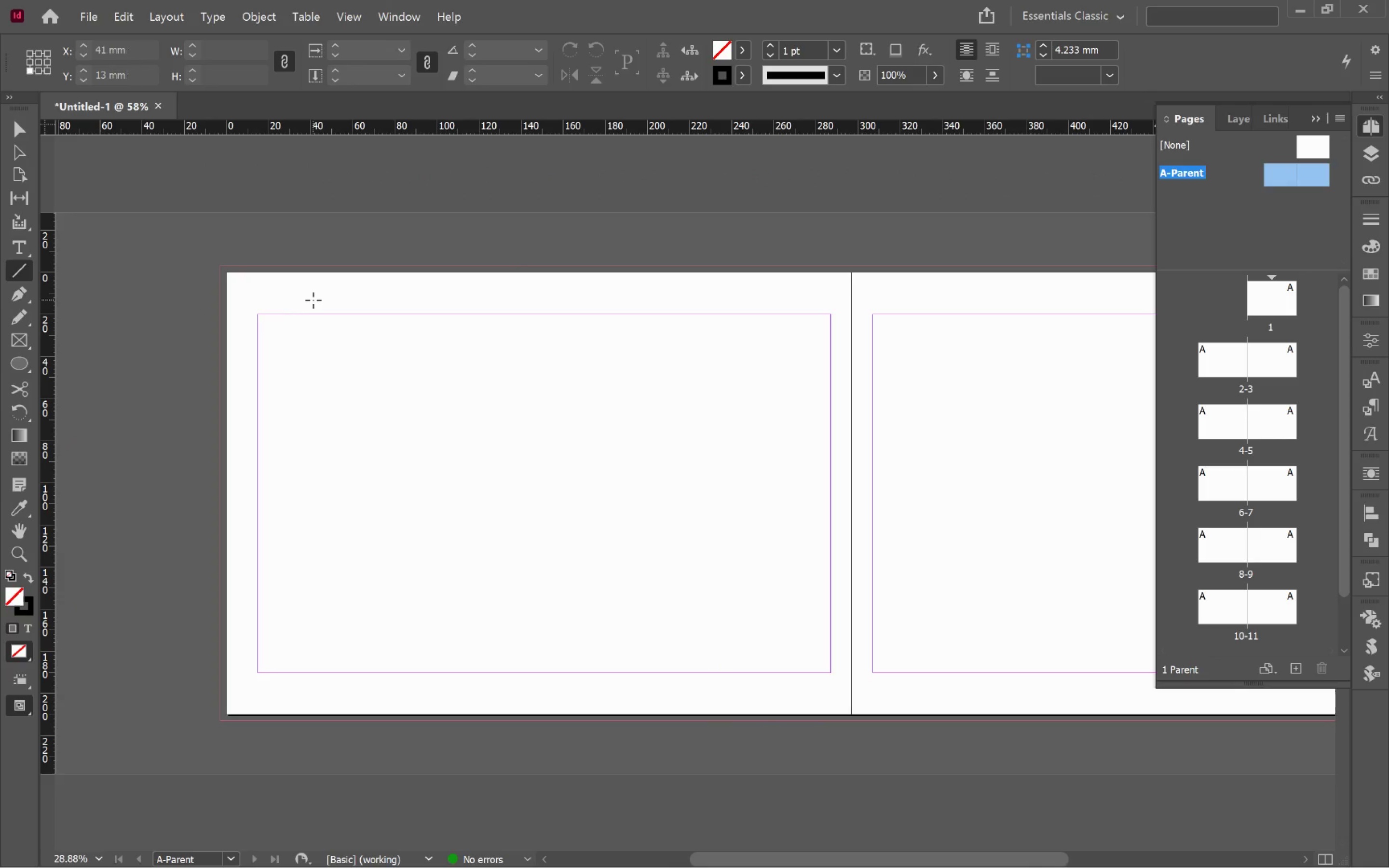 
left_click_drag(start_coordinate=[722, 419], to_coordinate=[879, 446])
 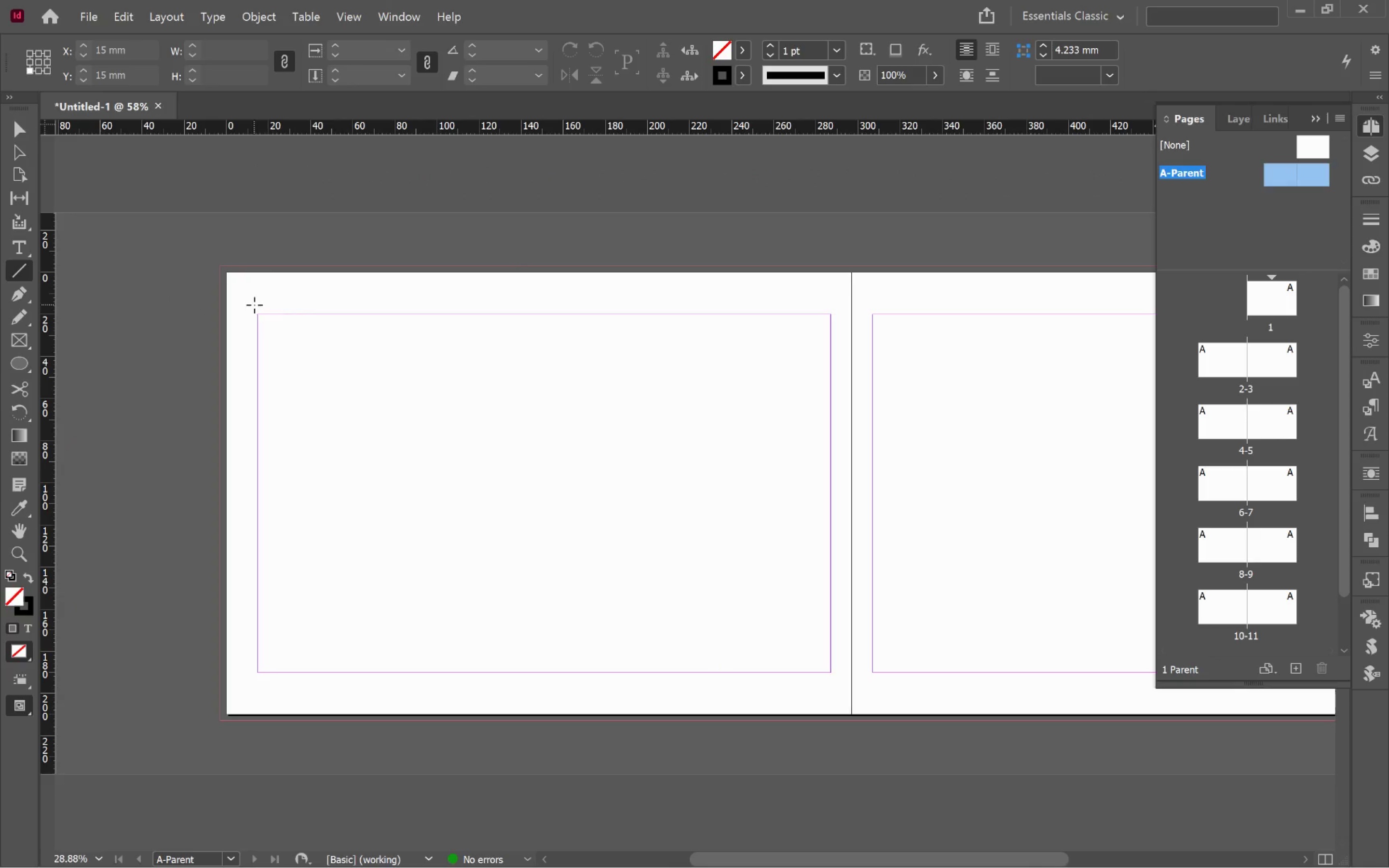 
wait(5.19)
 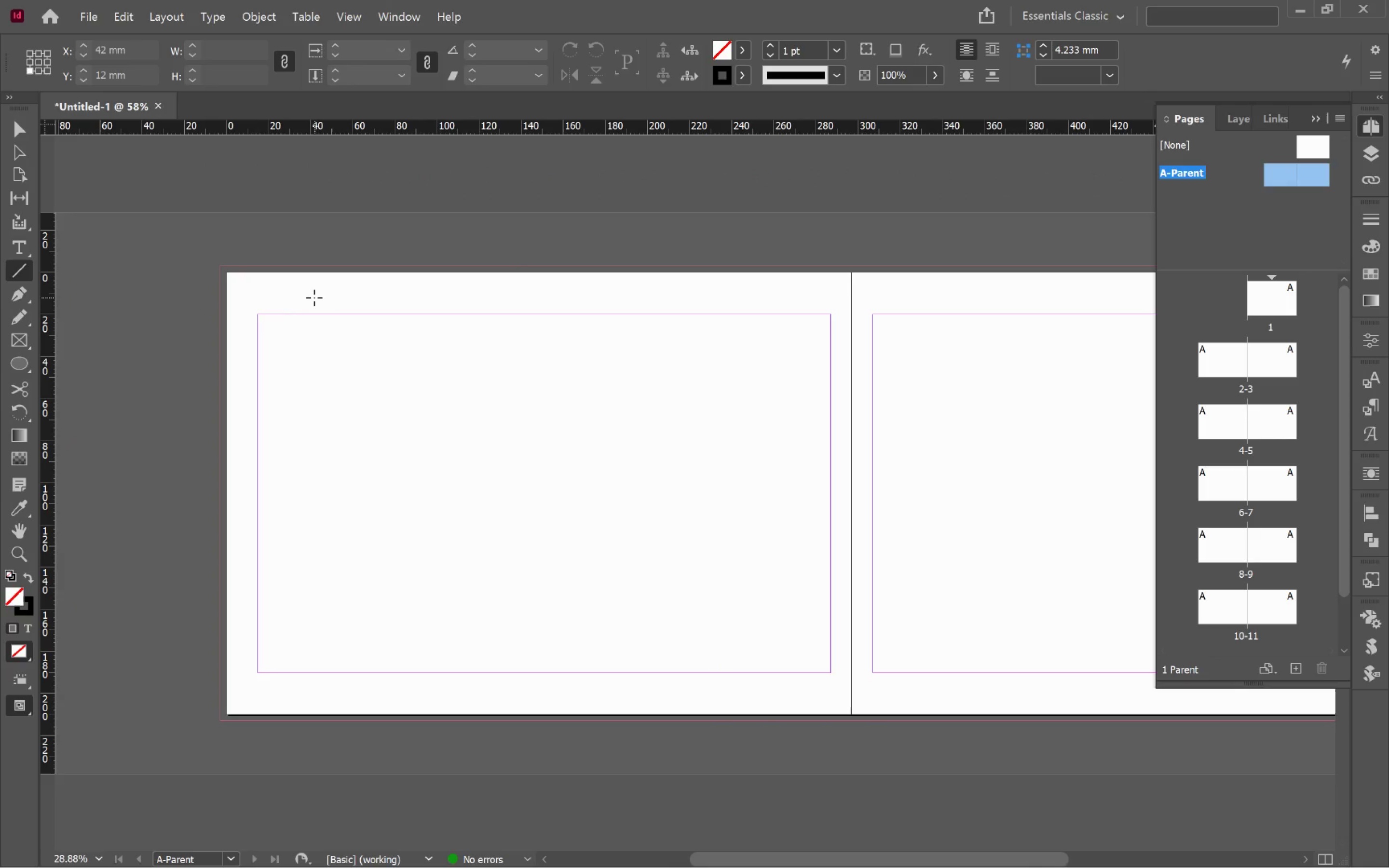 
left_click_drag(start_coordinate=[51, 297], to_coordinate=[259, 343])
 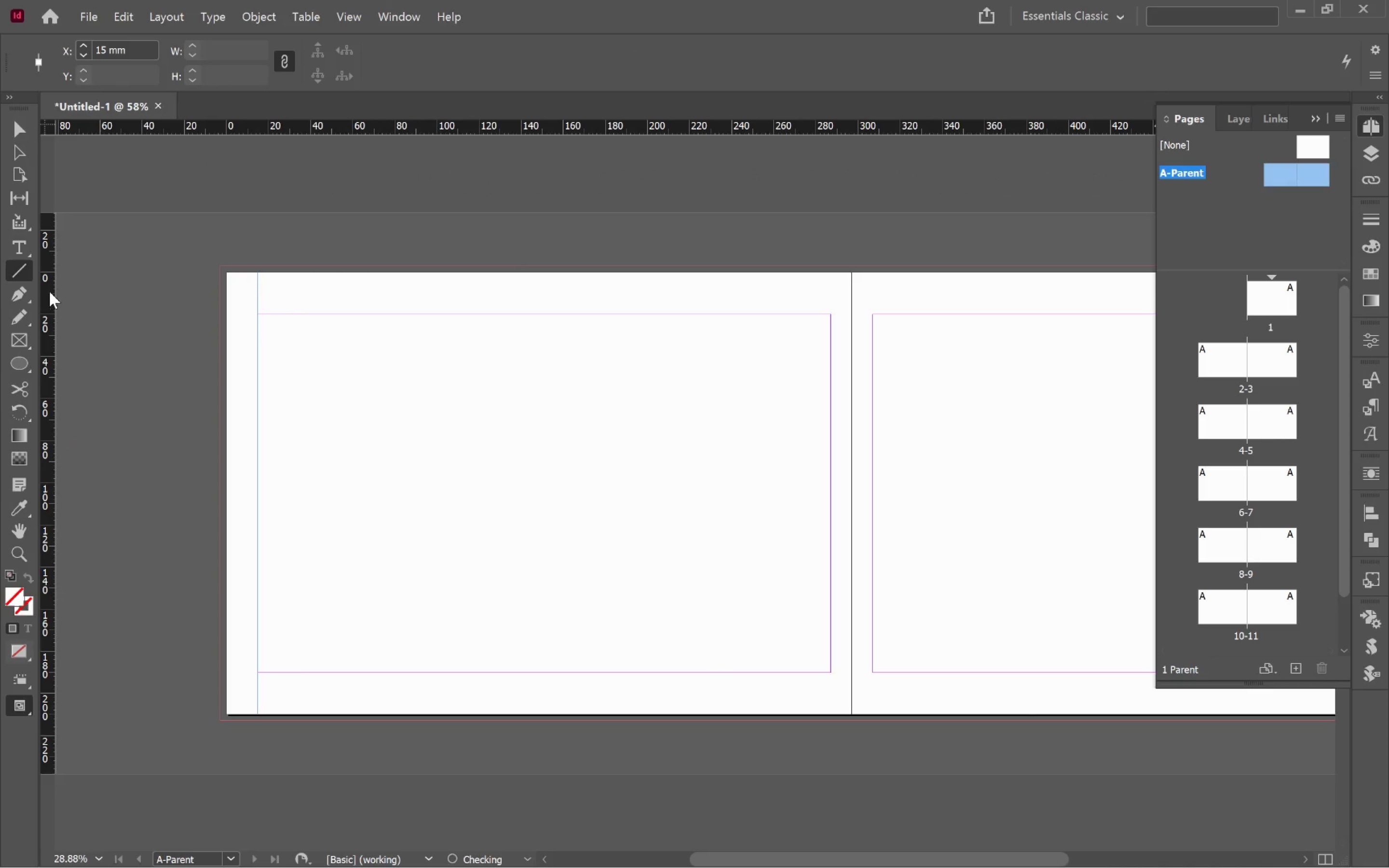 
left_click_drag(start_coordinate=[52, 291], to_coordinate=[832, 441])
 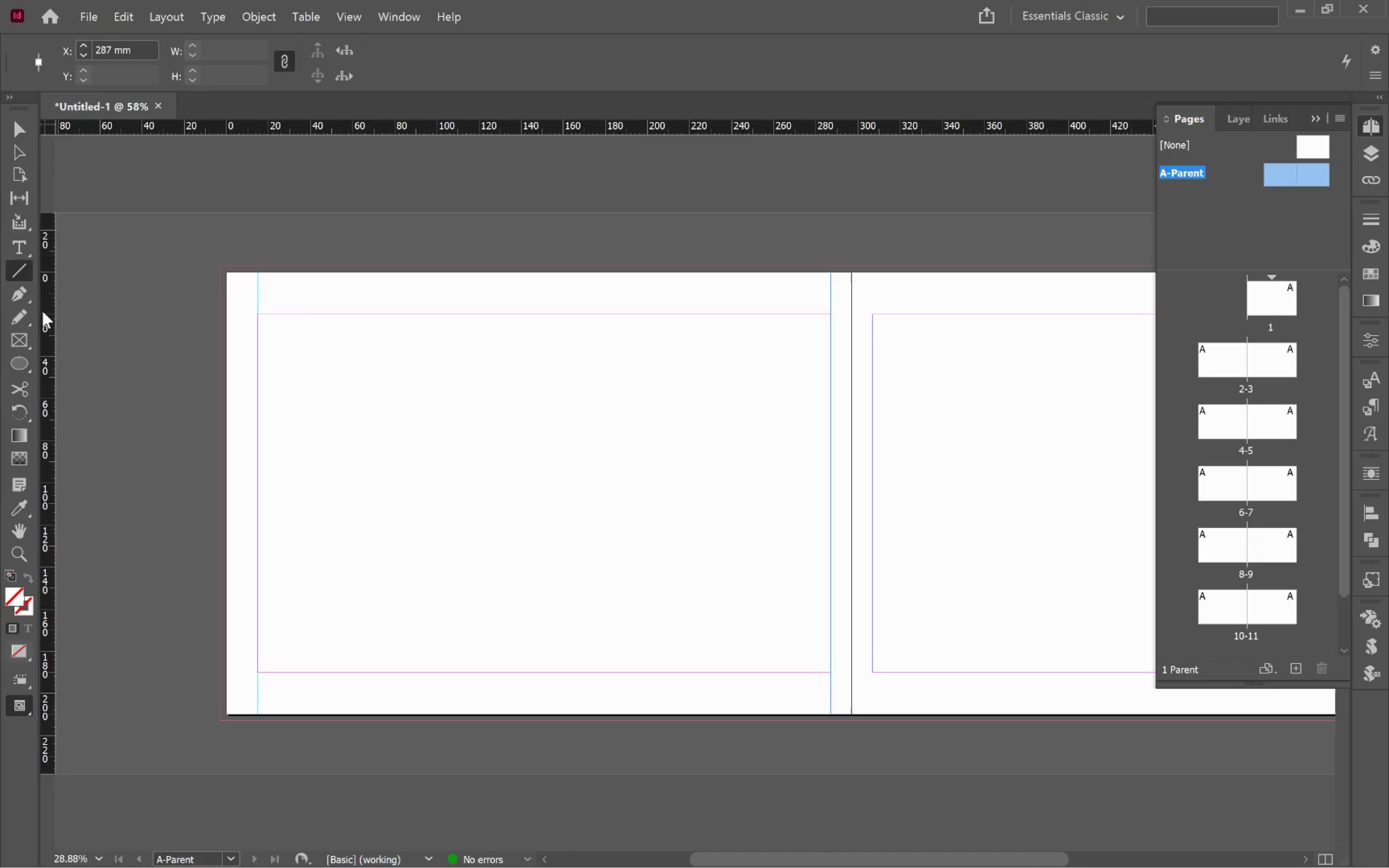 
left_click_drag(start_coordinate=[46, 311], to_coordinate=[871, 452])
 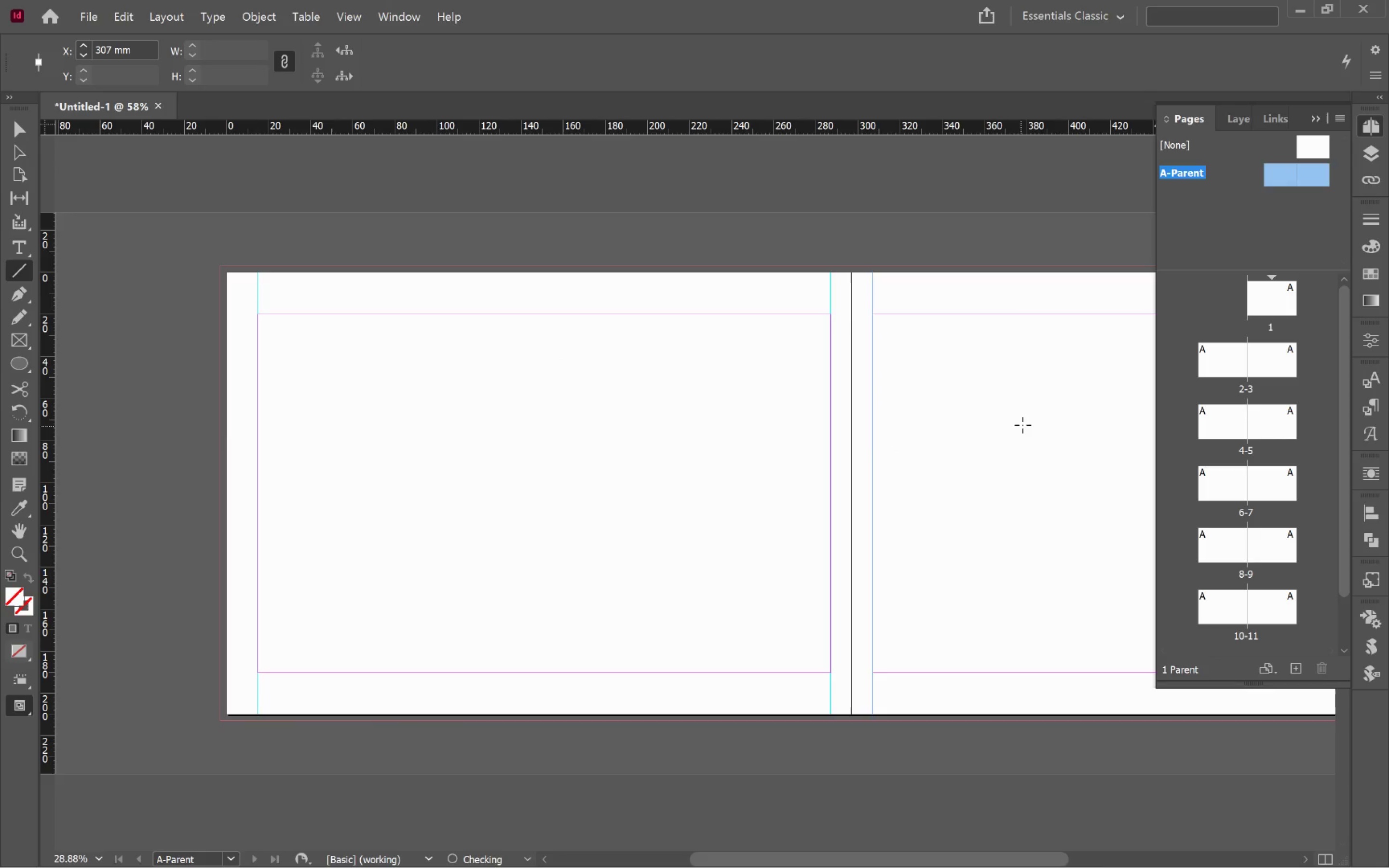 
hold_key(key=Space, duration=0.92)
 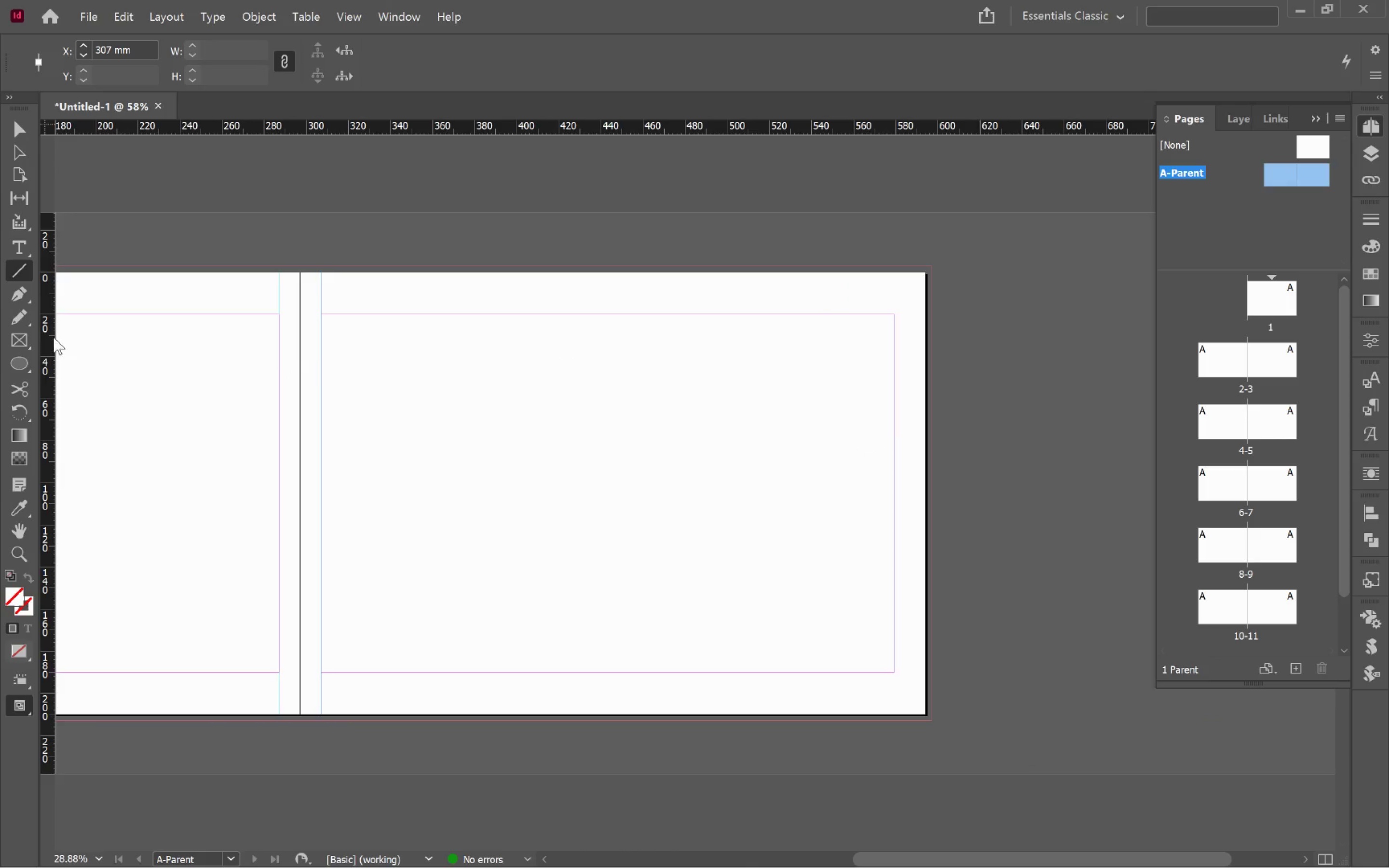 
left_click_drag(start_coordinate=[1048, 419], to_coordinate=[496, 412])
 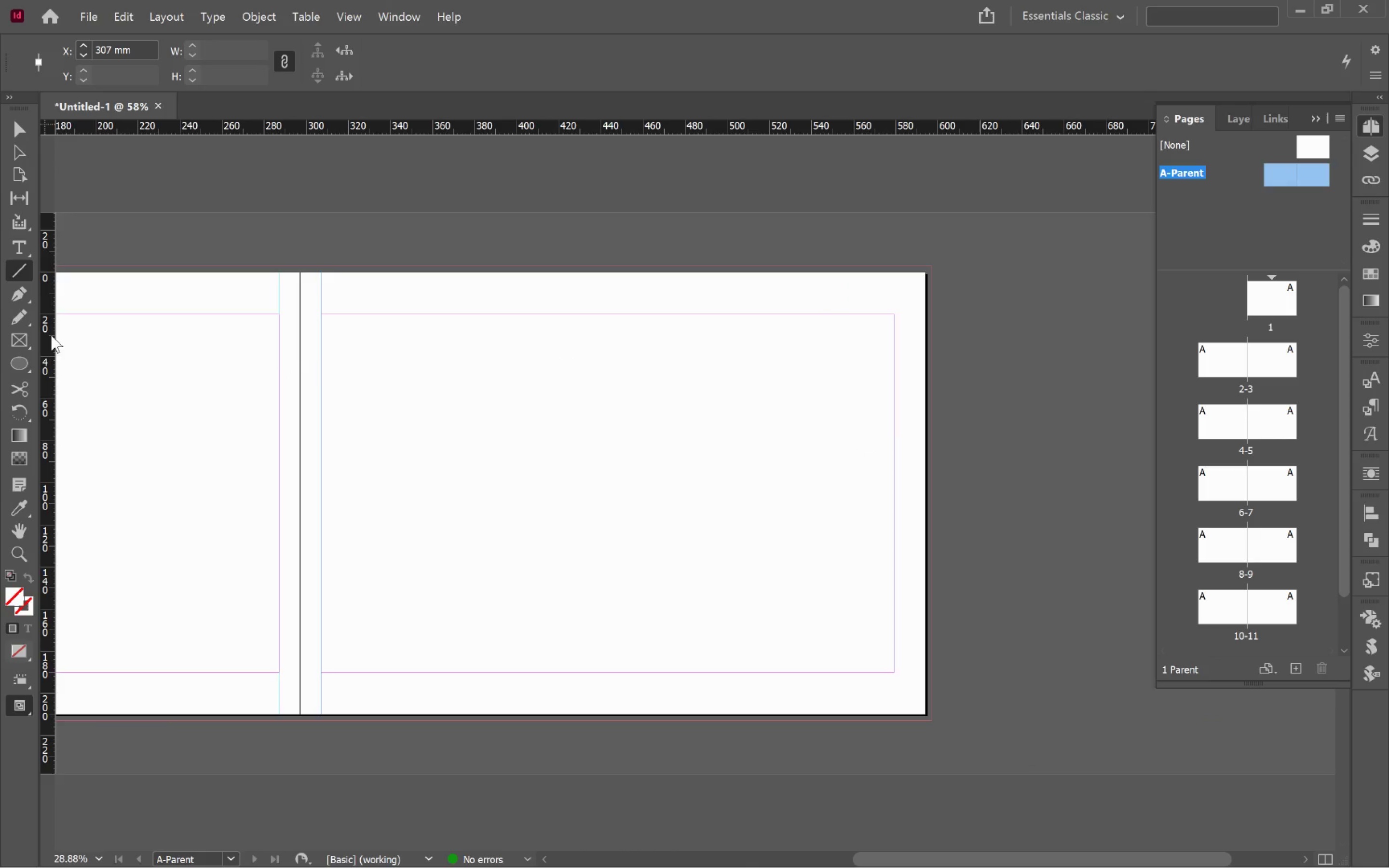 
left_click_drag(start_coordinate=[47, 335], to_coordinate=[893, 467])
 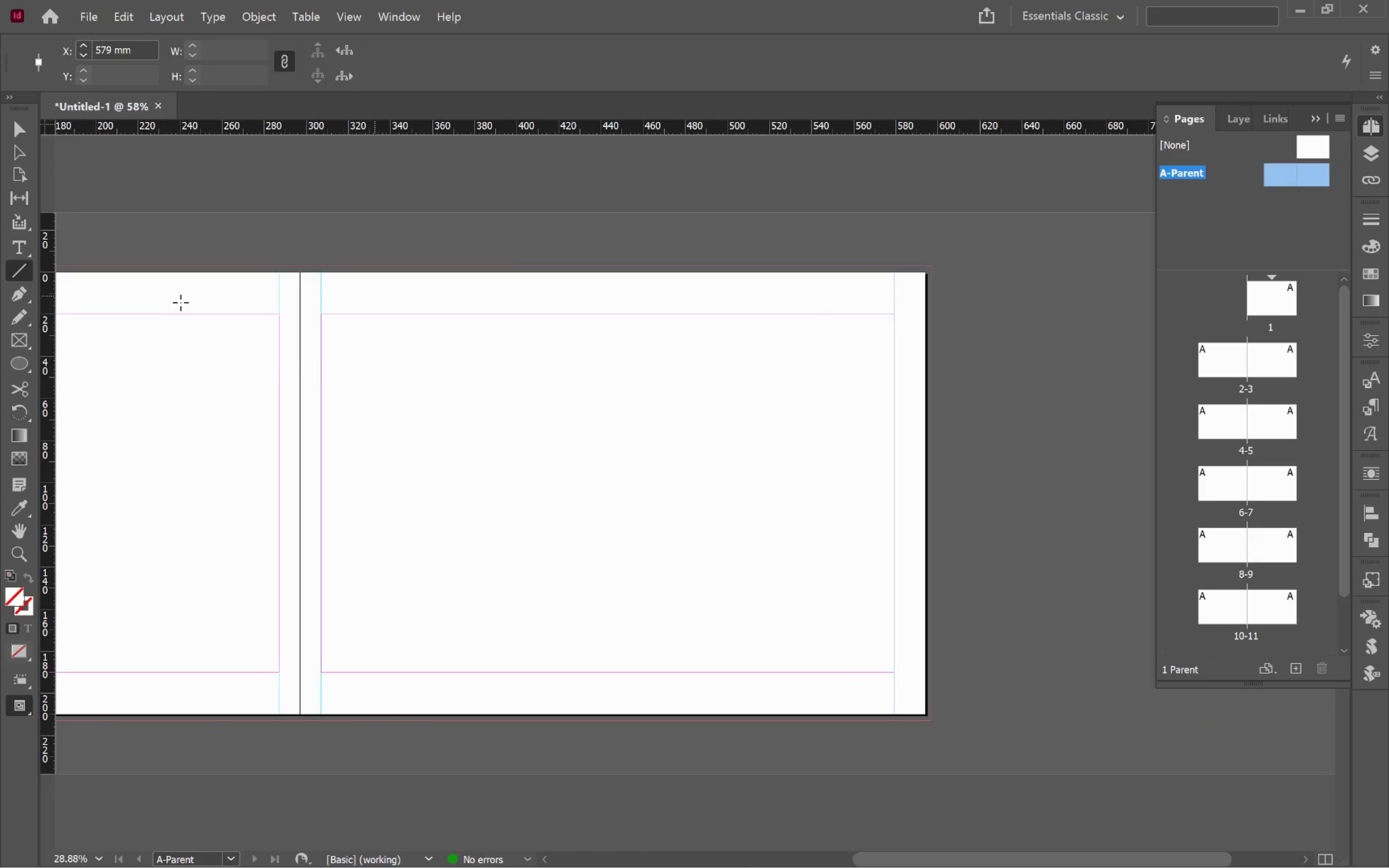 
hold_key(key=Space, duration=0.88)
 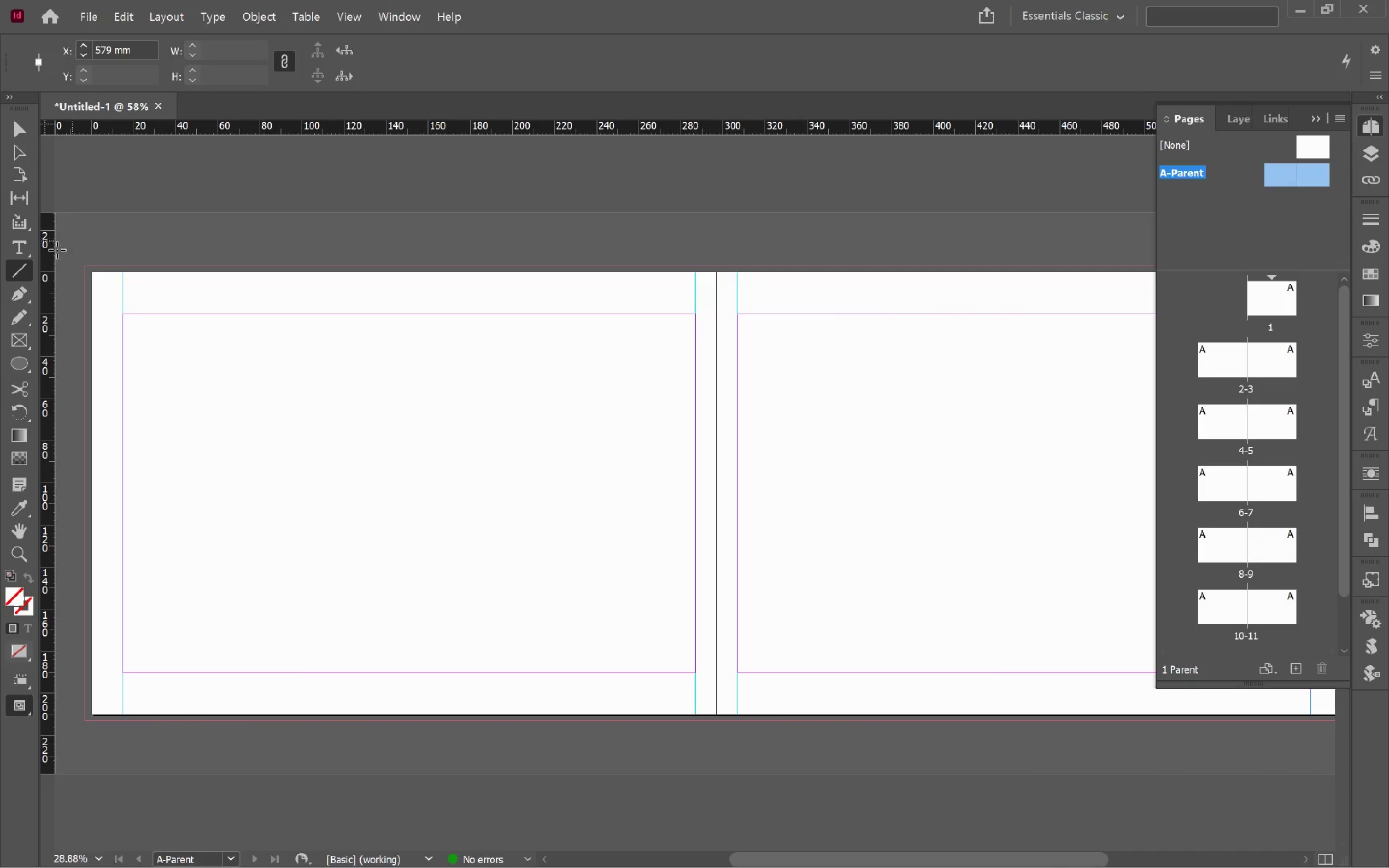 
left_click_drag(start_coordinate=[234, 362], to_coordinate=[651, 379])
 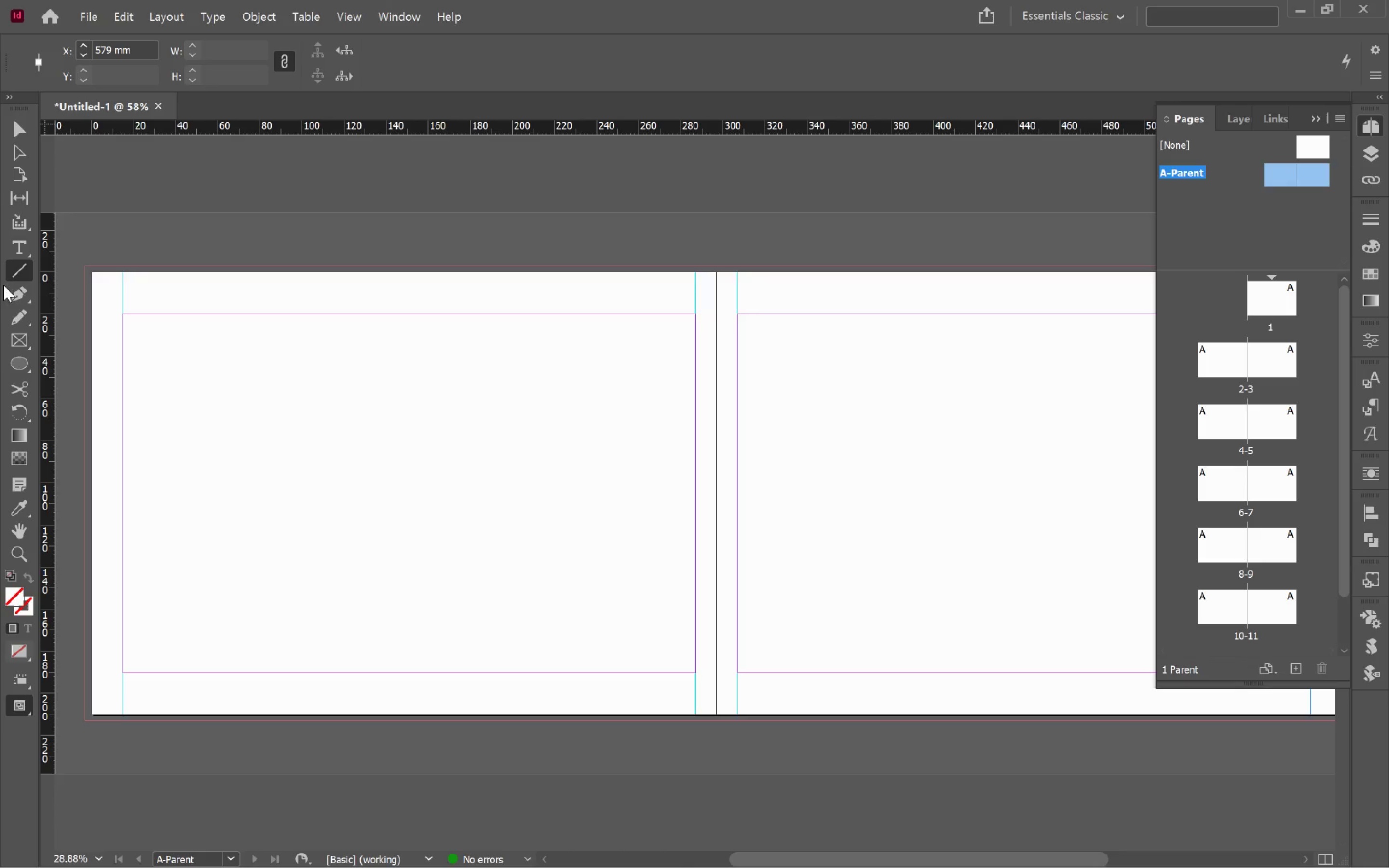 
left_click([13, 272])
 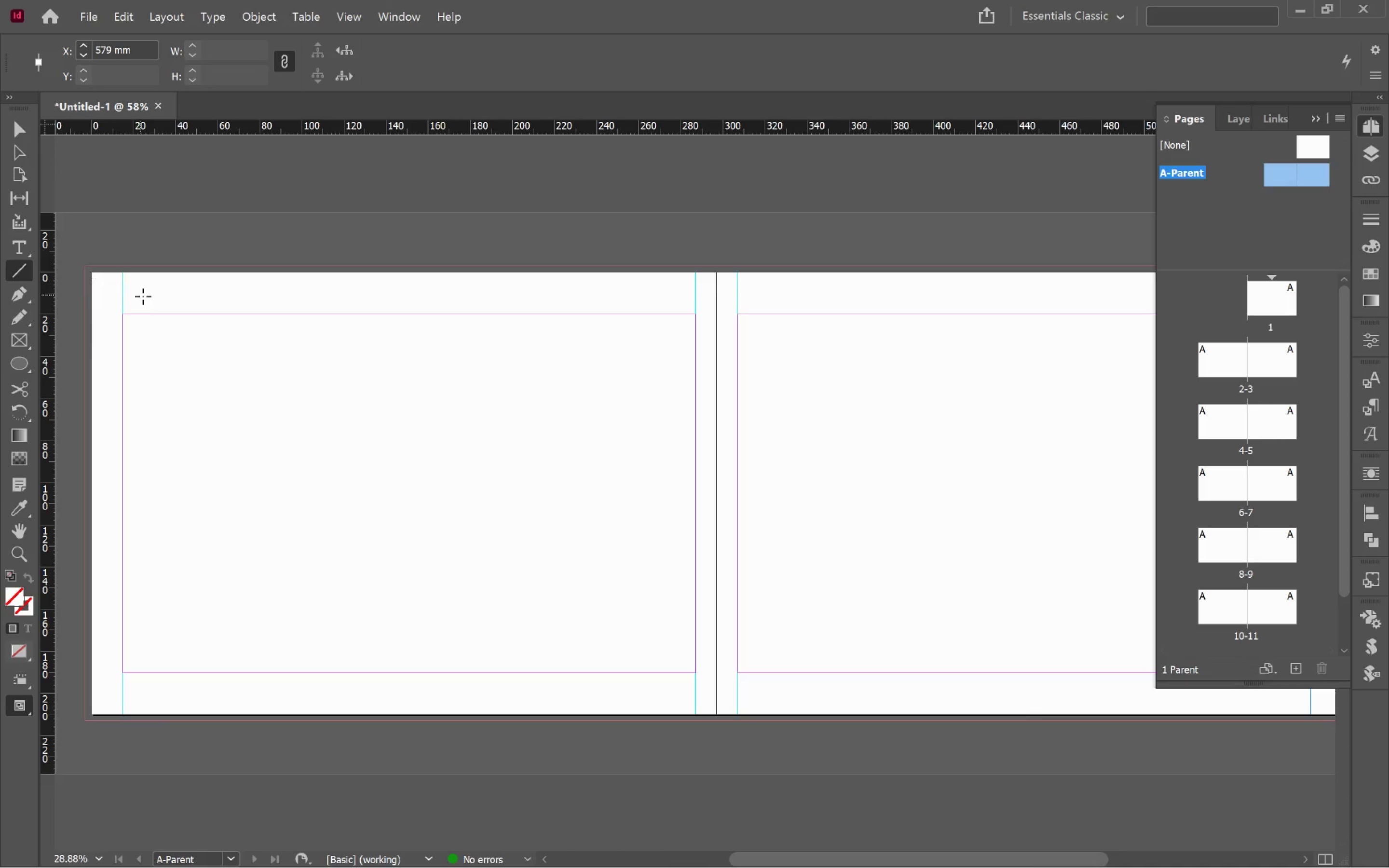 
hold_key(key=AltLeft, duration=0.31)
 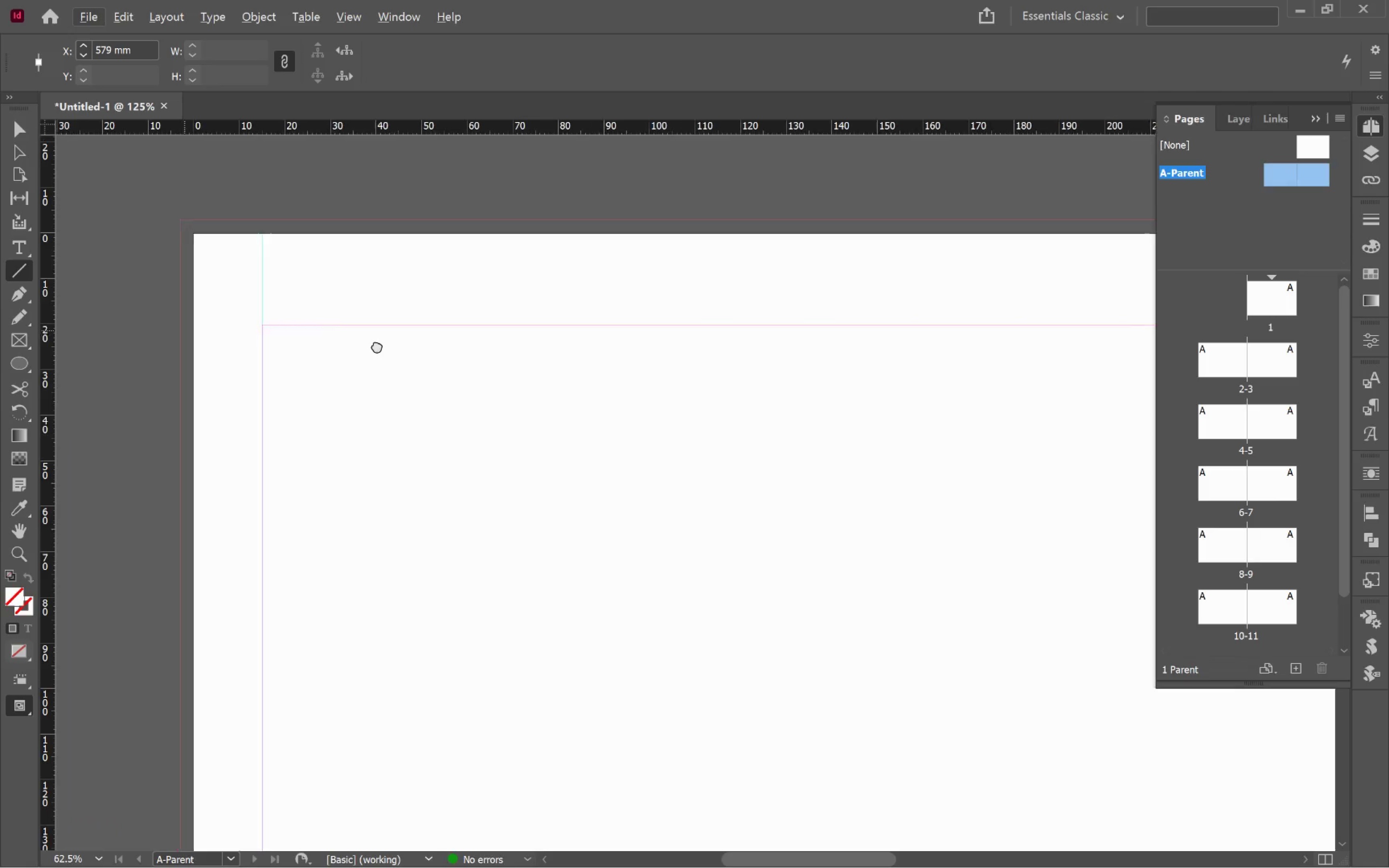 
hold_key(key=Space, duration=0.59)
 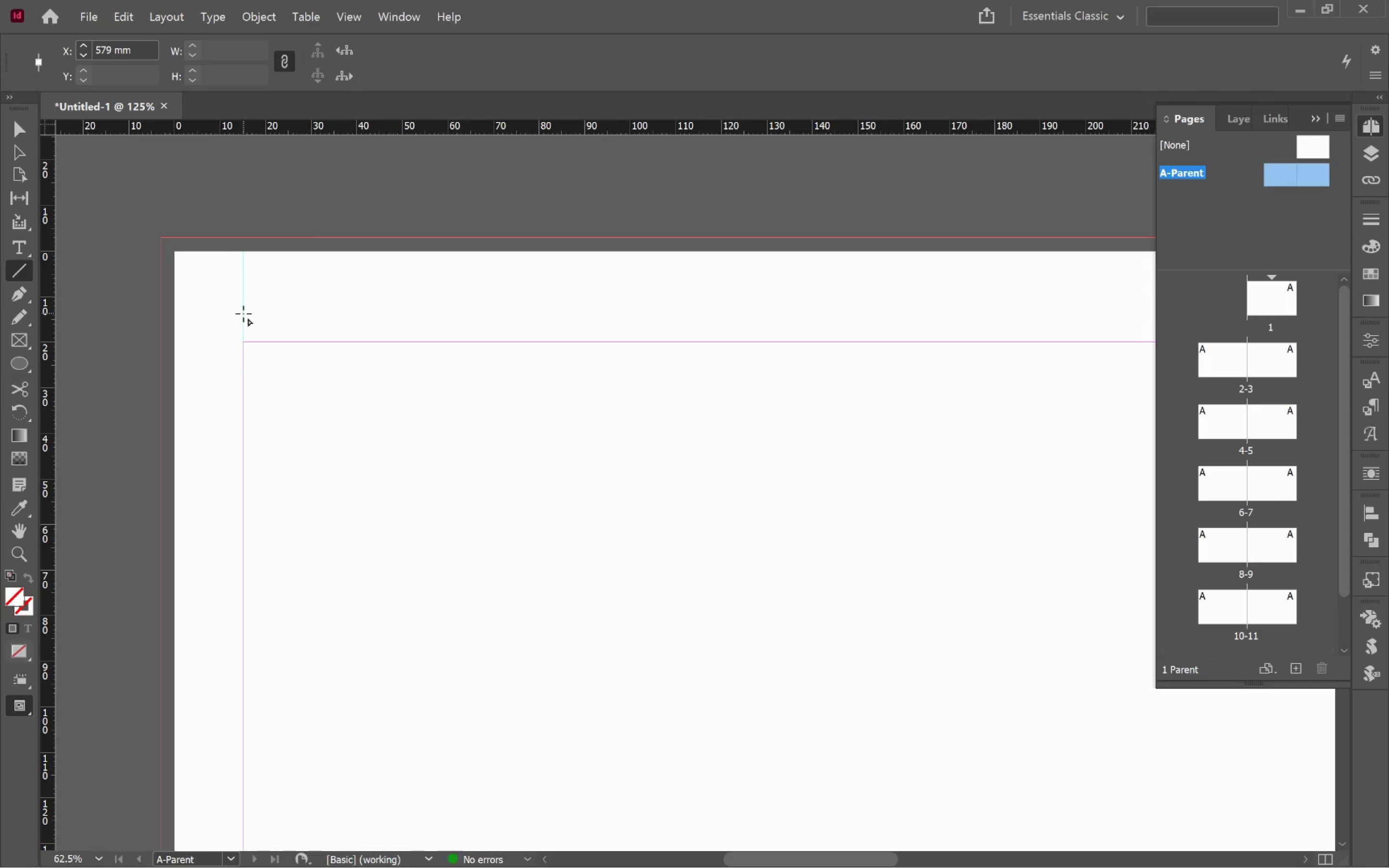 
left_click_drag(start_coordinate=[208, 337], to_coordinate=[358, 362])
 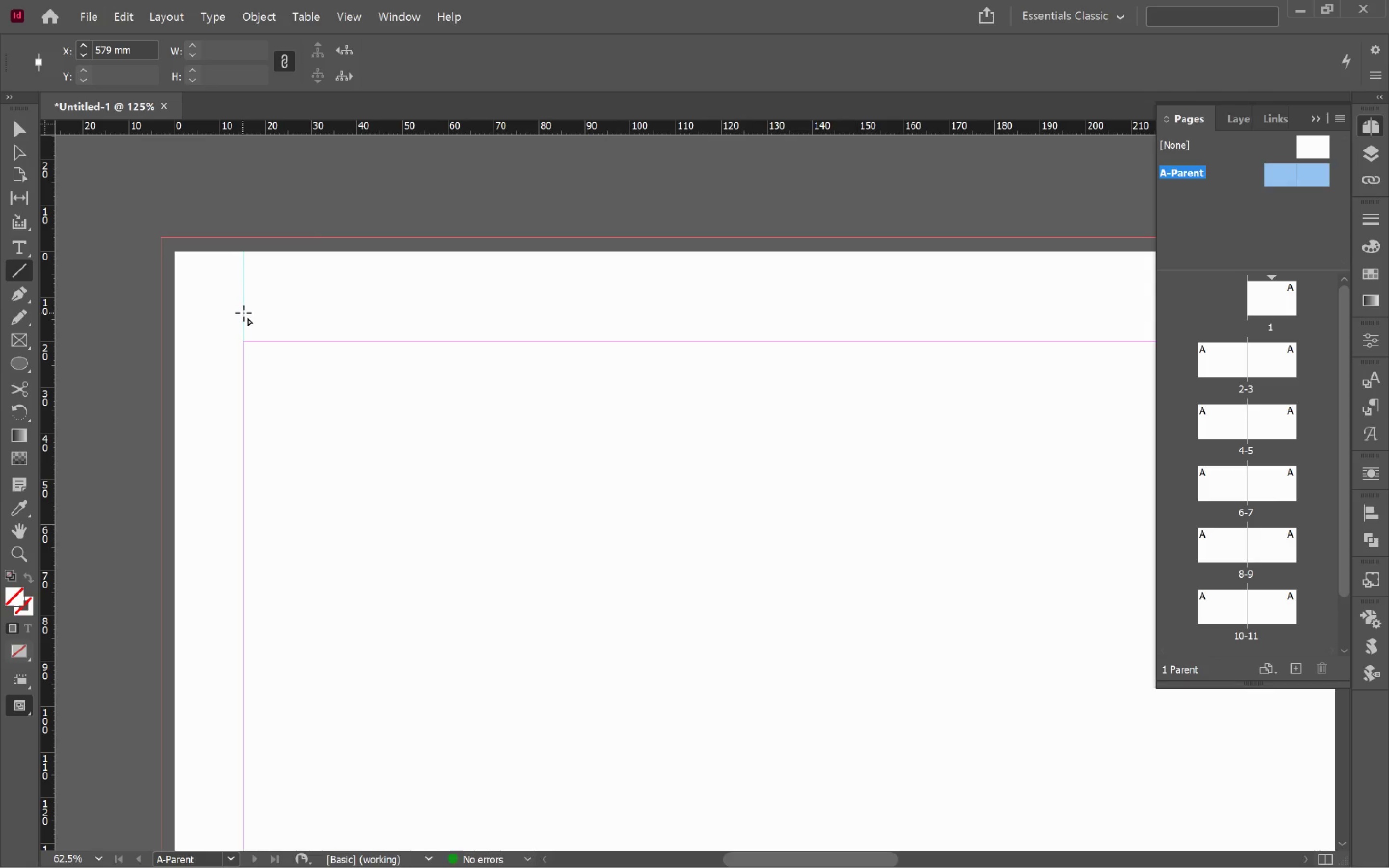 
scroll: coordinate [150, 301], scroll_direction: up, amount: 2.0
 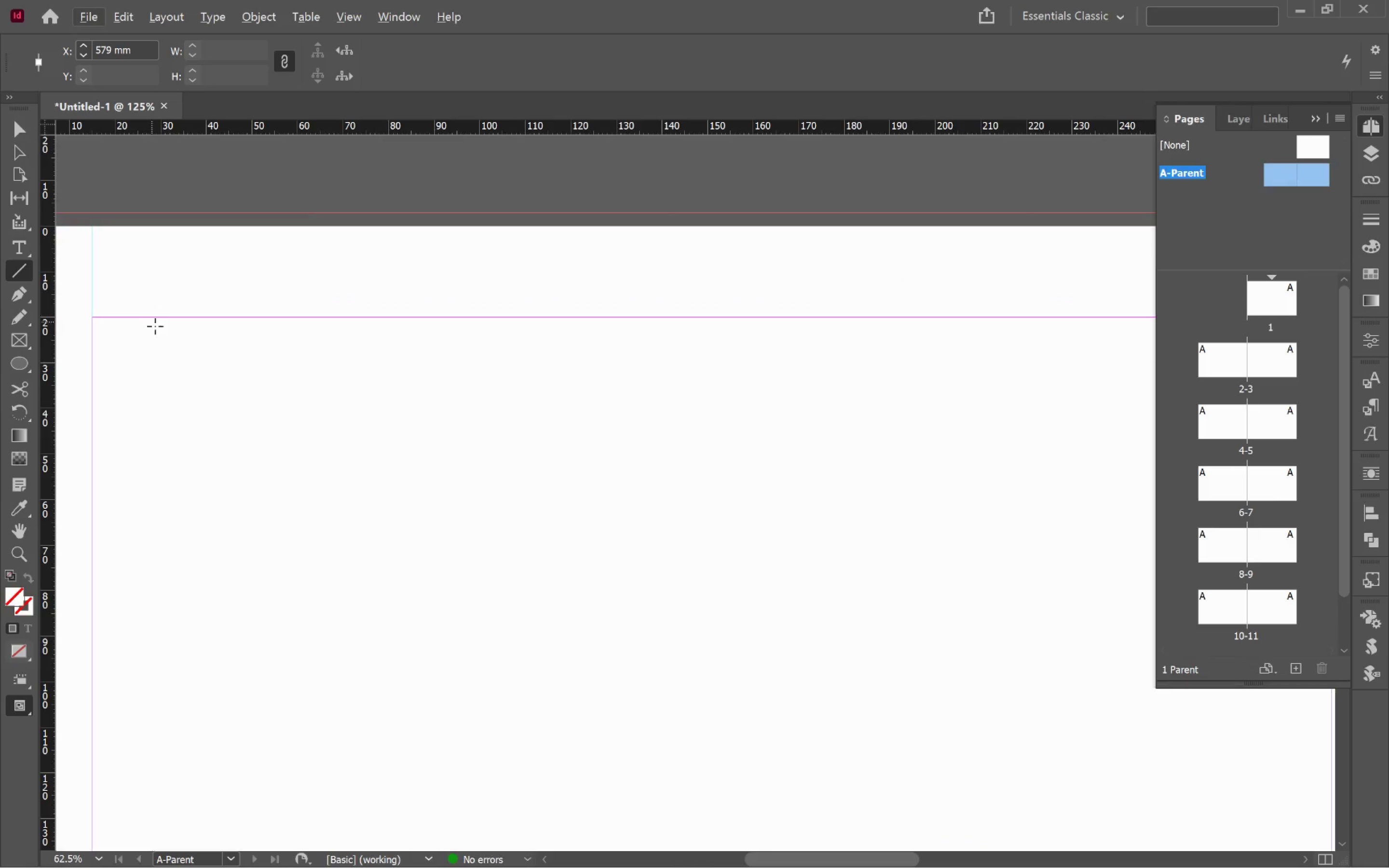 
left_click_drag(start_coordinate=[243, 313], to_coordinate=[990, 319])
 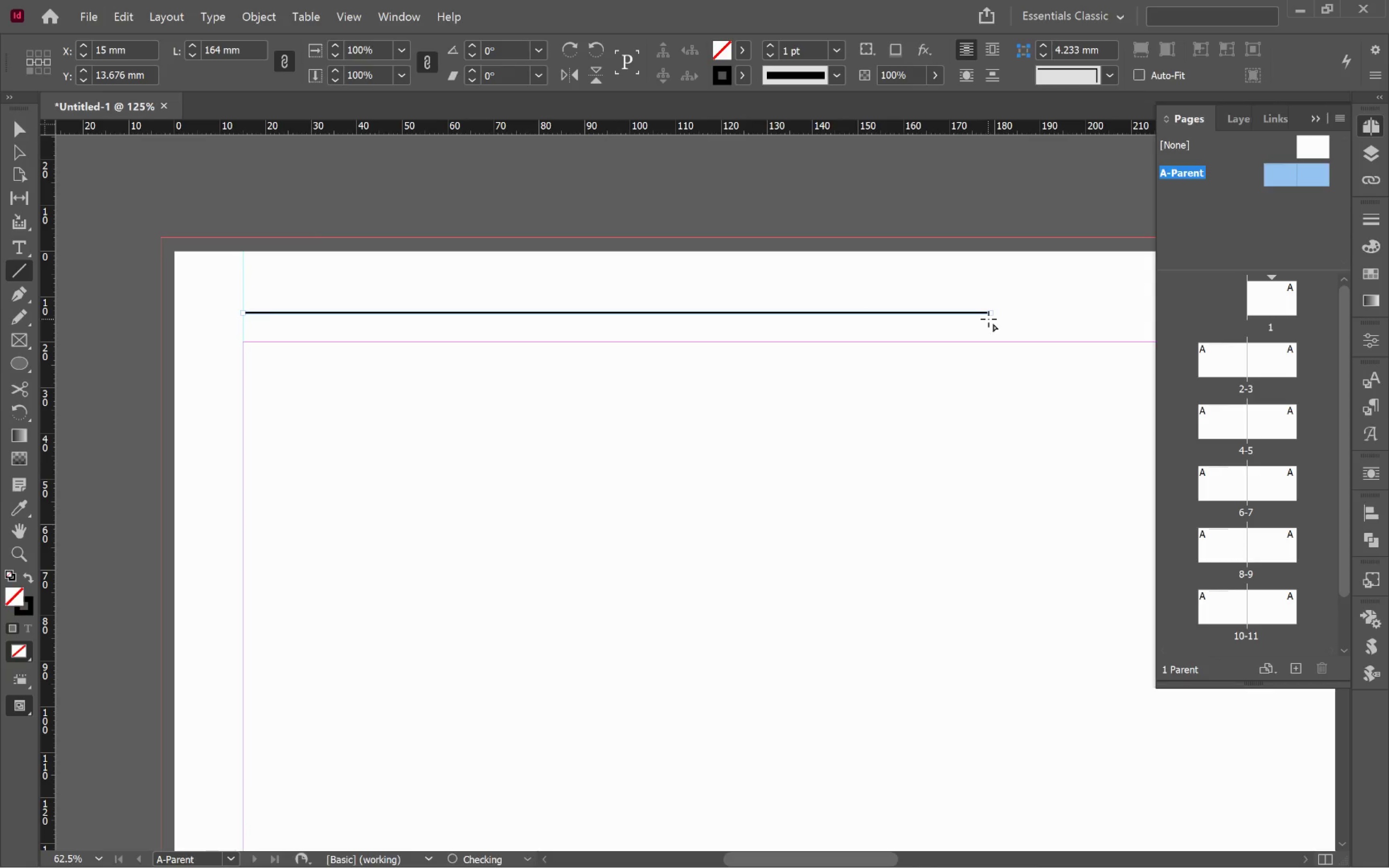 
hold_key(key=ShiftLeft, duration=1.73)
 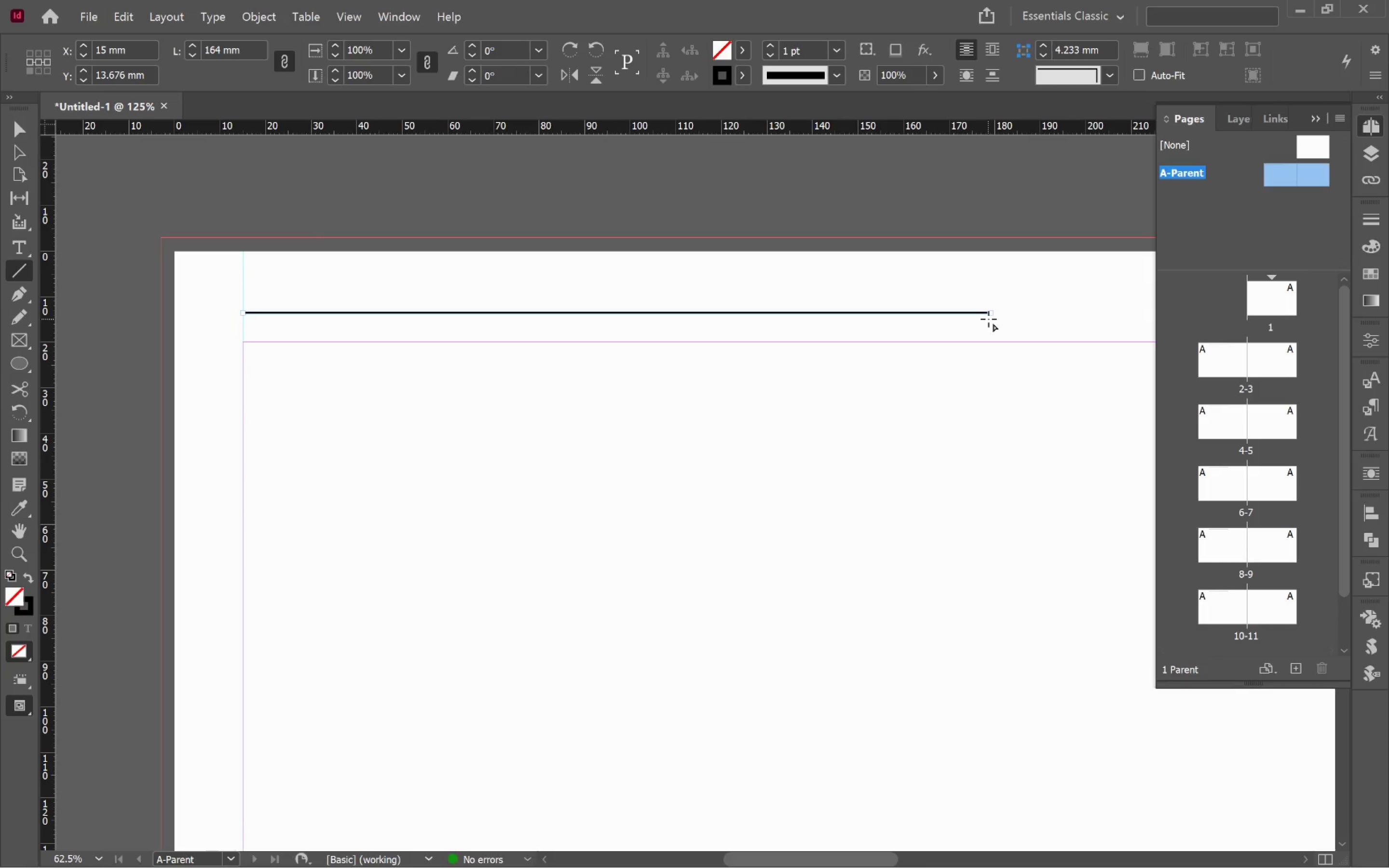 
key(V)
 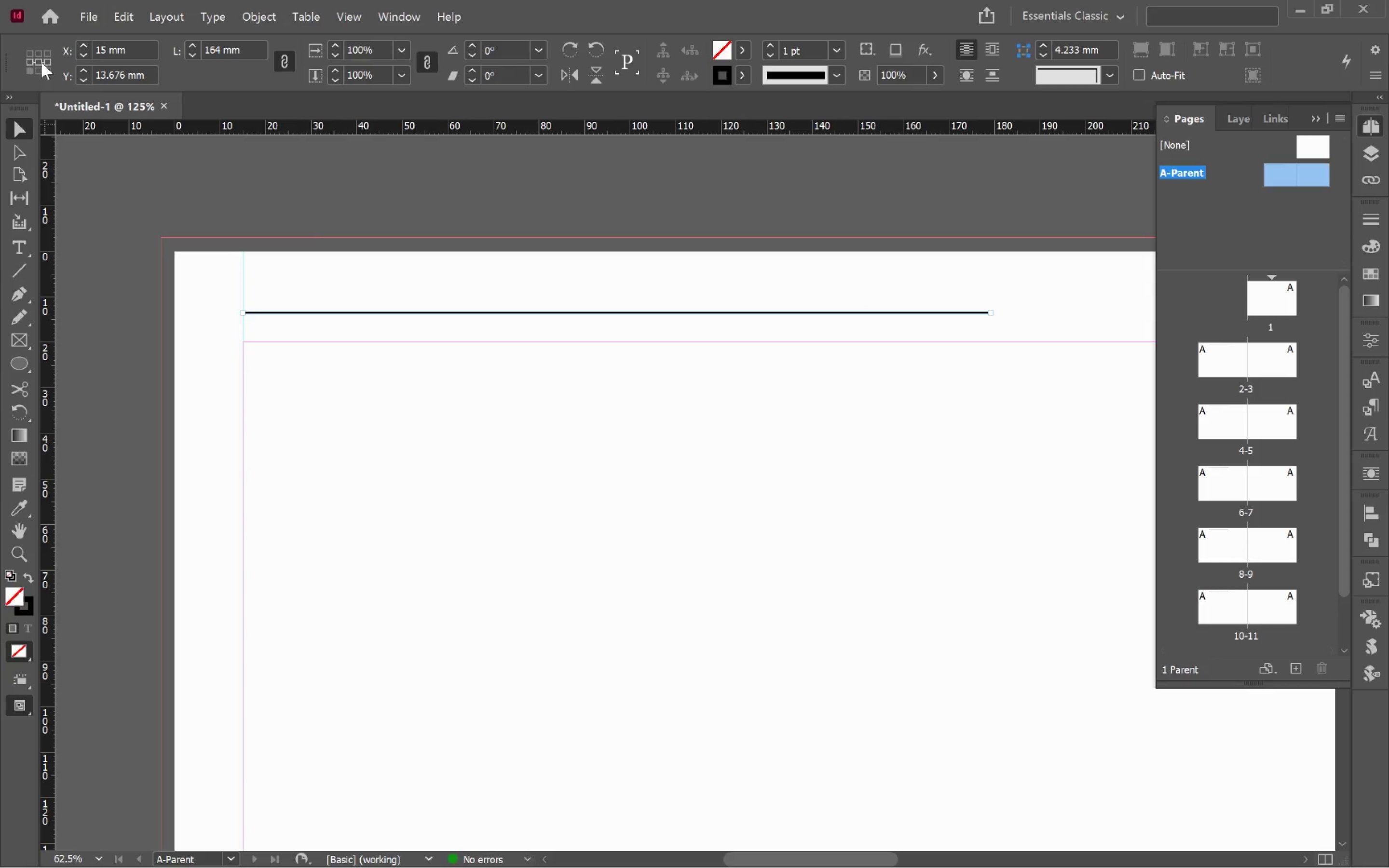 
left_click([37, 55])
 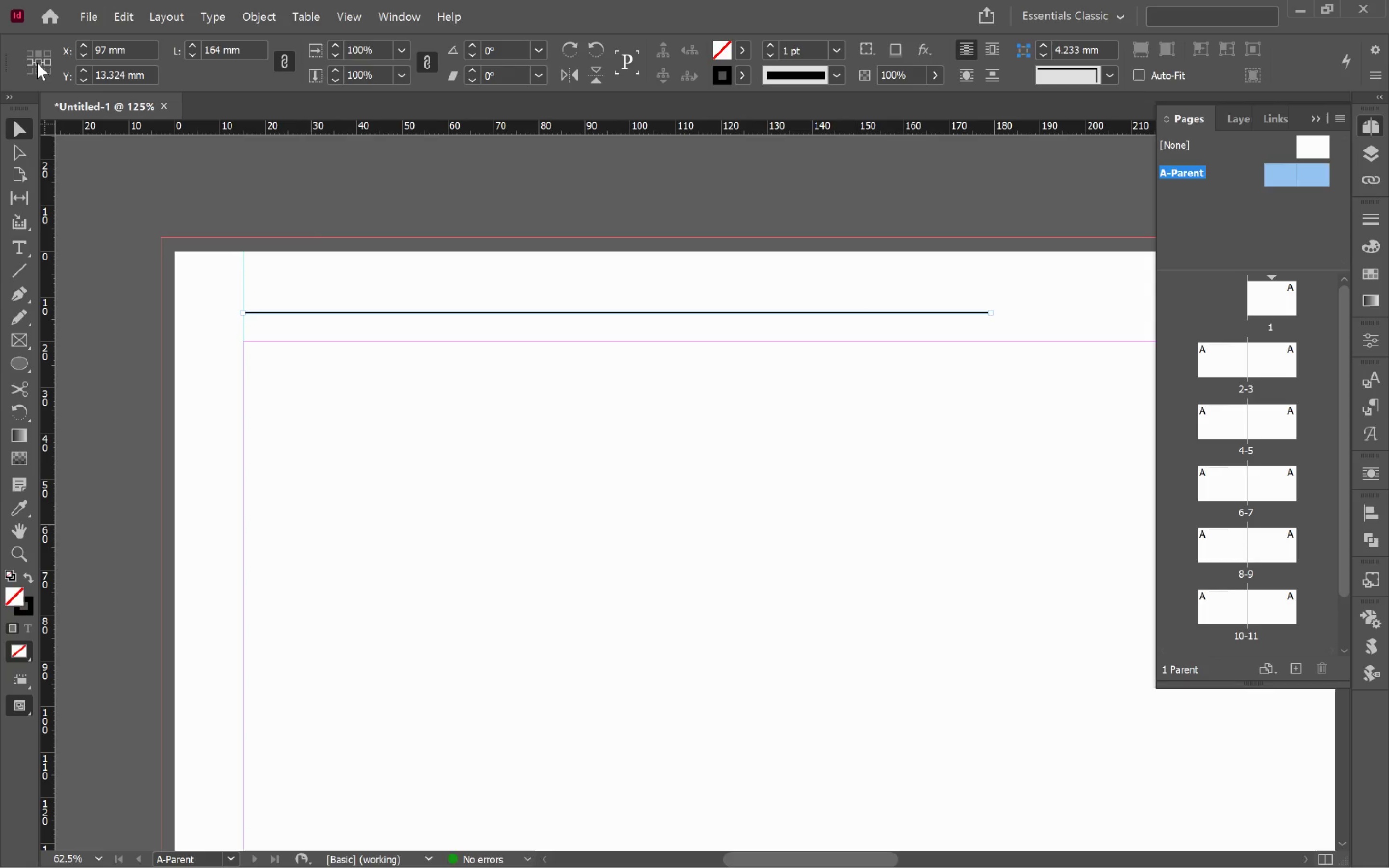 
left_click([38, 60])
 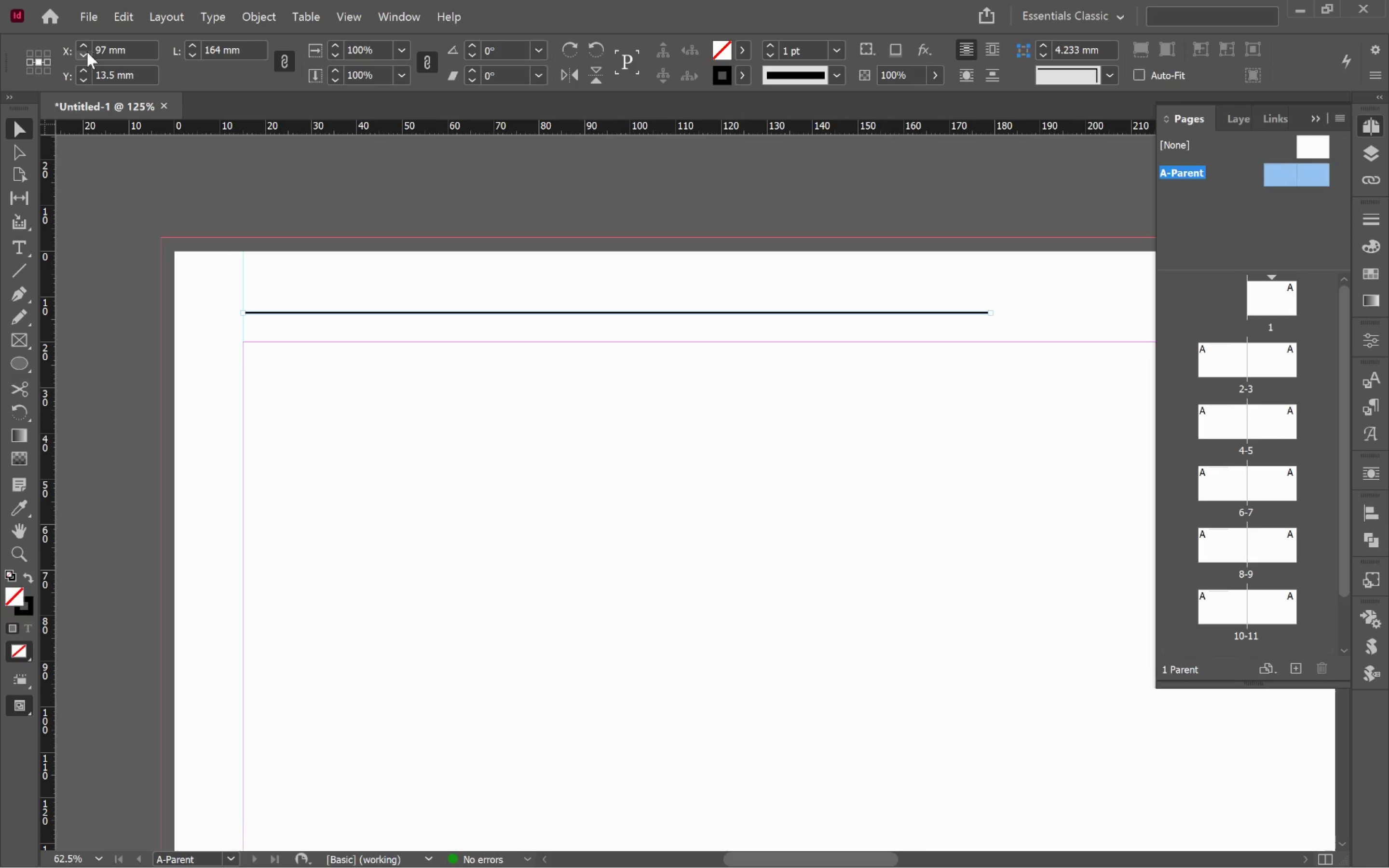 
left_click([86, 46])
 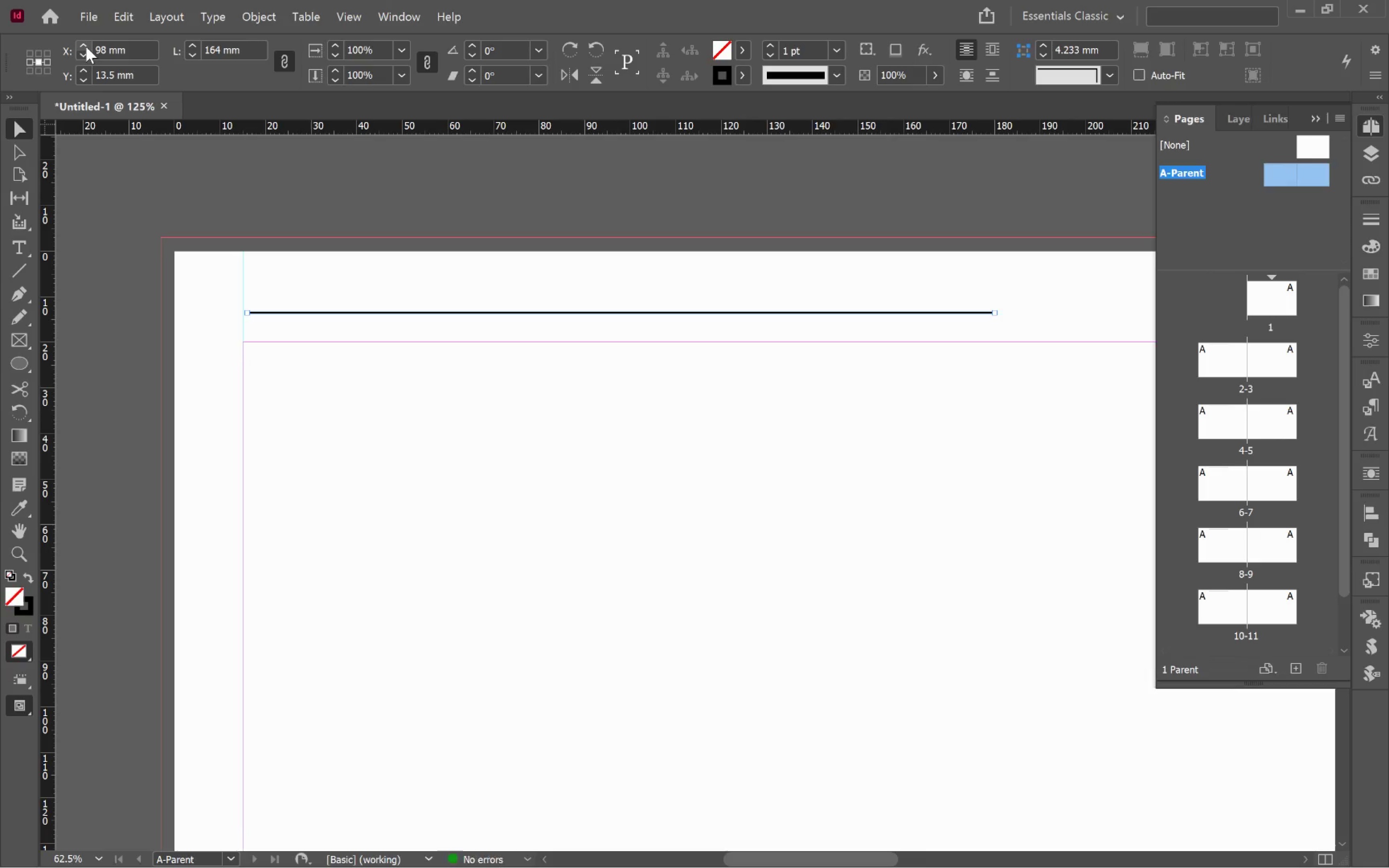 
left_click([86, 46])
 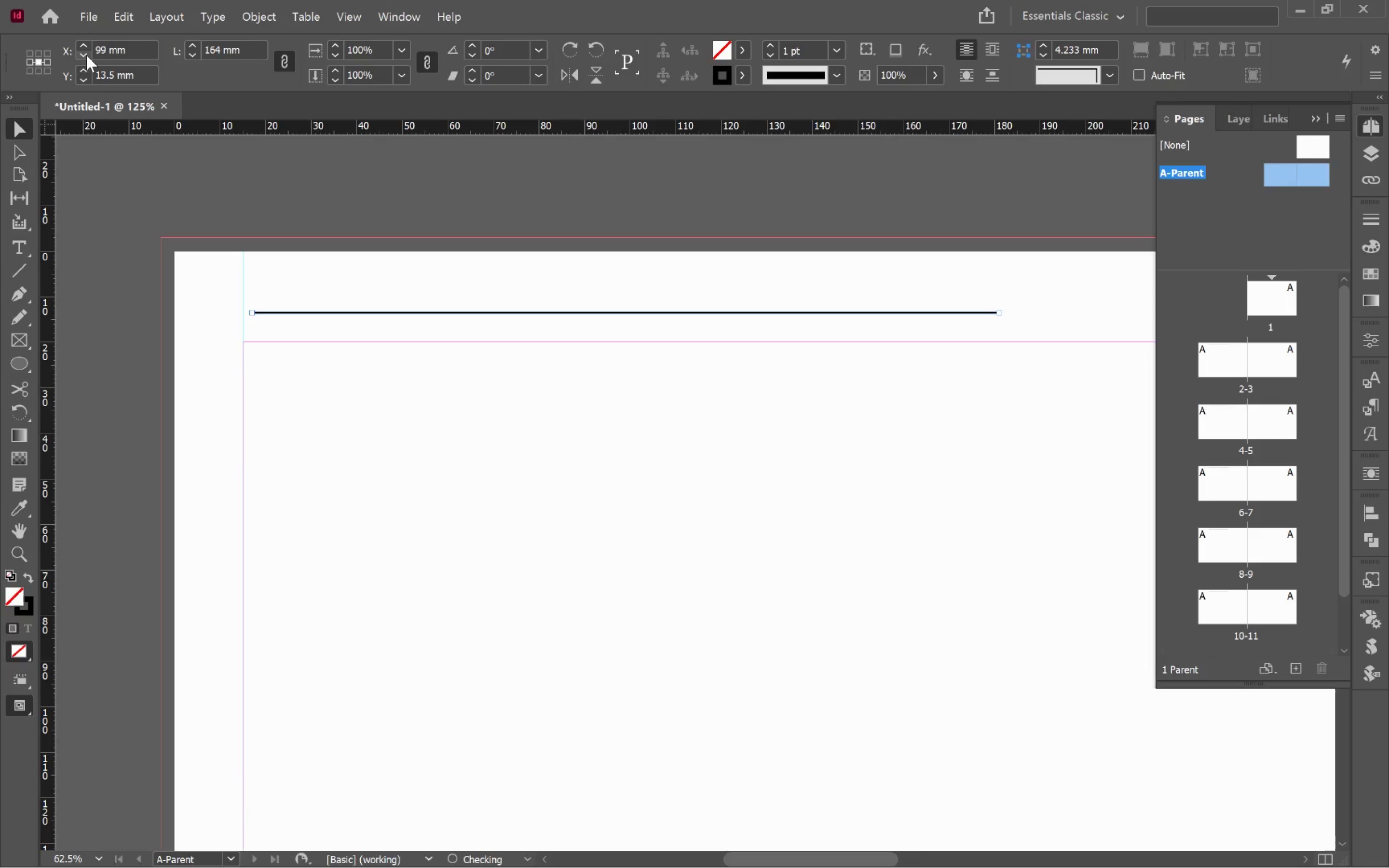 
left_click([86, 55])
 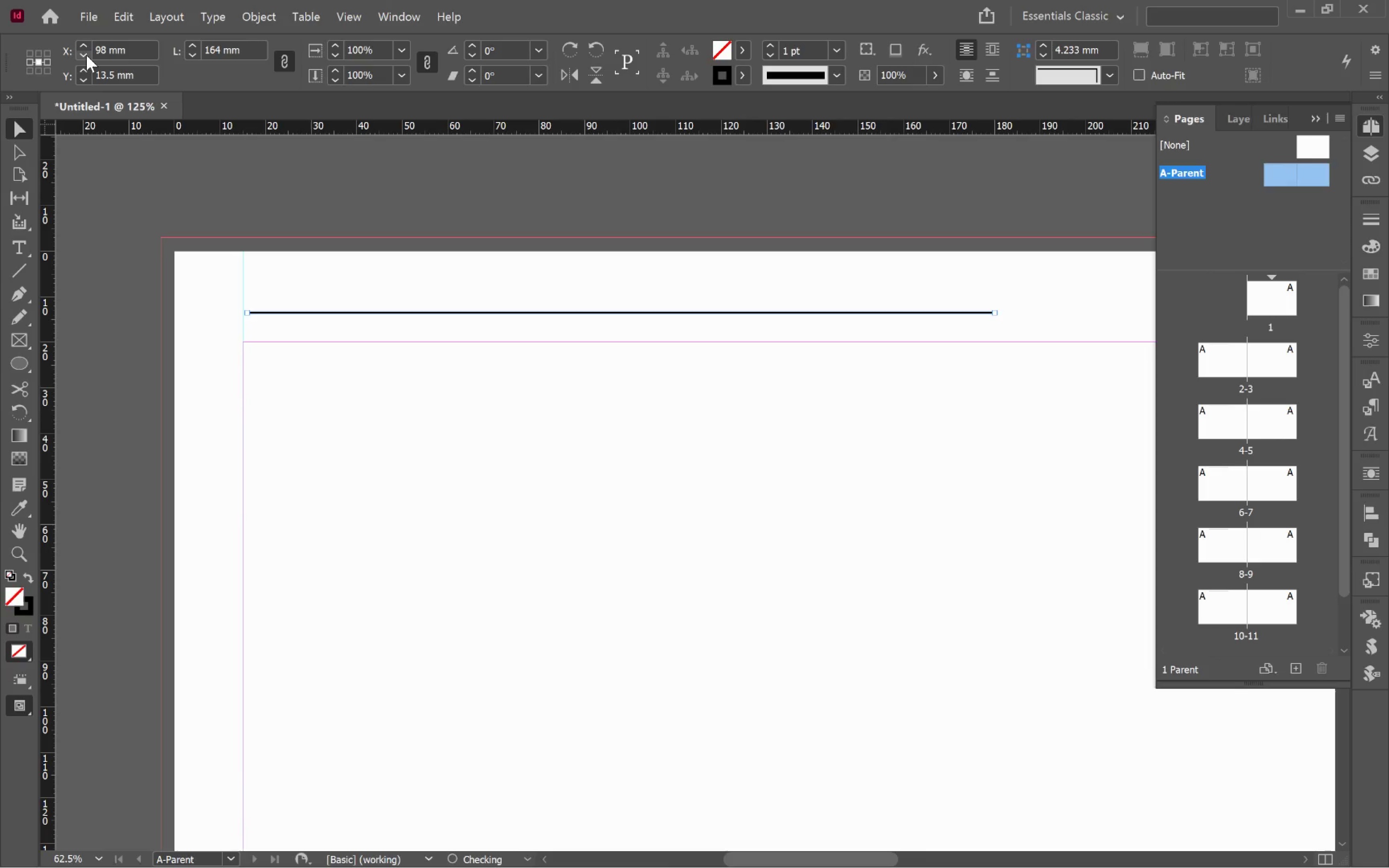 
left_click([86, 55])
 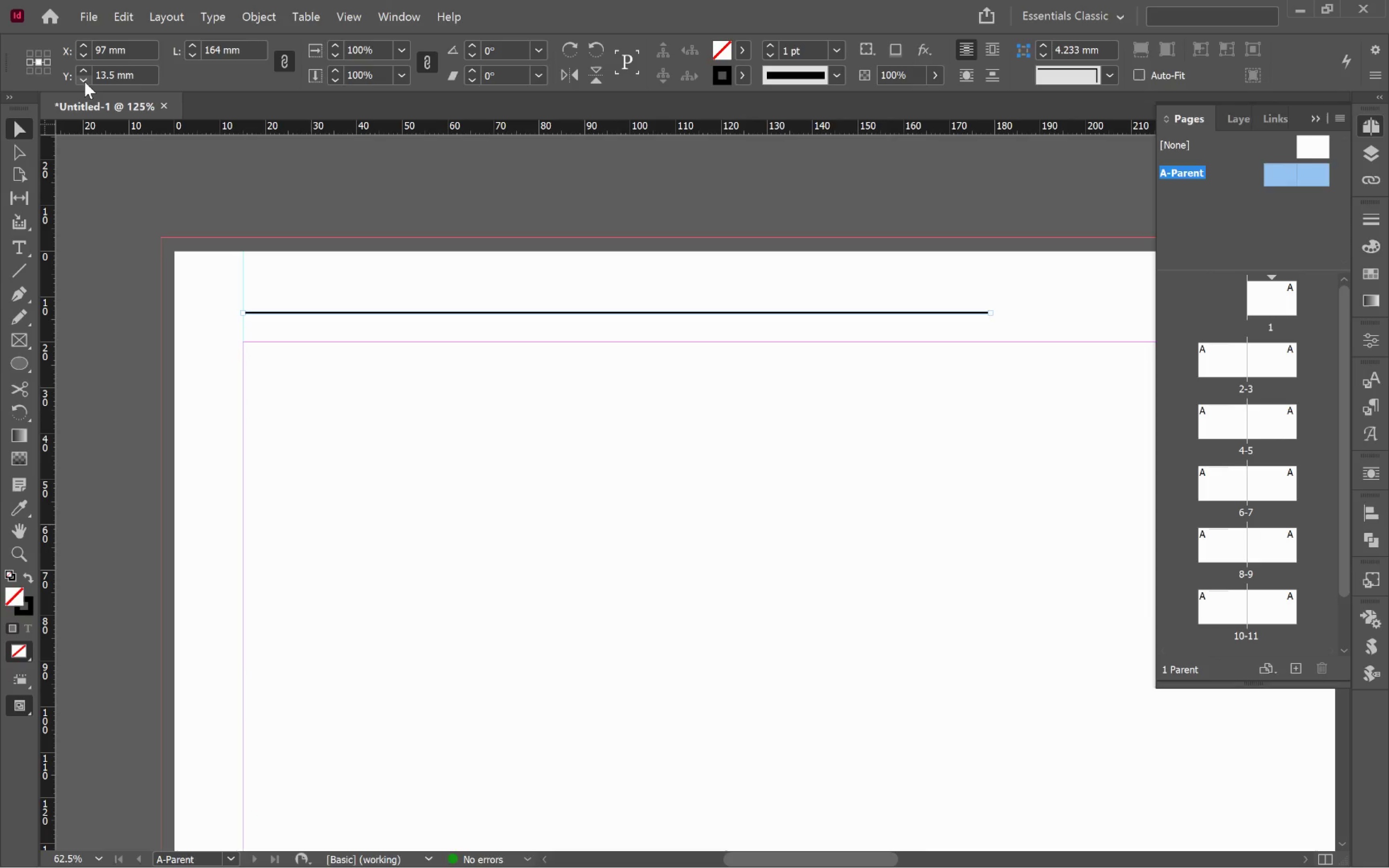 
left_click([84, 81])
 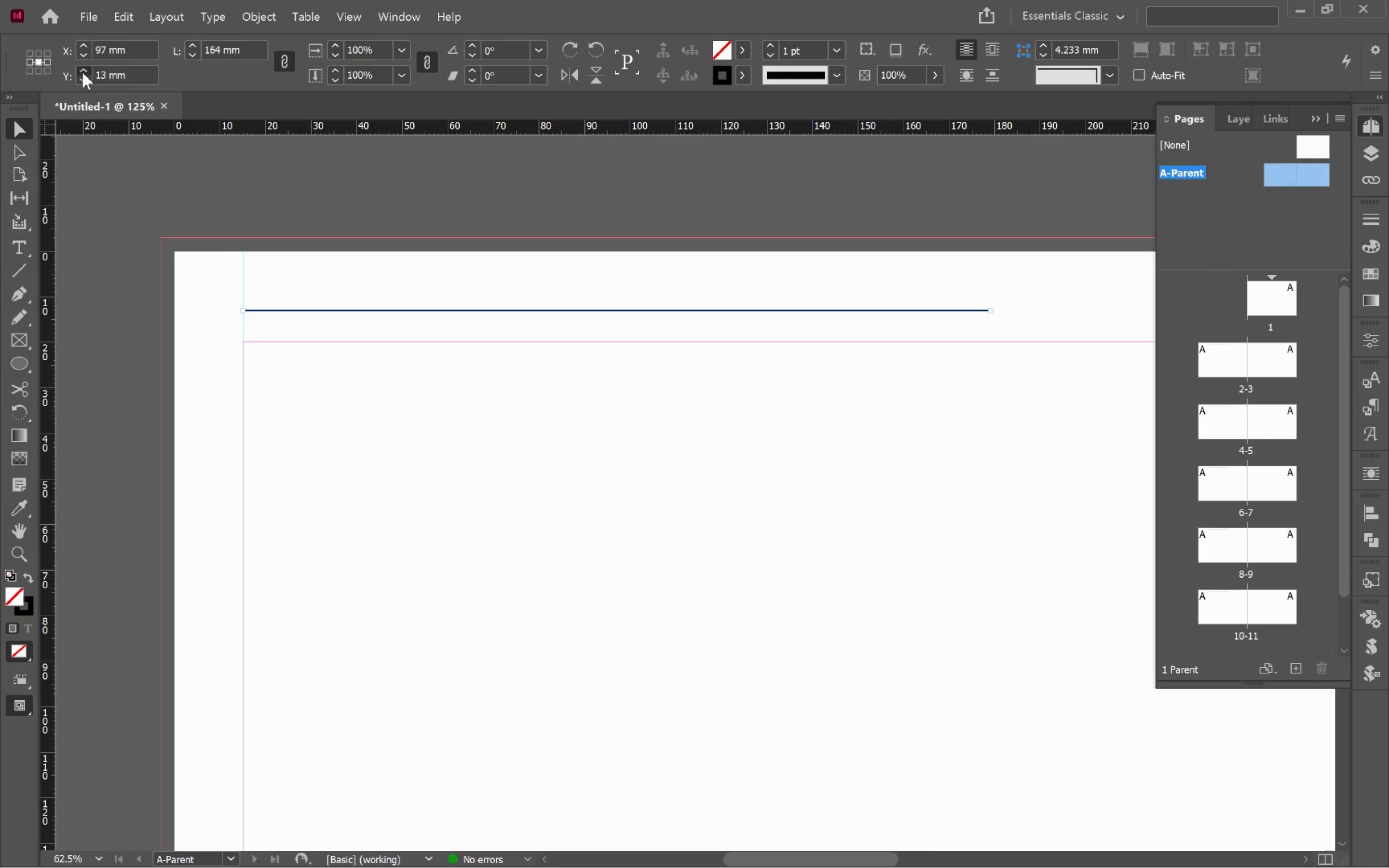 
double_click([82, 72])
 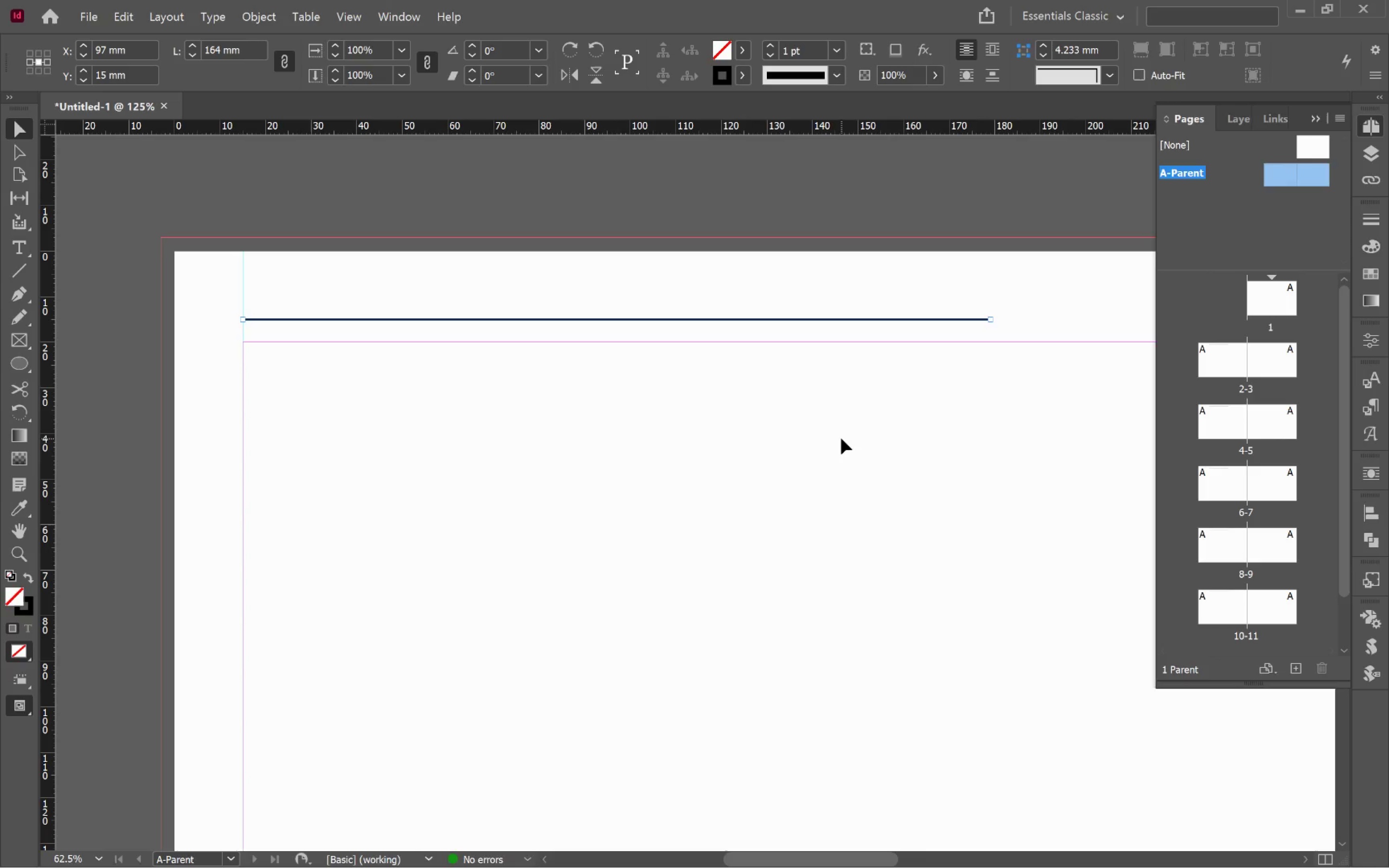 
wait(7.79)
 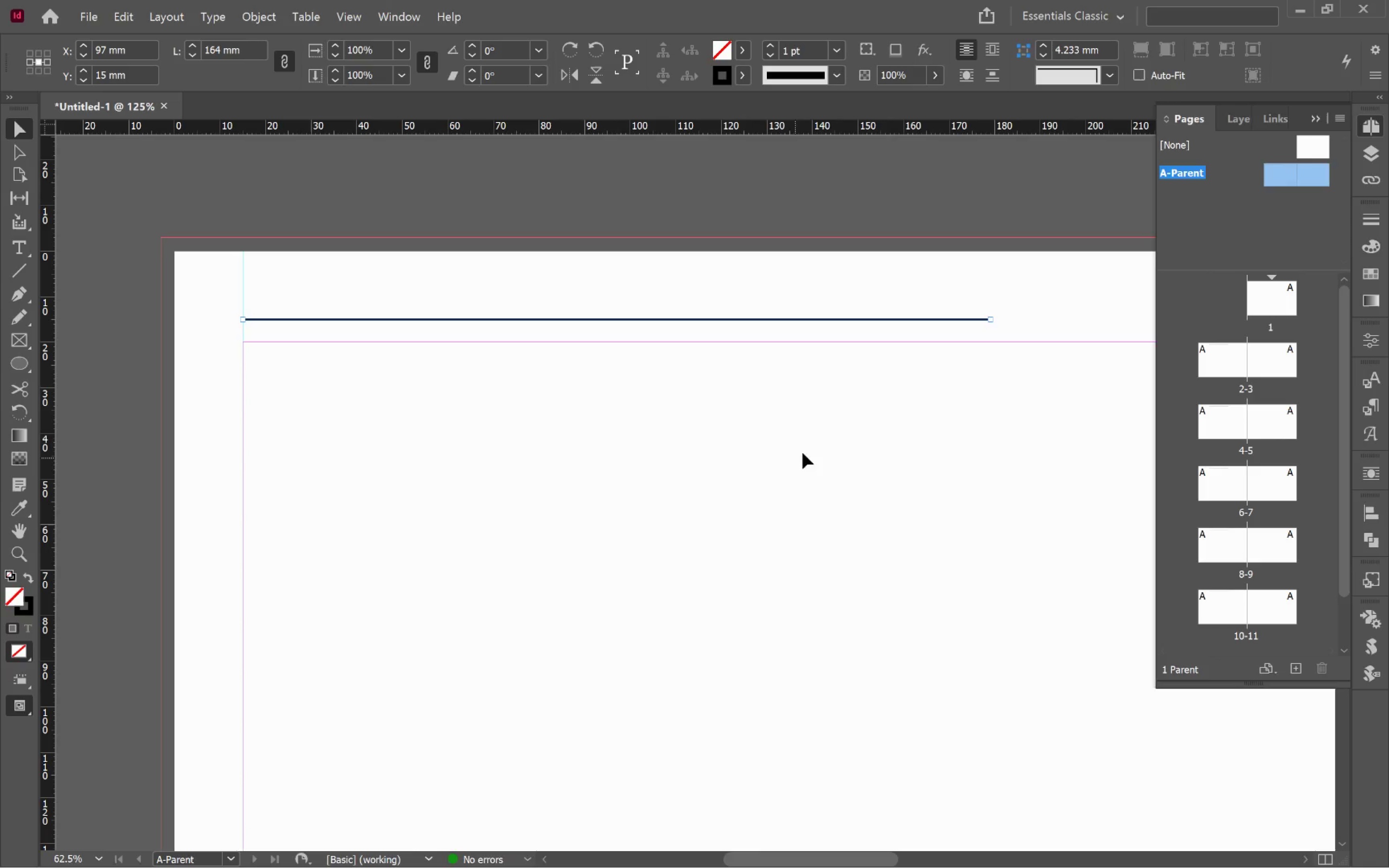 
hold_key(key=Space, duration=0.64)
 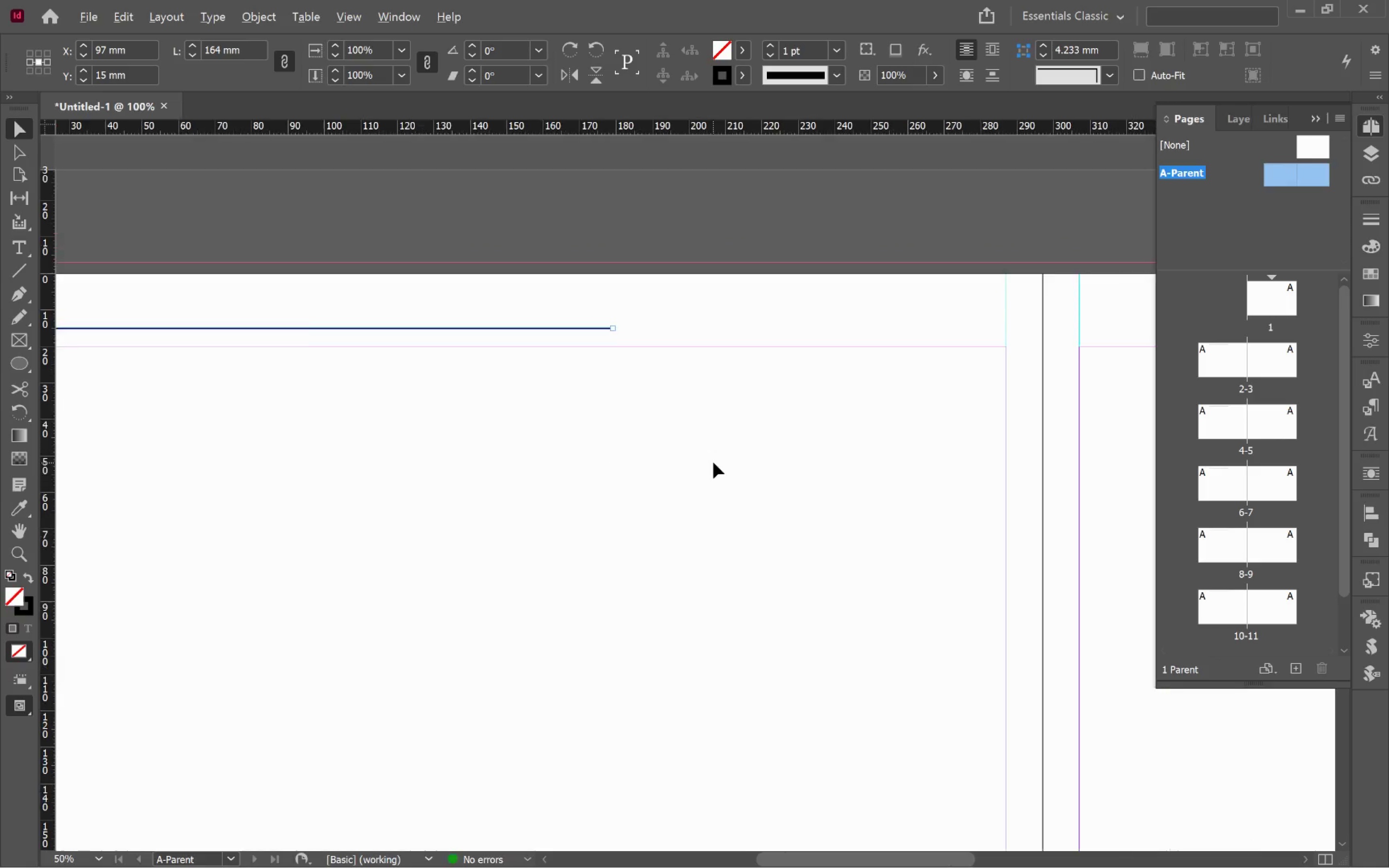 
left_click_drag(start_coordinate=[977, 465], to_coordinate=[574, 461])
 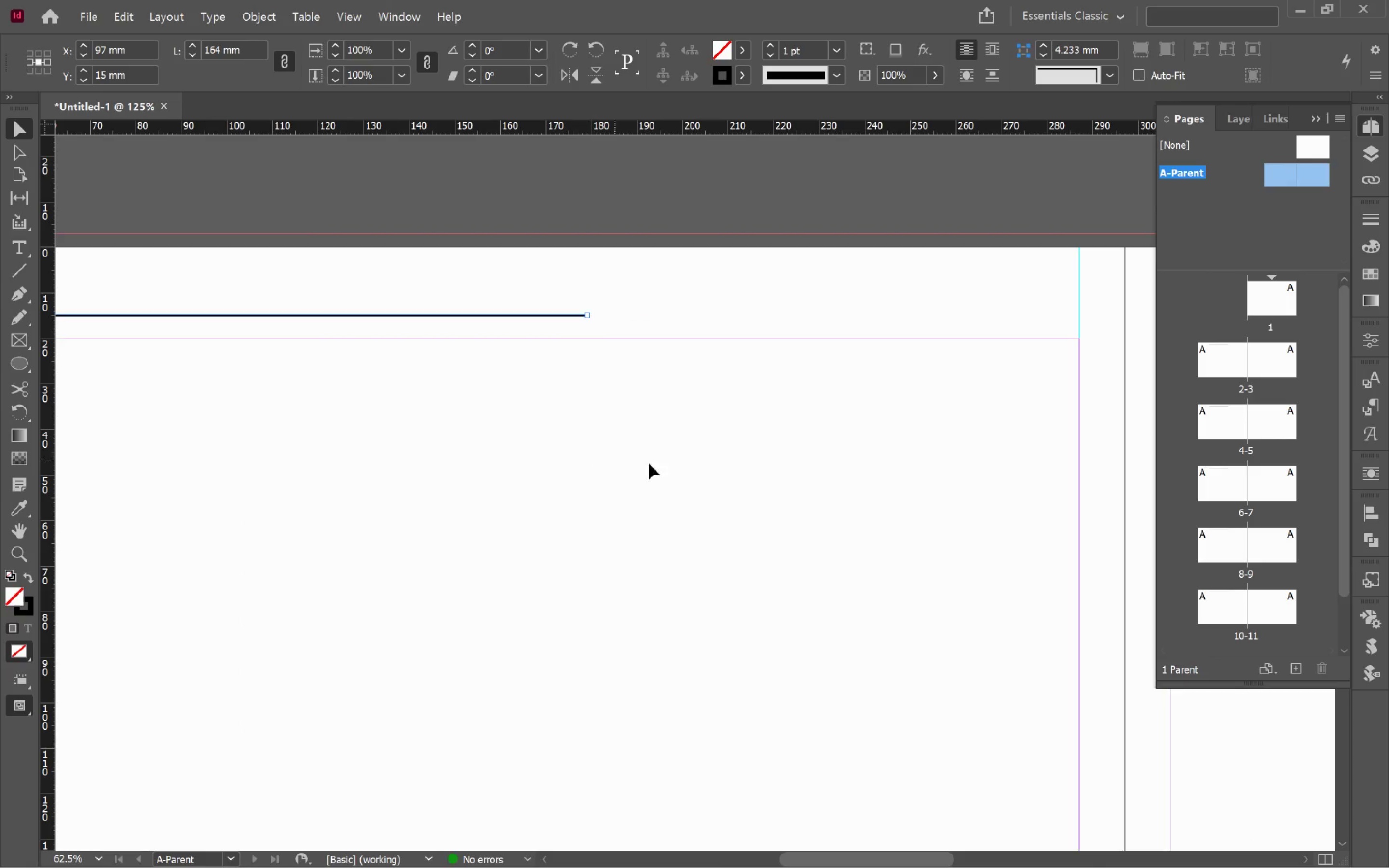 
hold_key(key=AltLeft, duration=1.03)
scroll: coordinate [713, 462], scroll_direction: down, amount: 1.0
 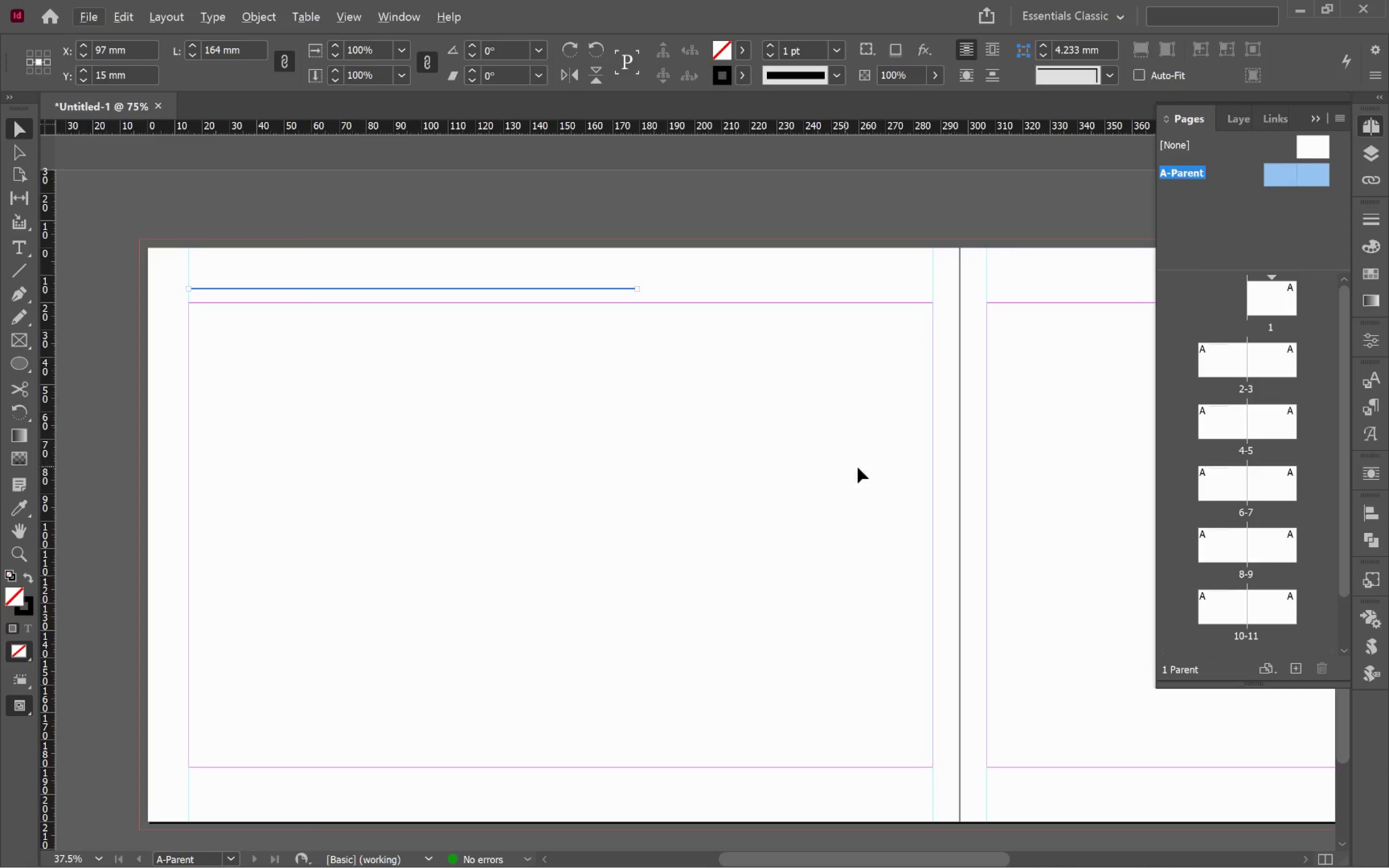 
hold_key(key=Space, duration=1.5)
 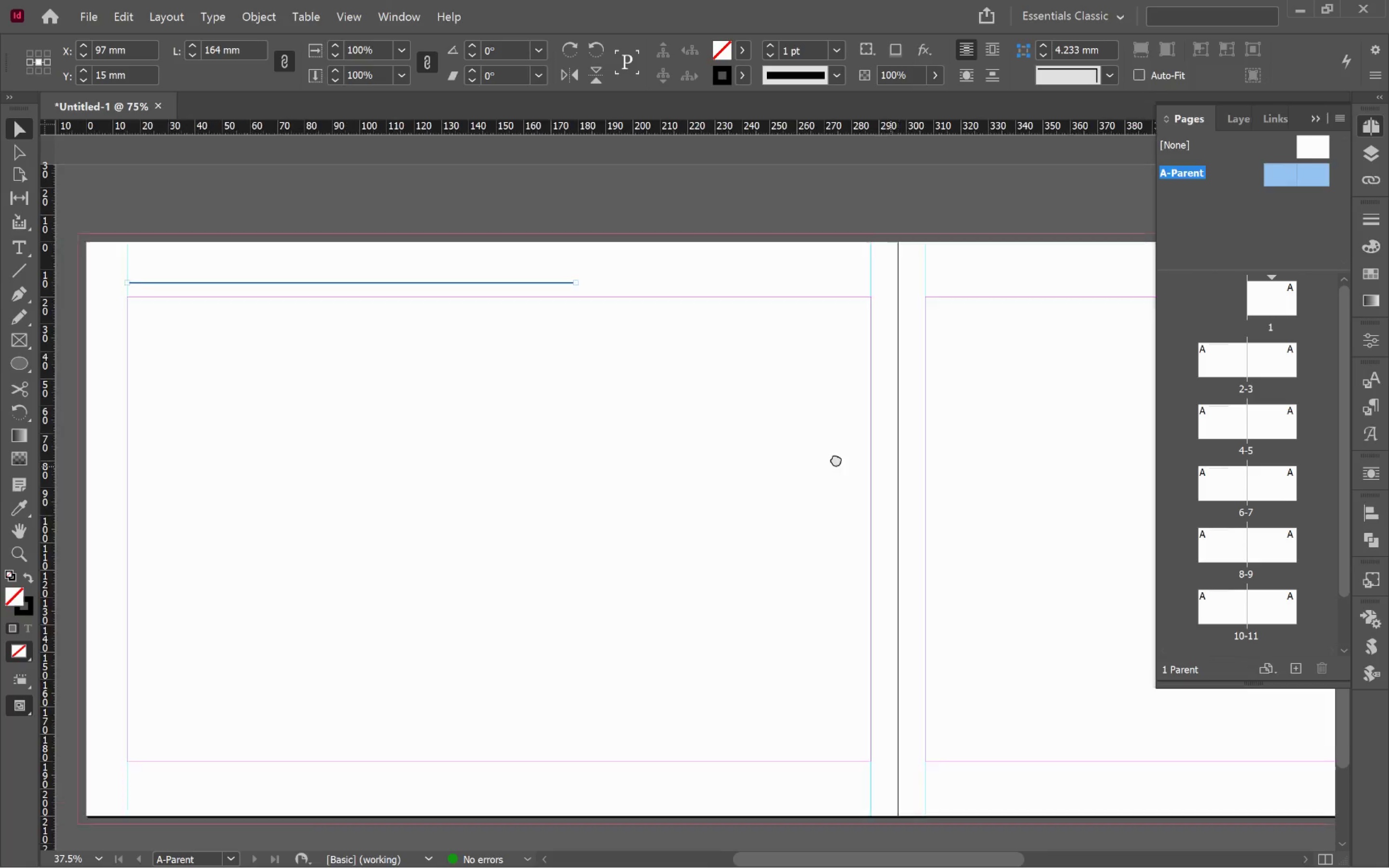 
left_click_drag(start_coordinate=[891, 466], to_coordinate=[881, 450])
 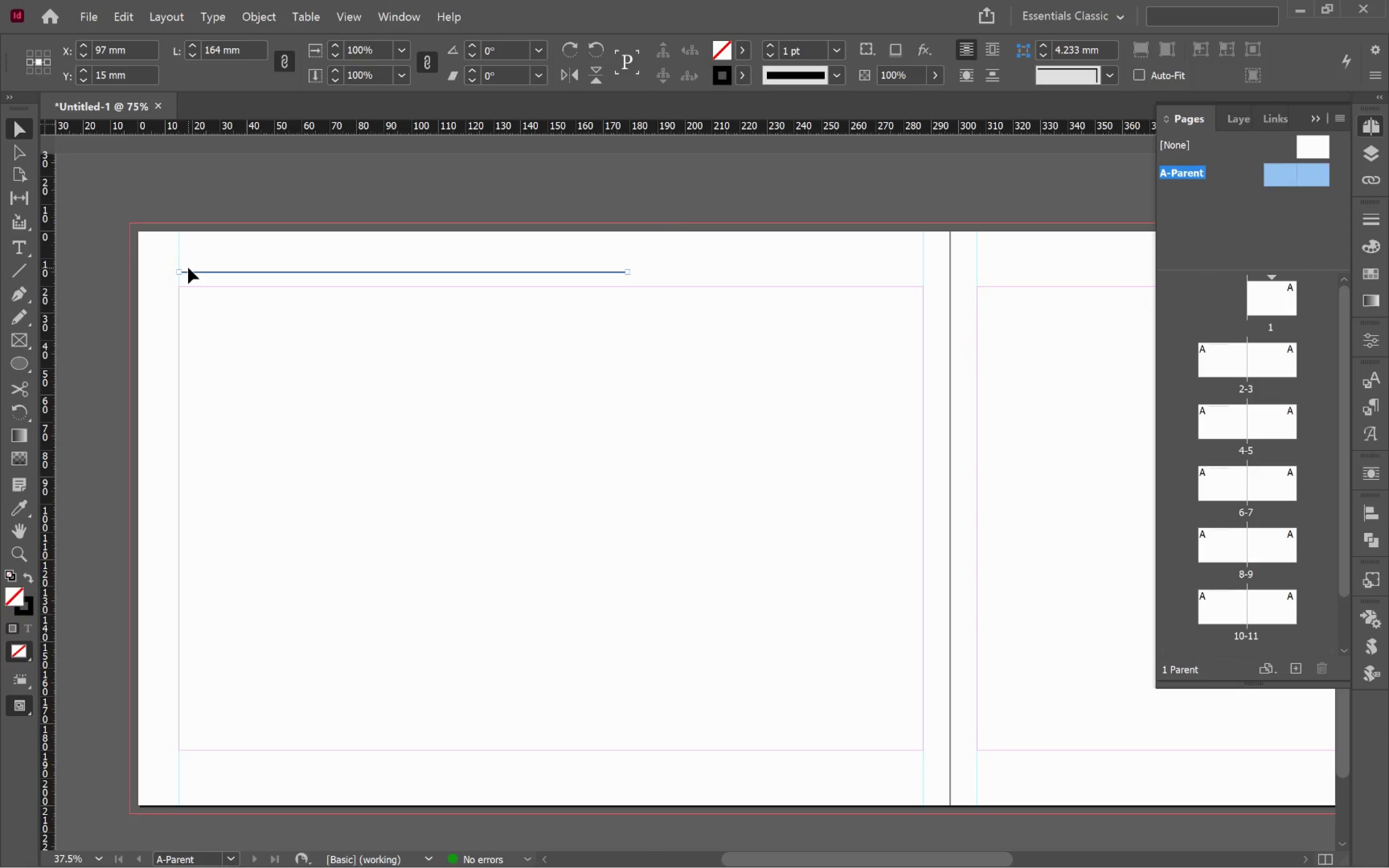 
hold_key(key=Space, duration=1.15)
 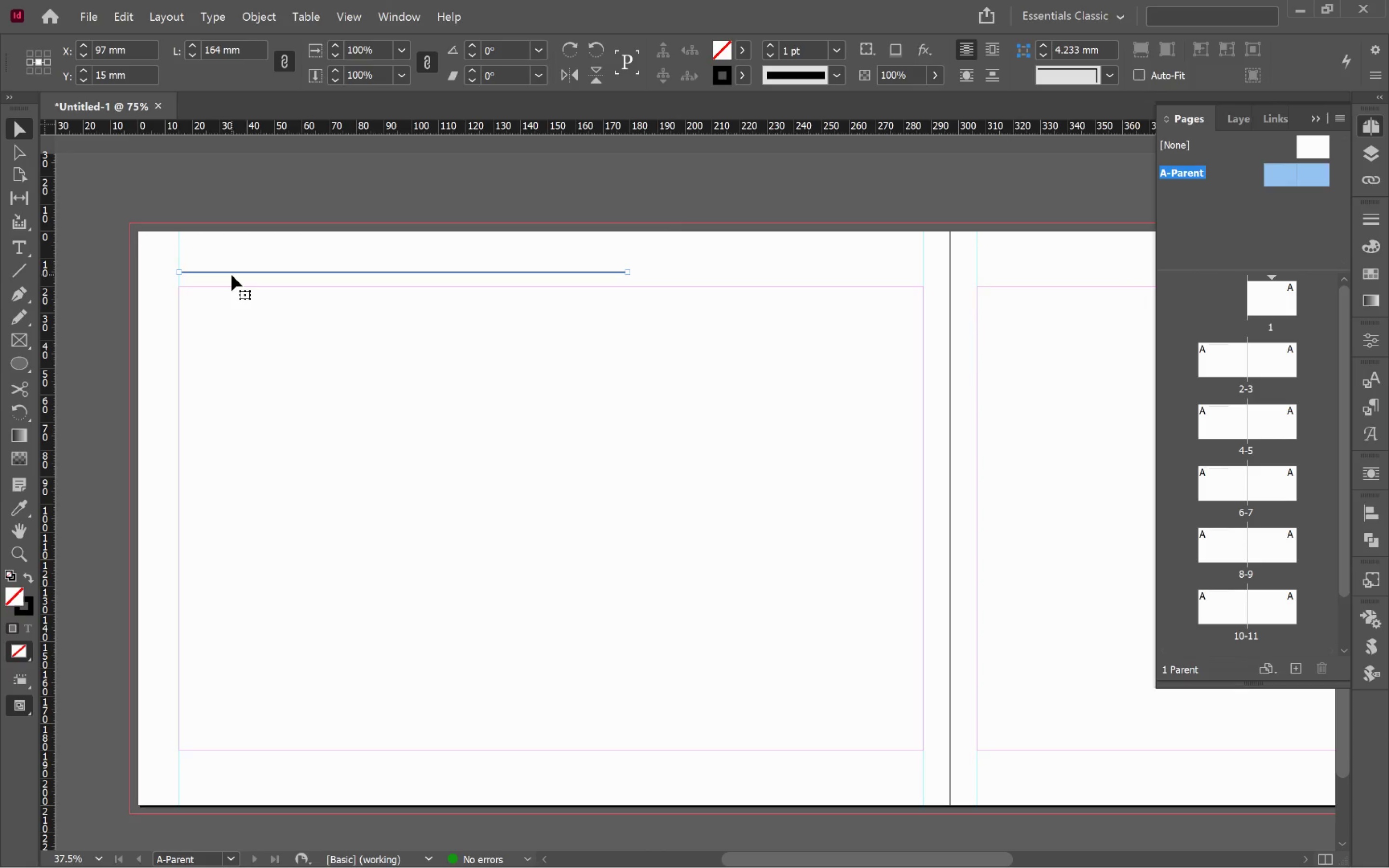 
left_click_drag(start_coordinate=[232, 274], to_coordinate=[372, 809])
 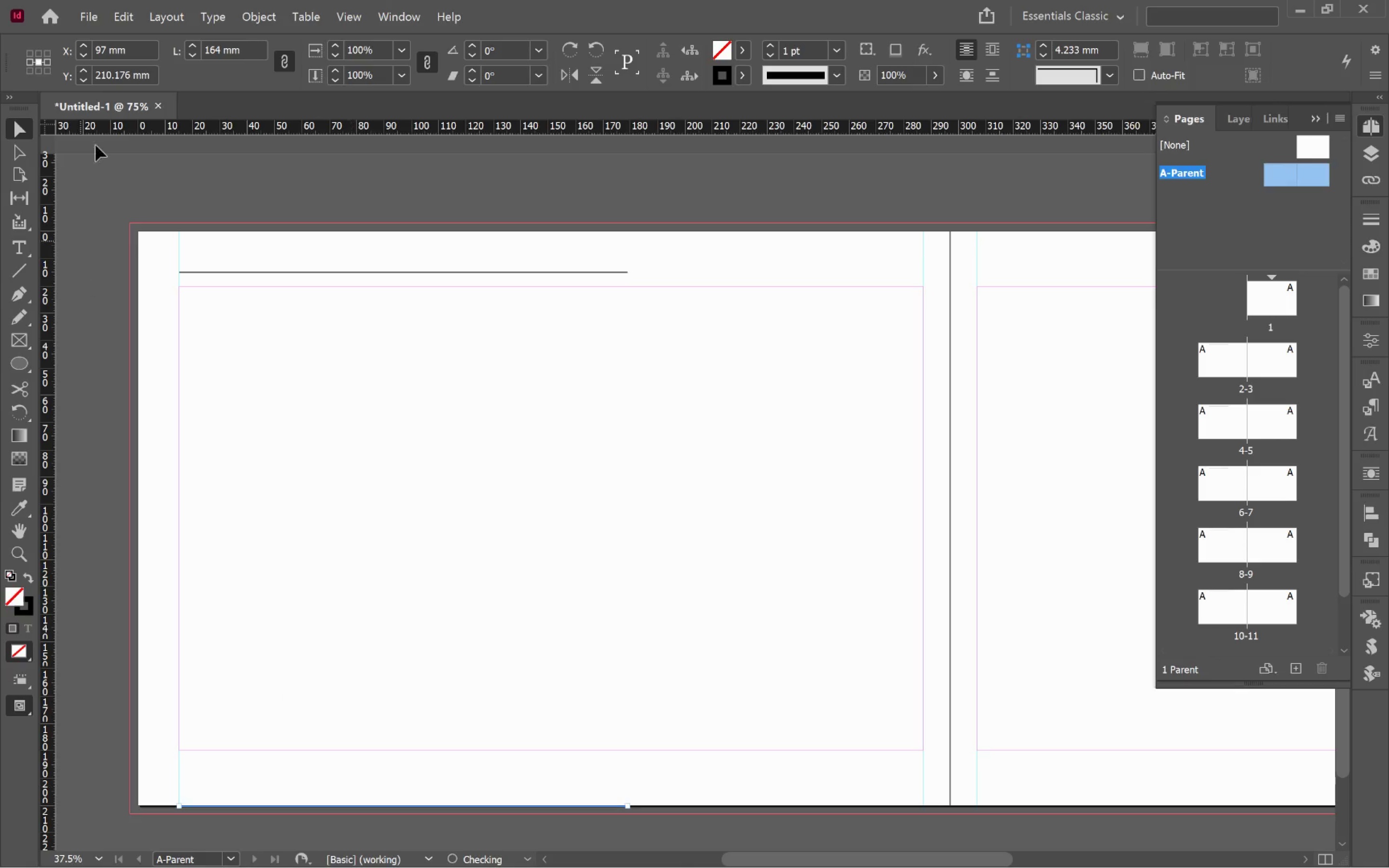 
hold_key(key=AltLeft, duration=8.84)
 